 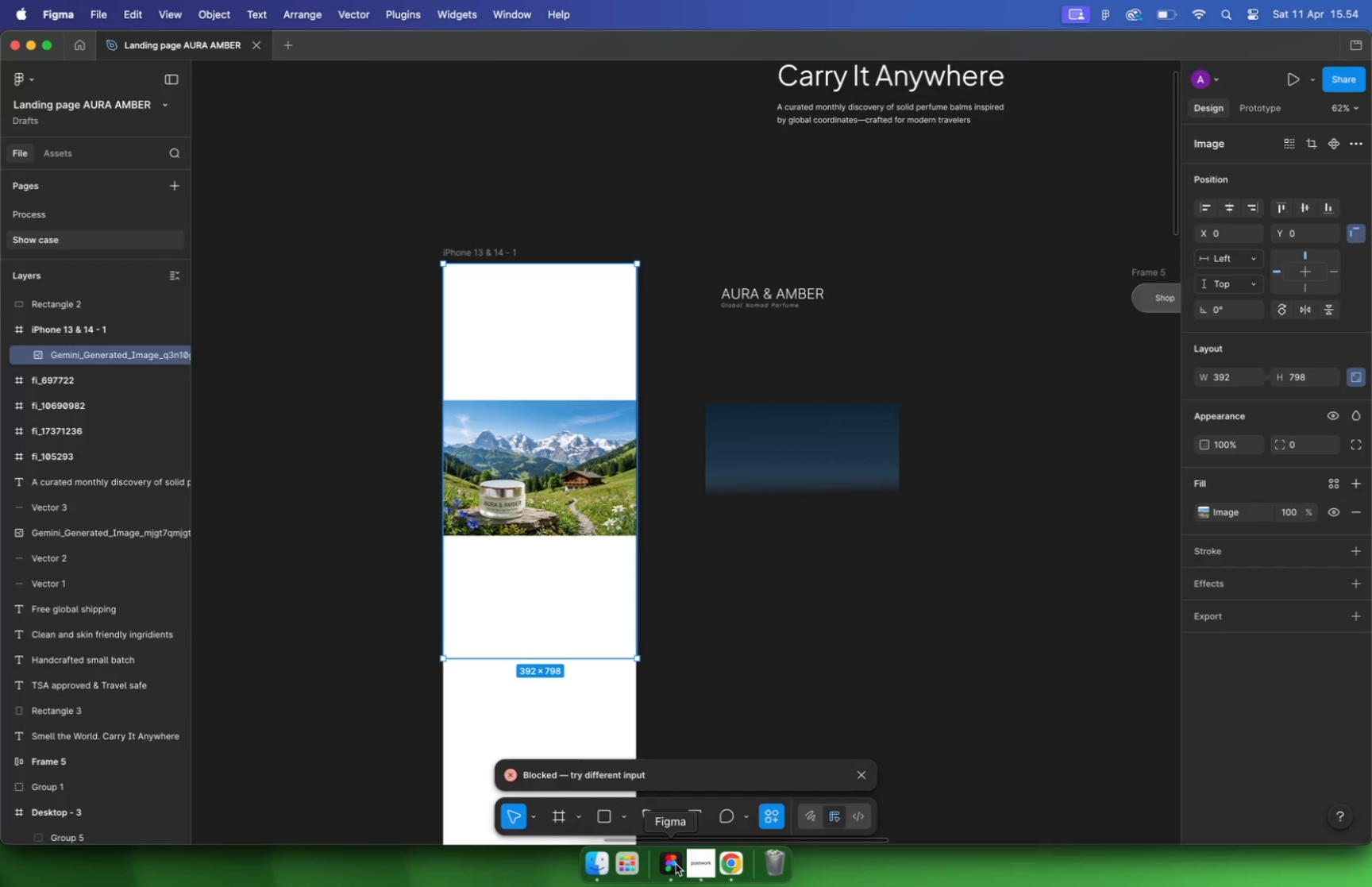 
left_click([719, 661])
 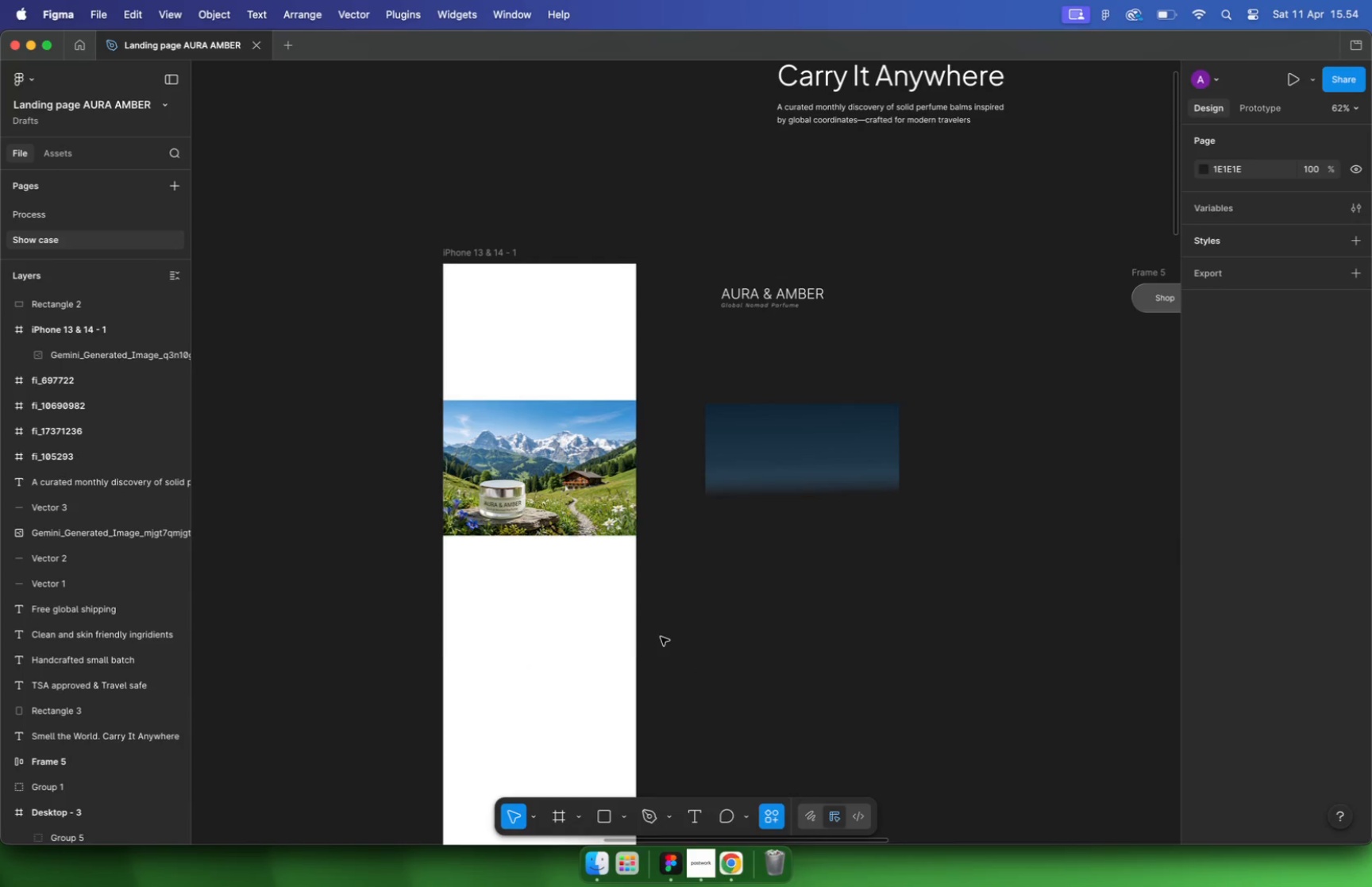 
left_click([550, 498])
 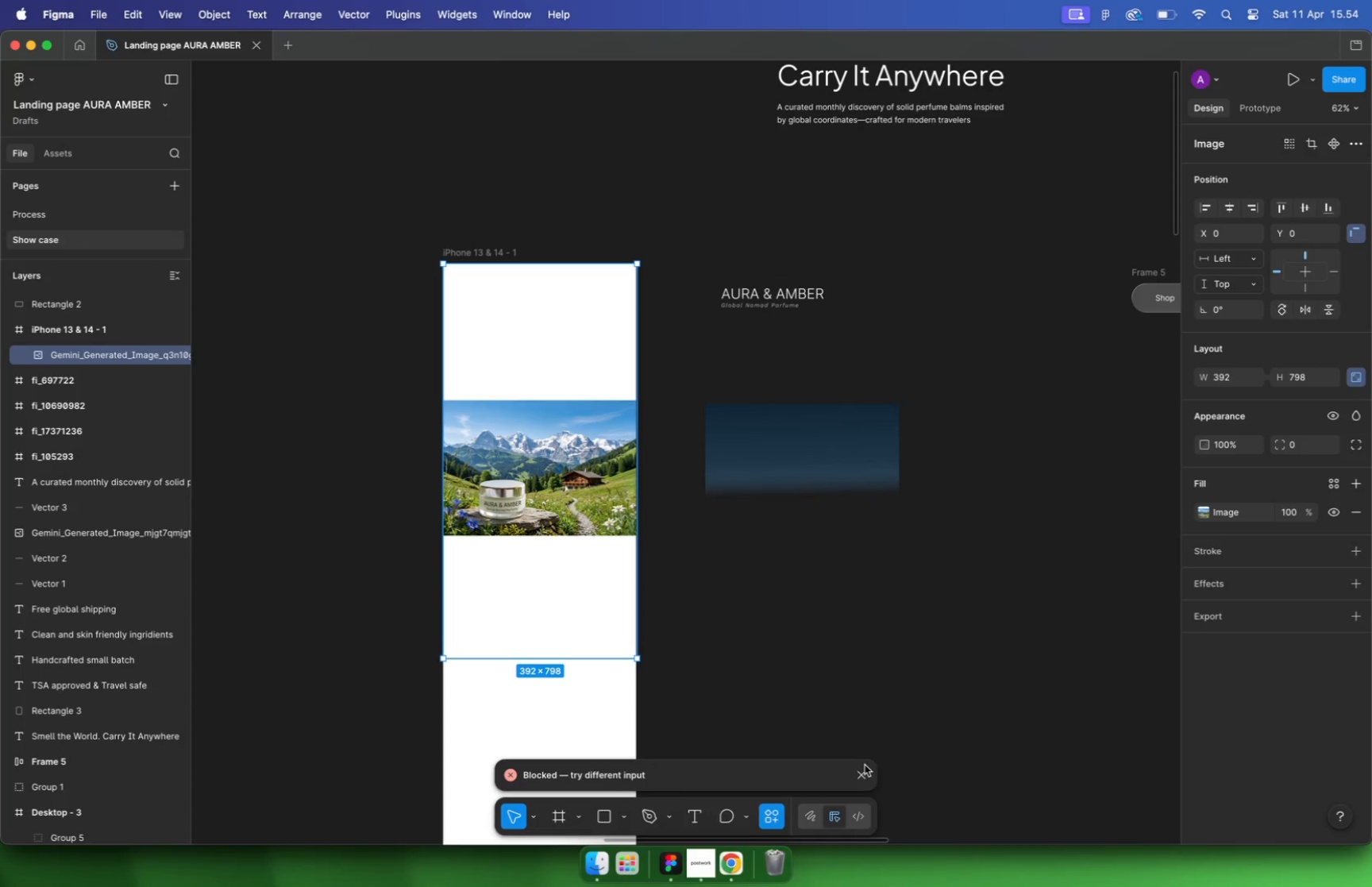 
double_click([557, 577])
 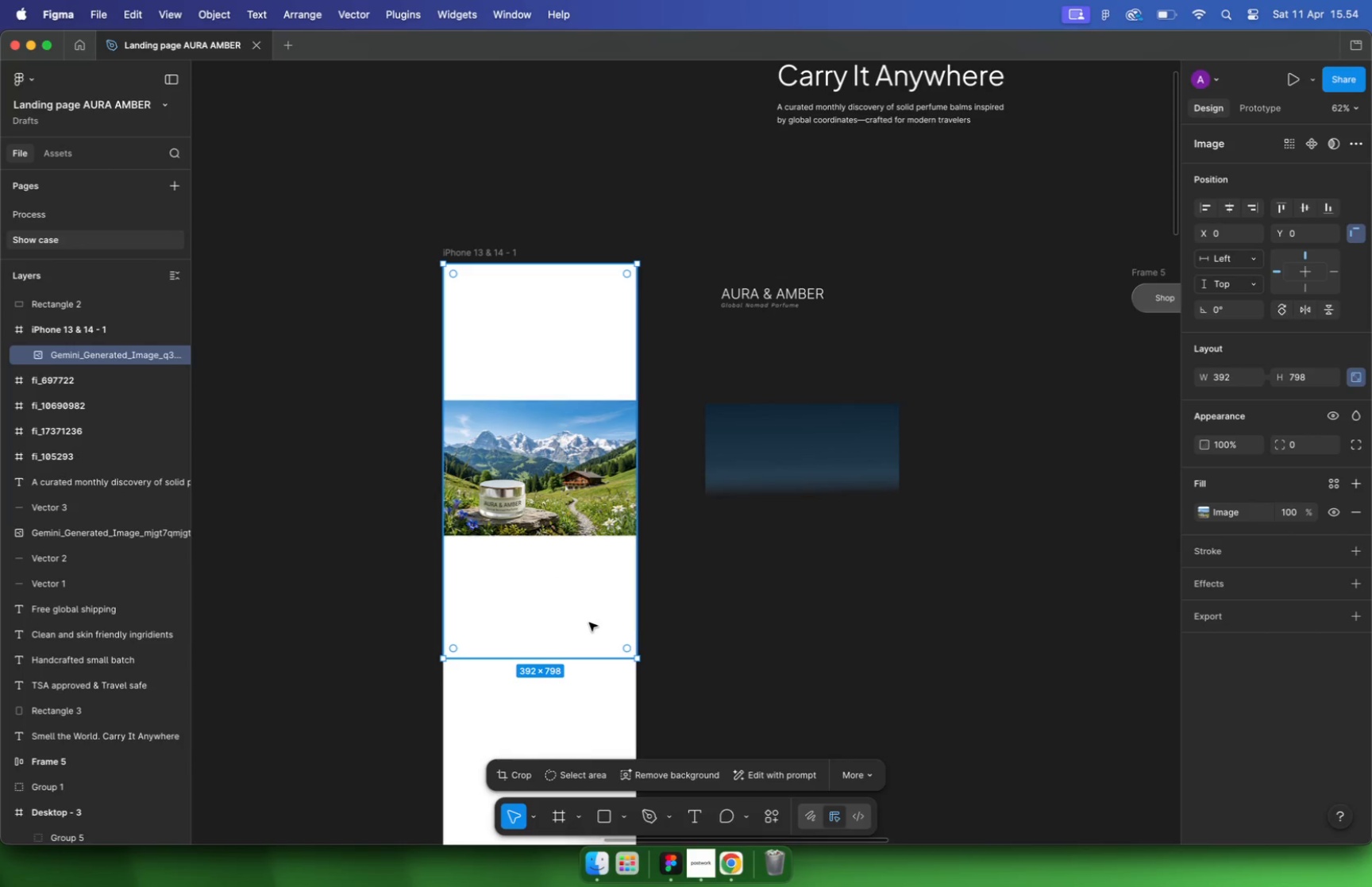 
key(Meta+Z)
 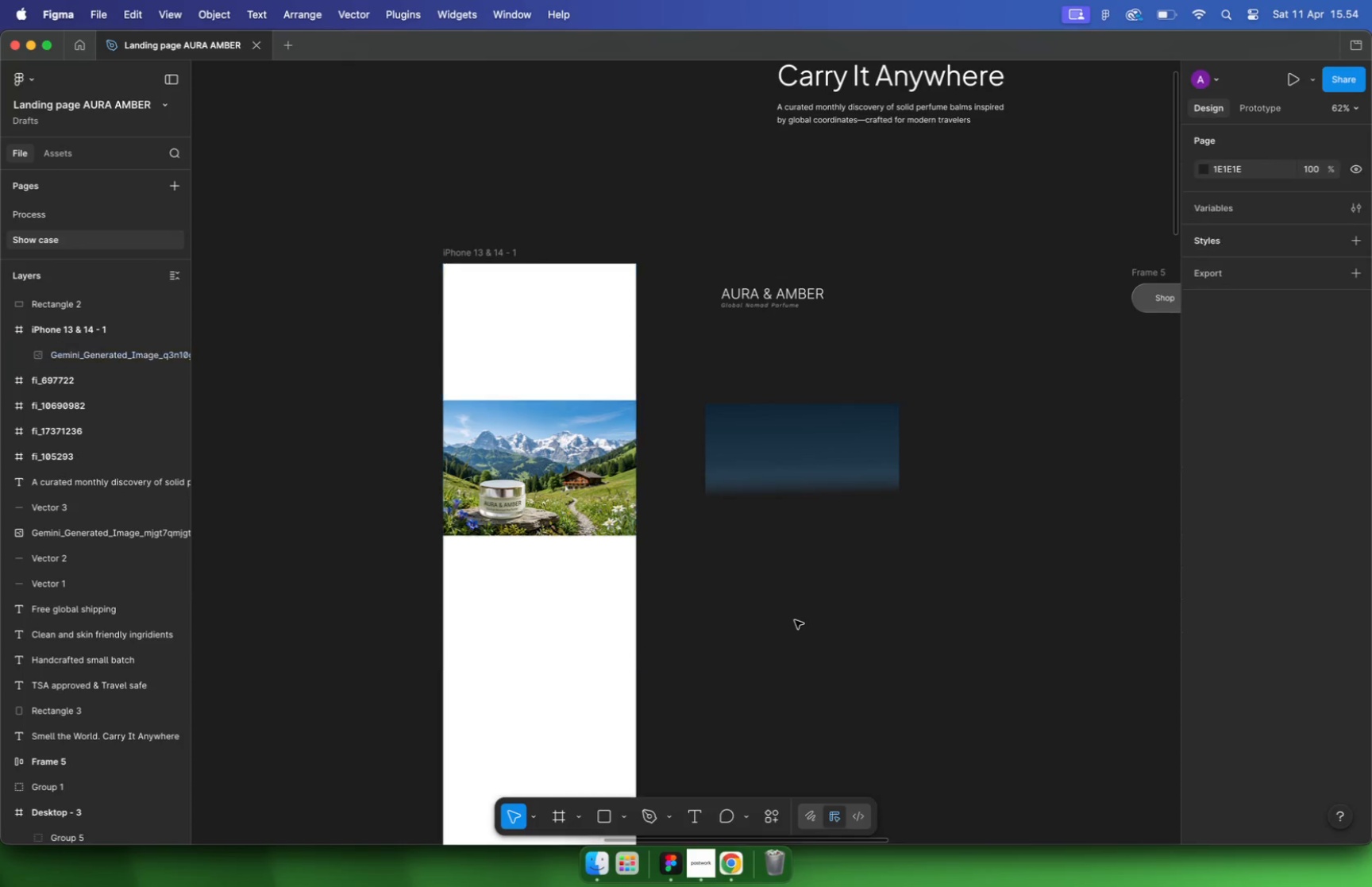 
key(Meta+Z)
 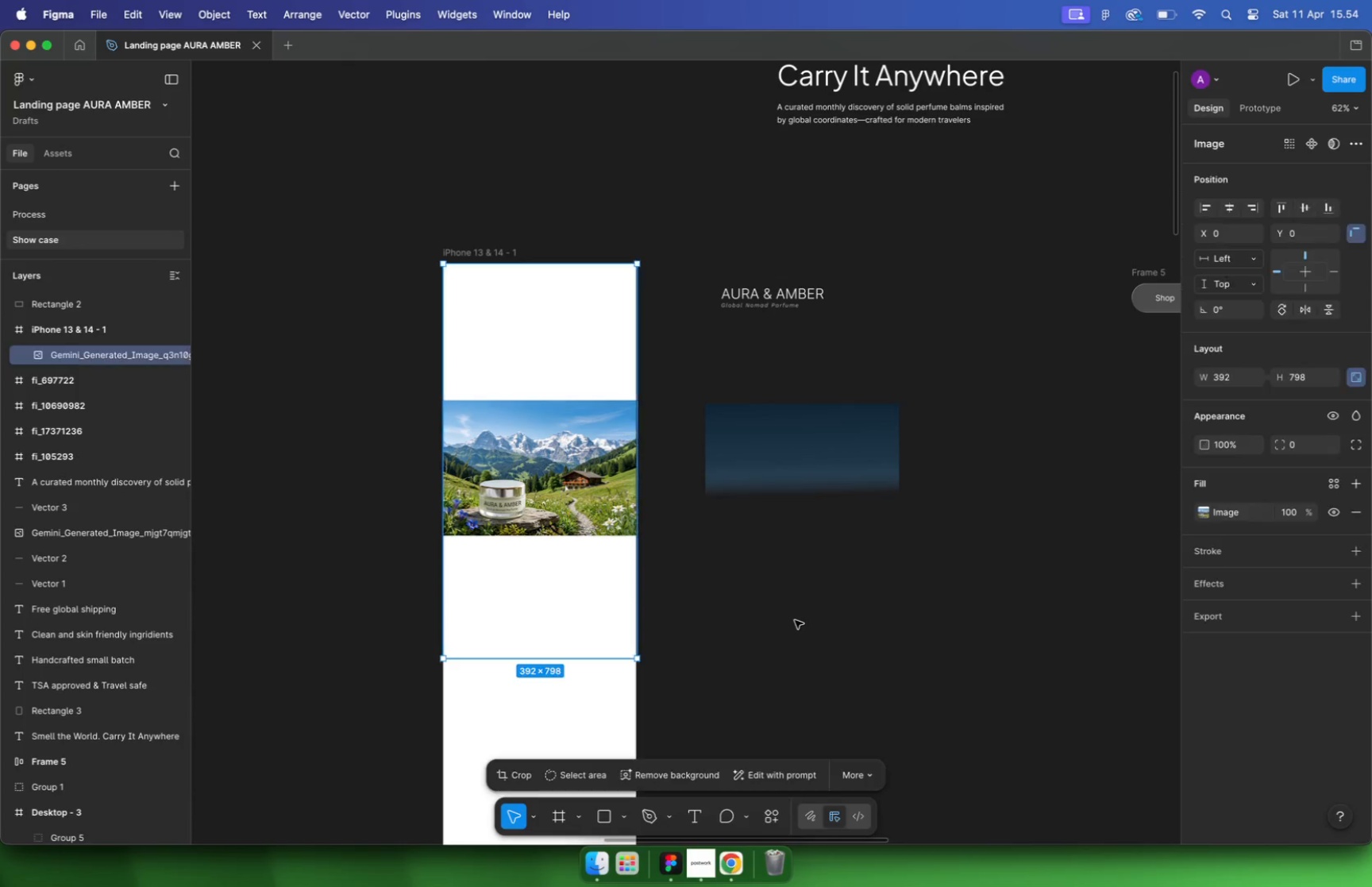 
key(Meta+Z)
 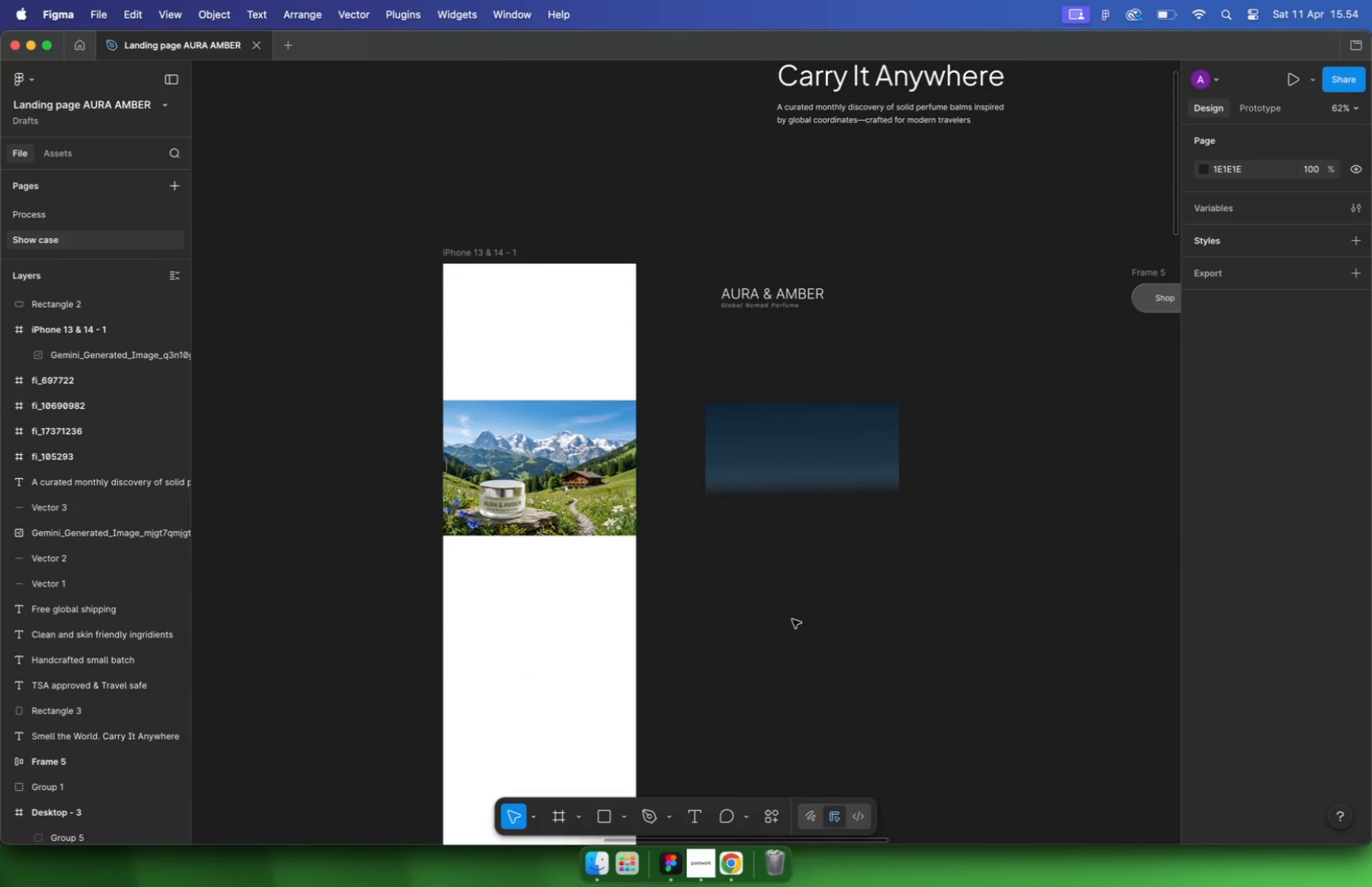 
key(Meta+Z)
 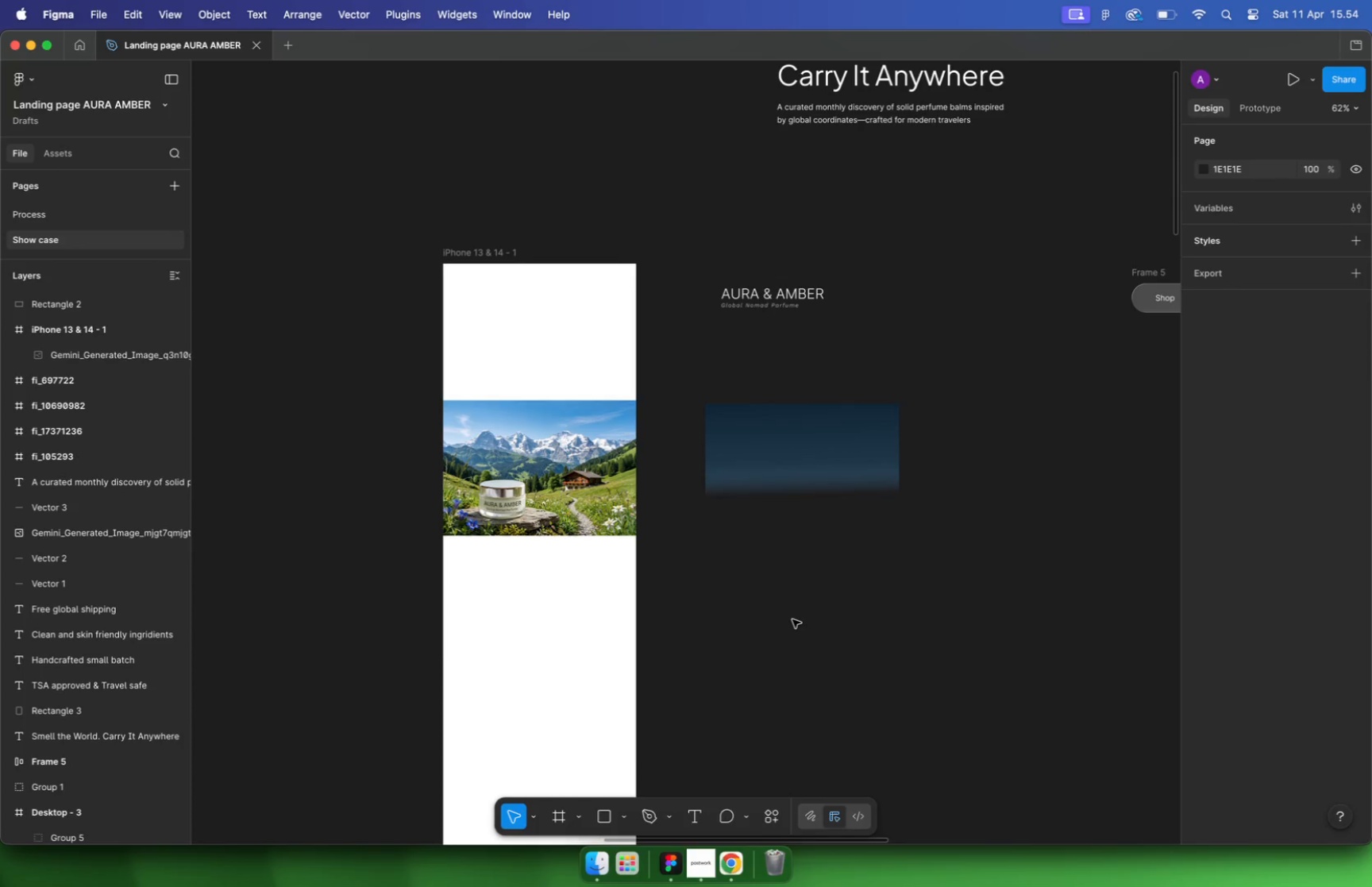 
key(Meta+Z)
 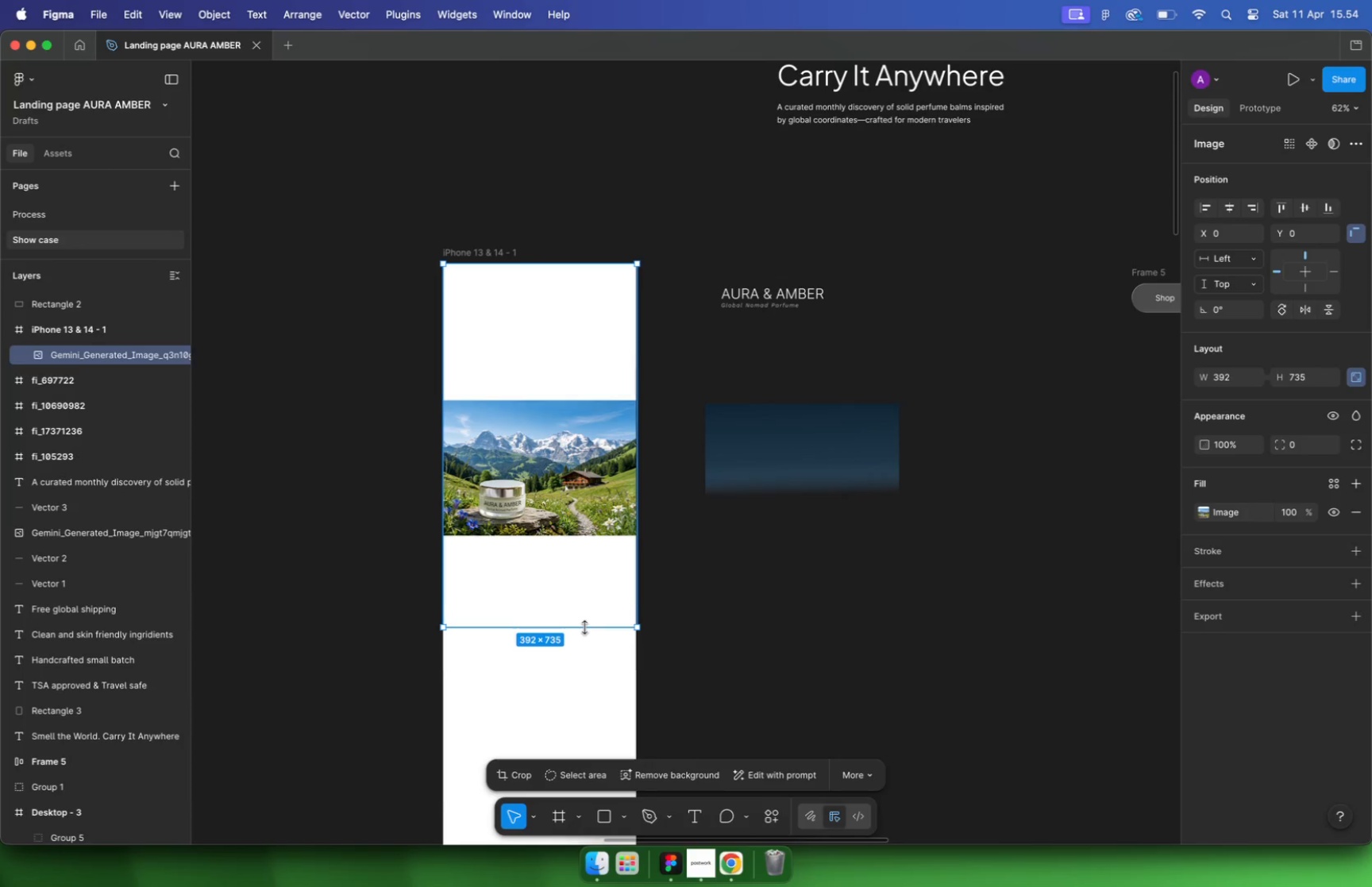 
left_click_drag(start_coordinate=[589, 528], to_coordinate=[584, 628])
 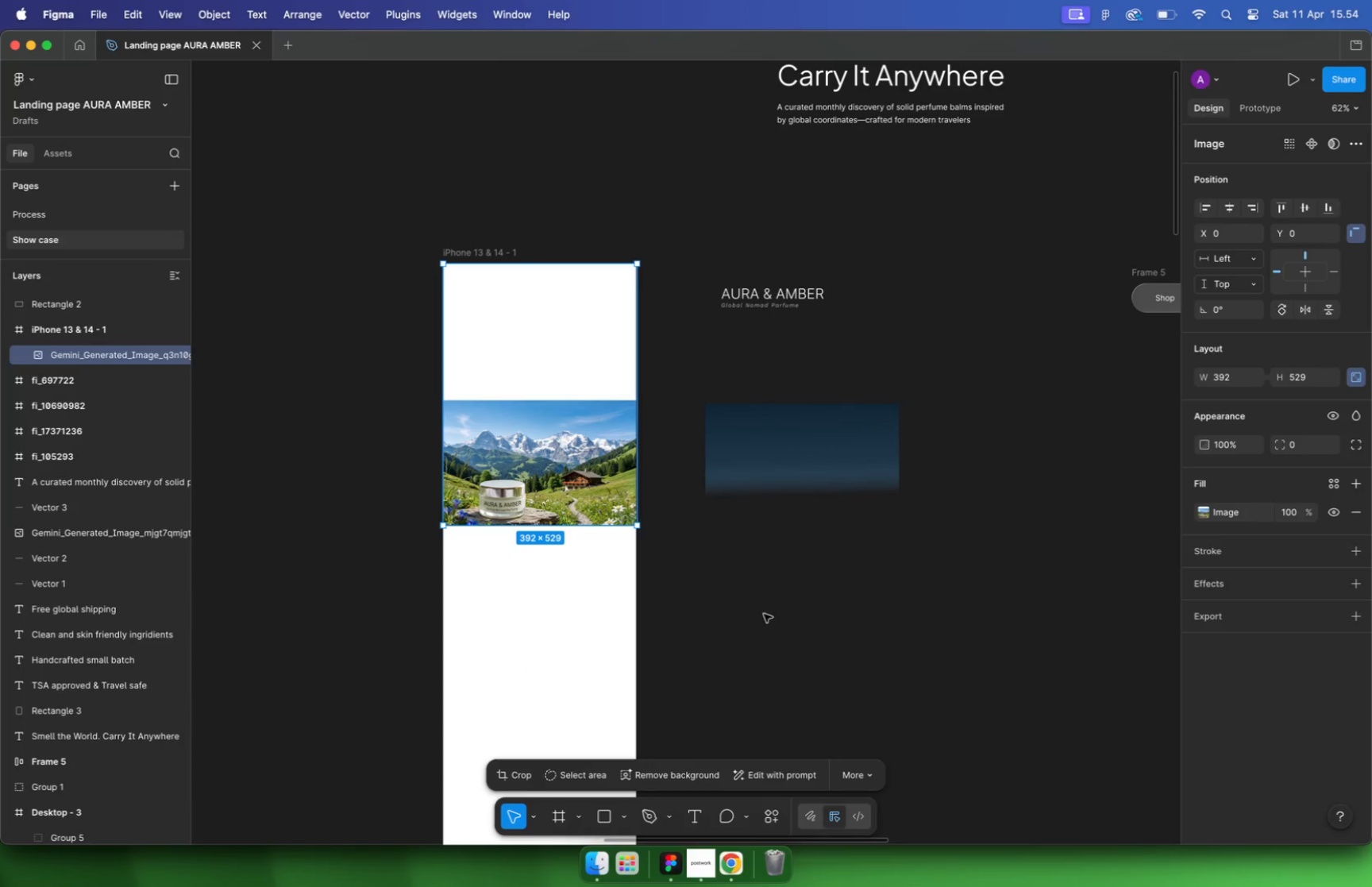 
hold_key(key=CommandLeft, duration=1.13)
 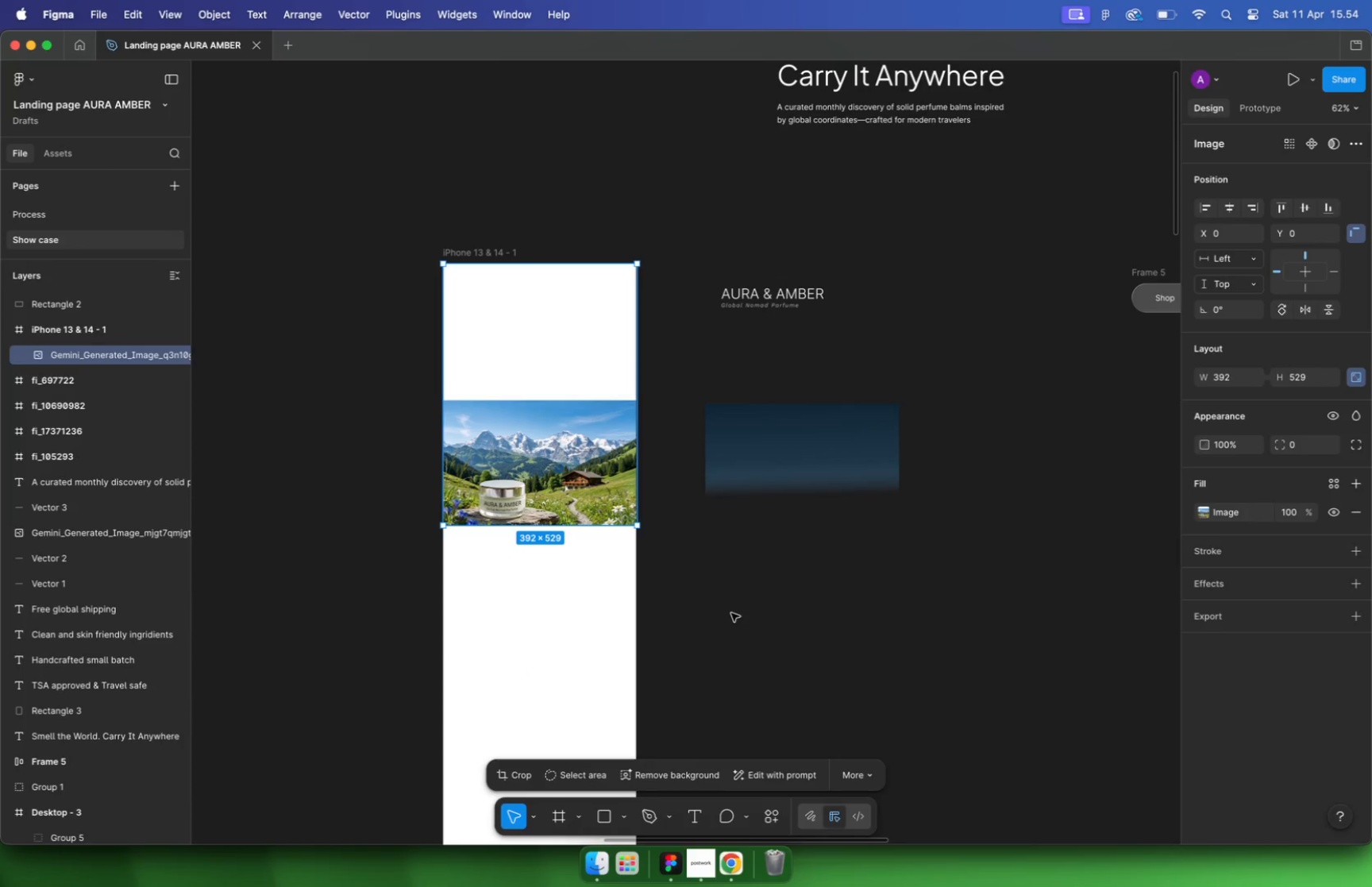 
left_click([623, 611])
 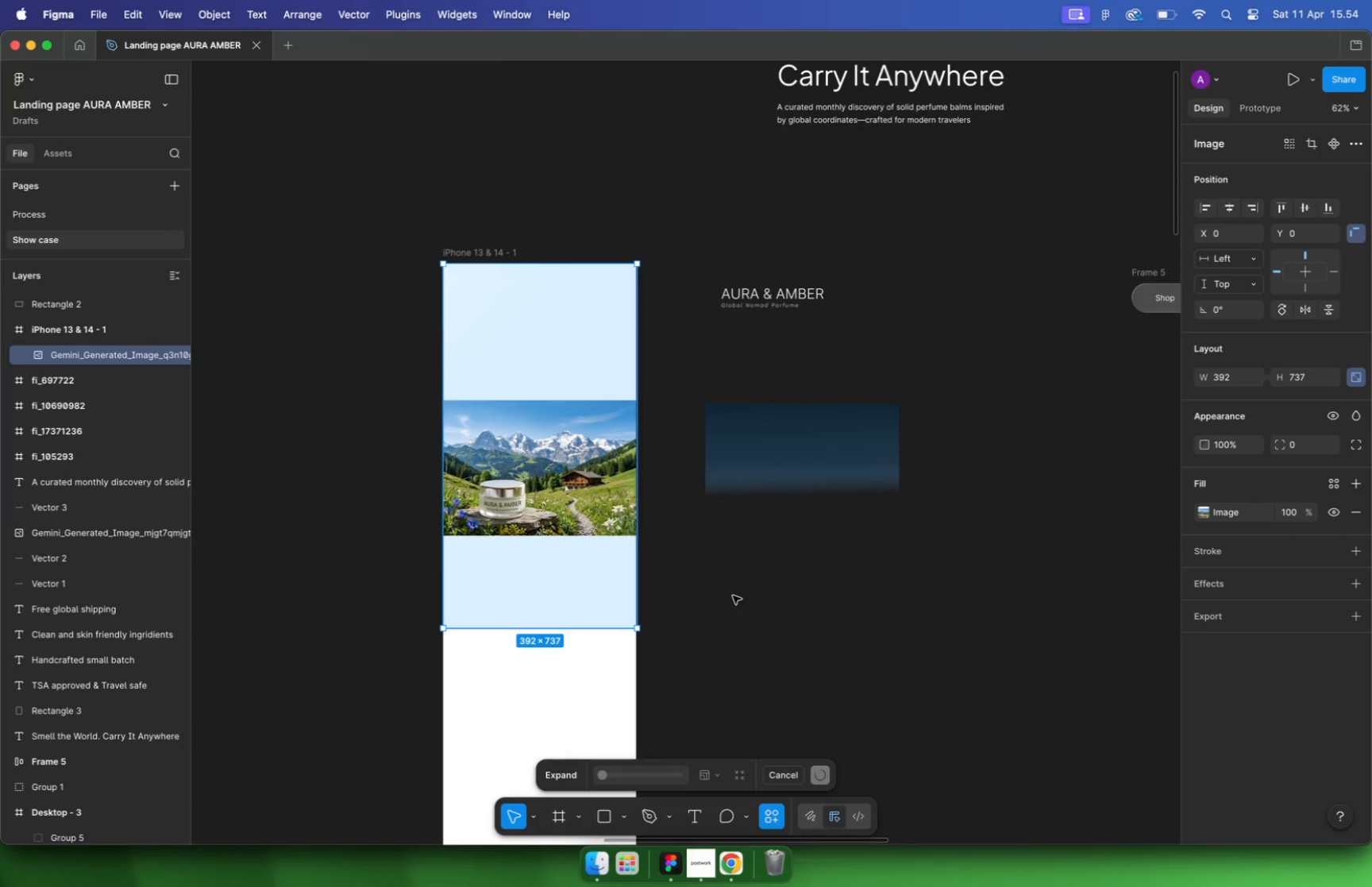 
wait(13.52)
 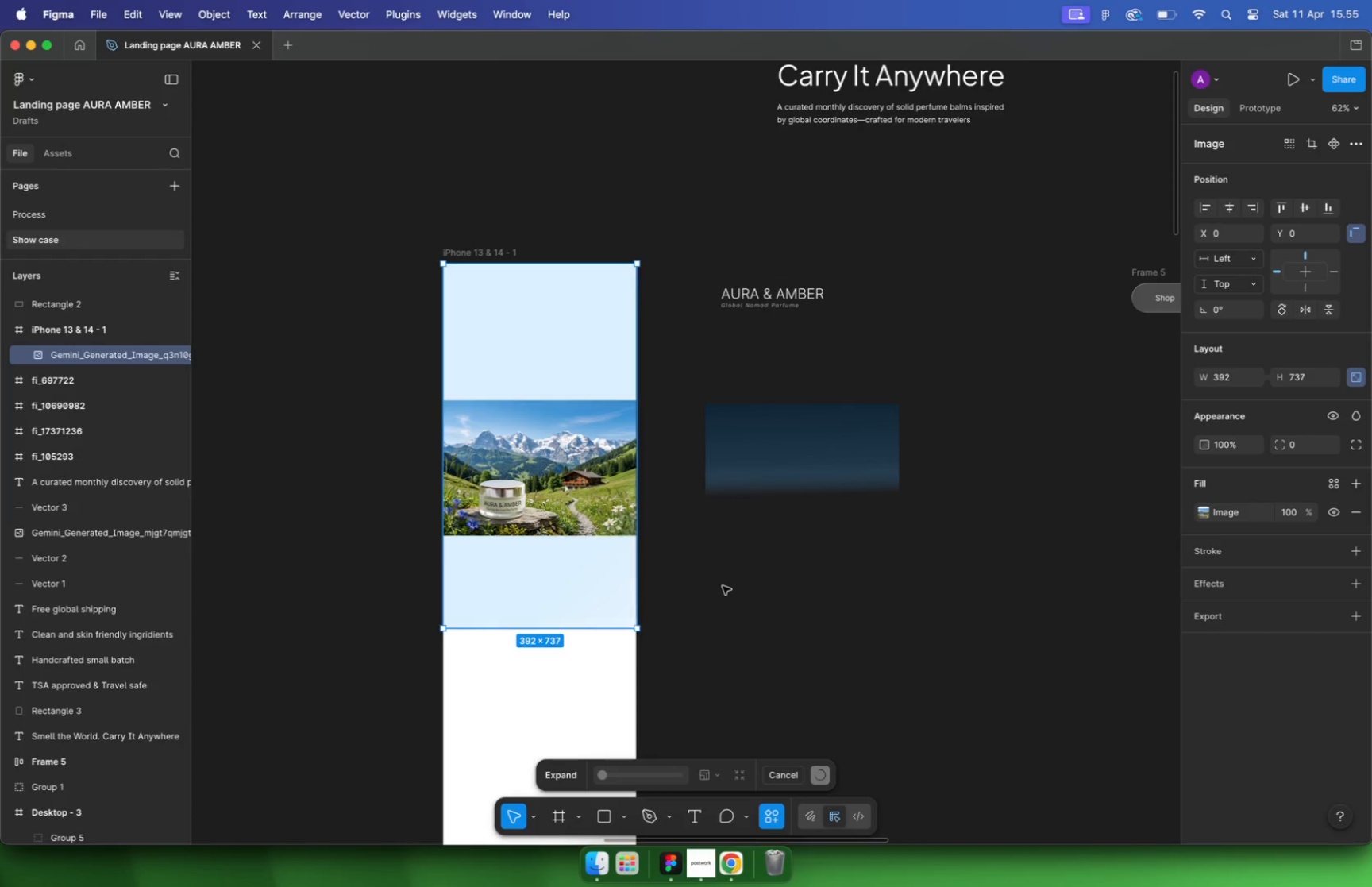 
left_click([719, 588])
 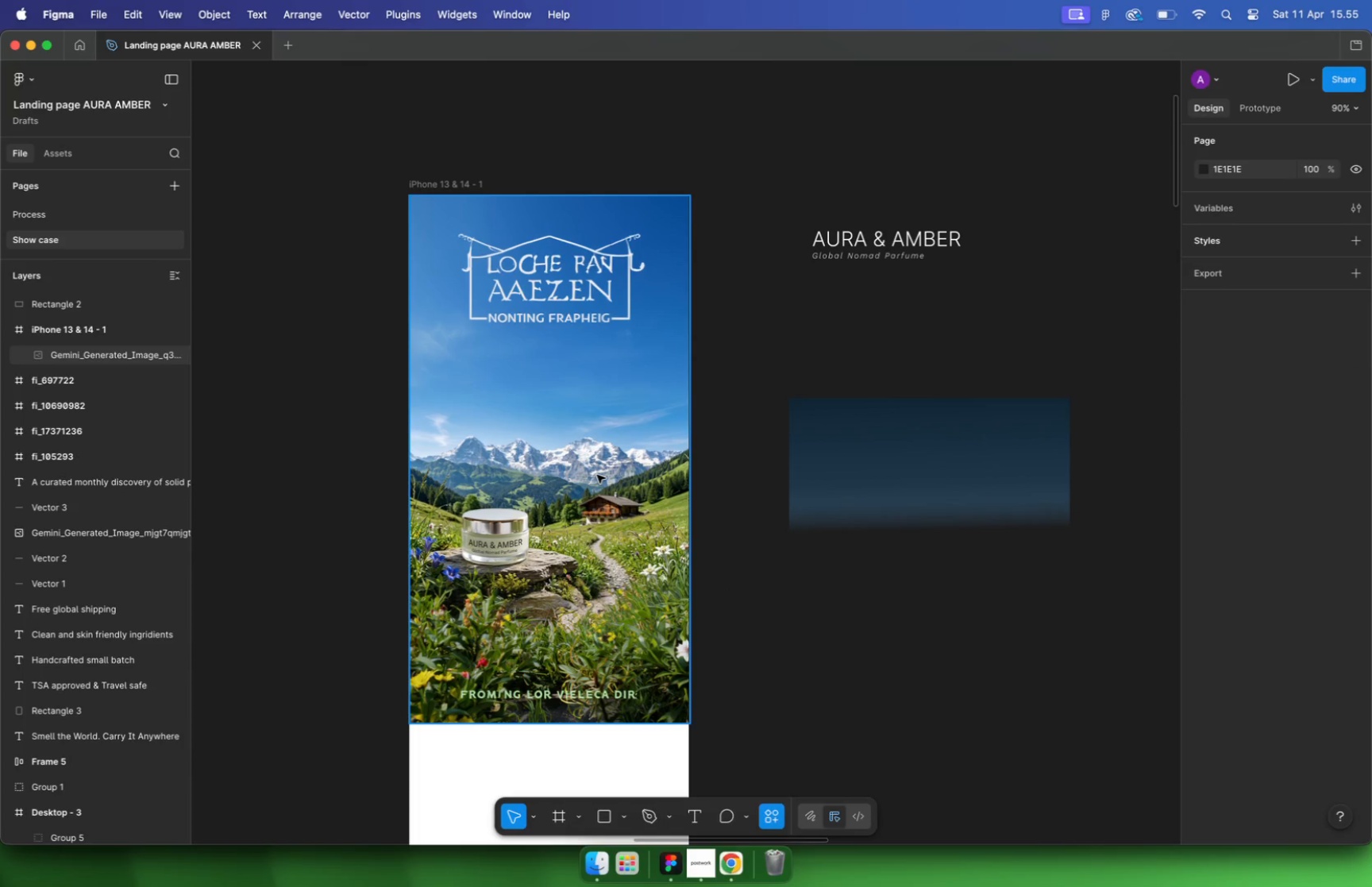 
hold_key(key=CommandLeft, duration=1.09)
scroll: coordinate [518, 417], scroll_direction: up, amount: 3.0
 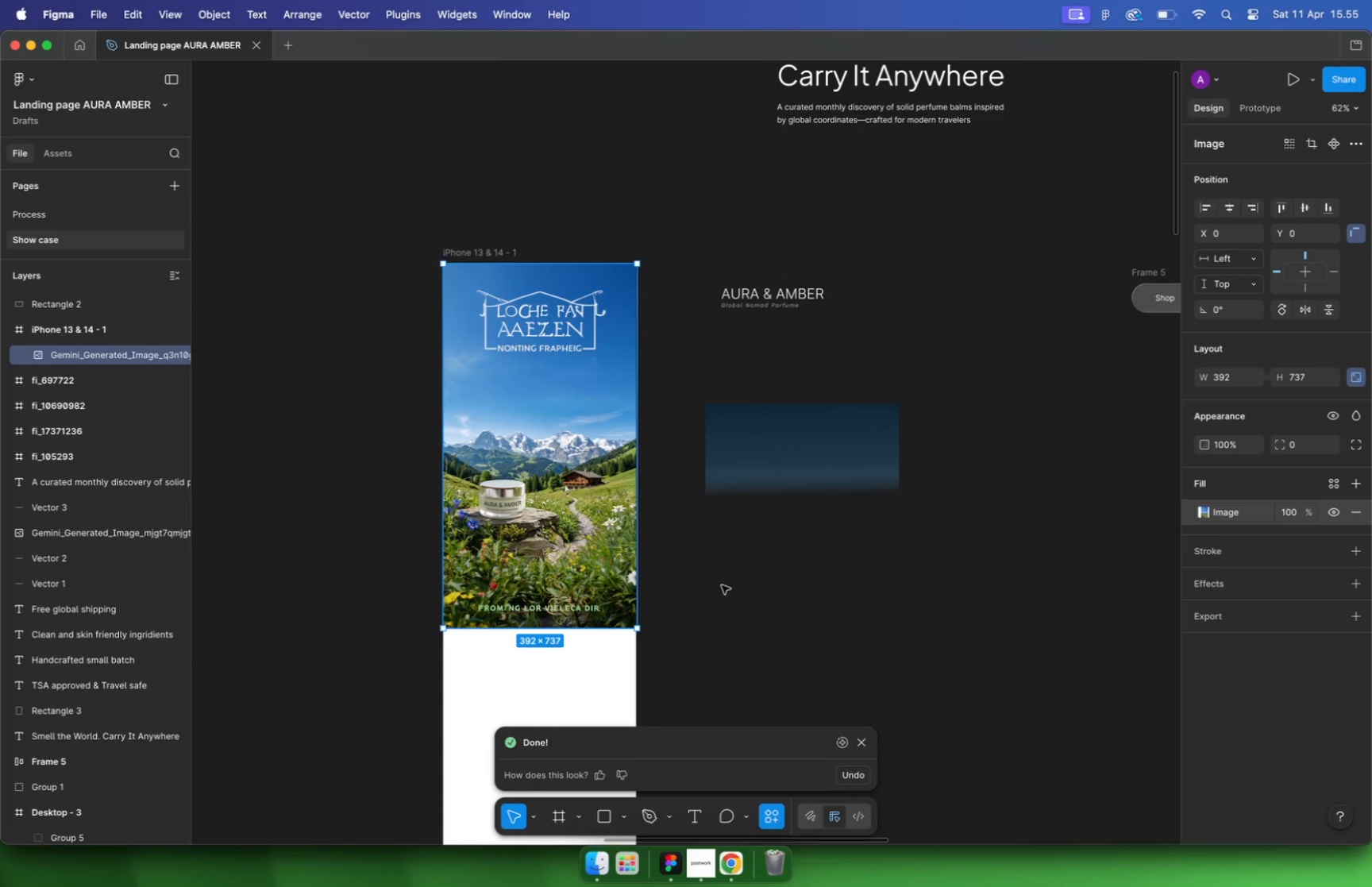 
left_click([781, 566])
 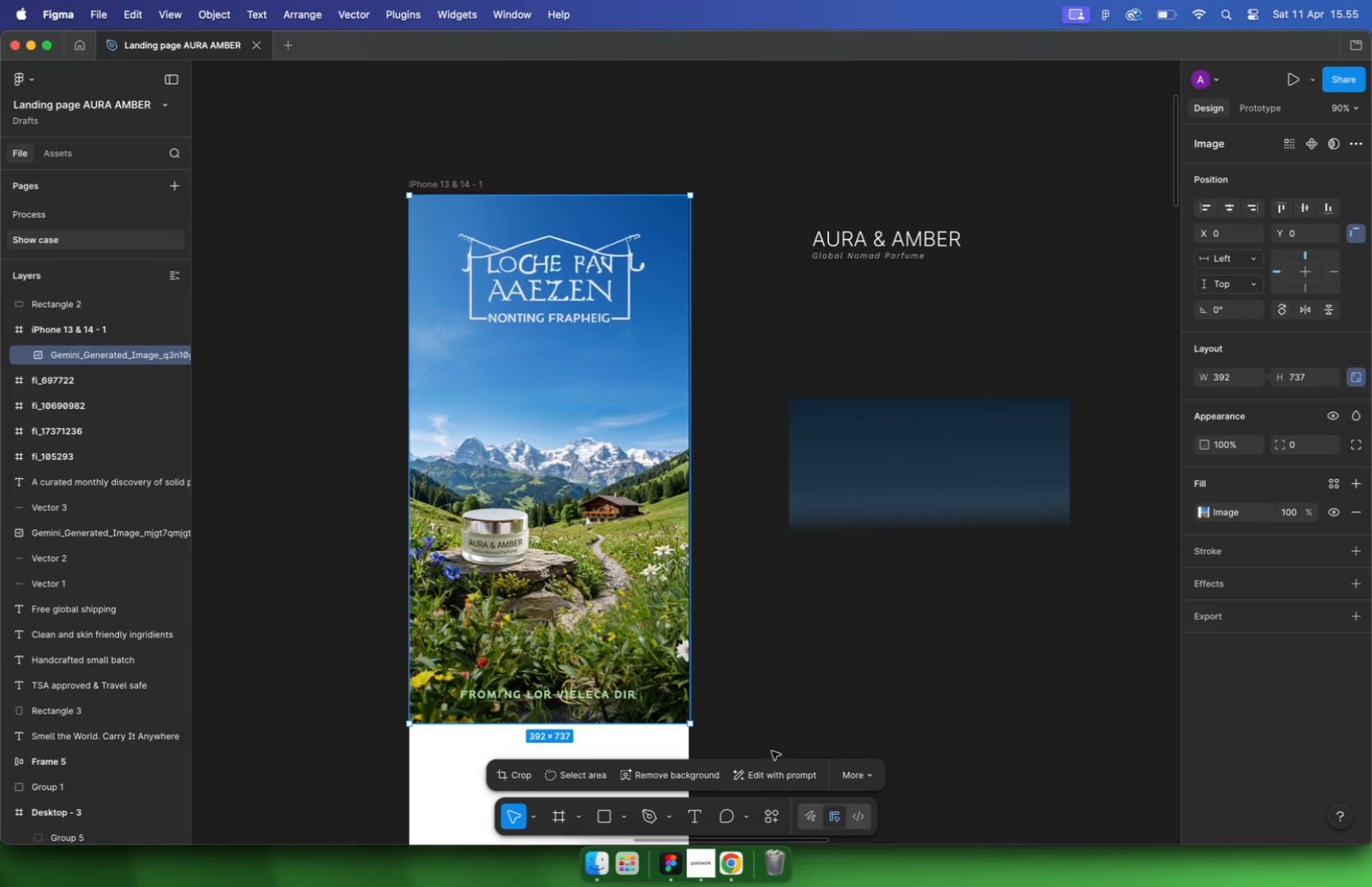 
wait(9.12)
 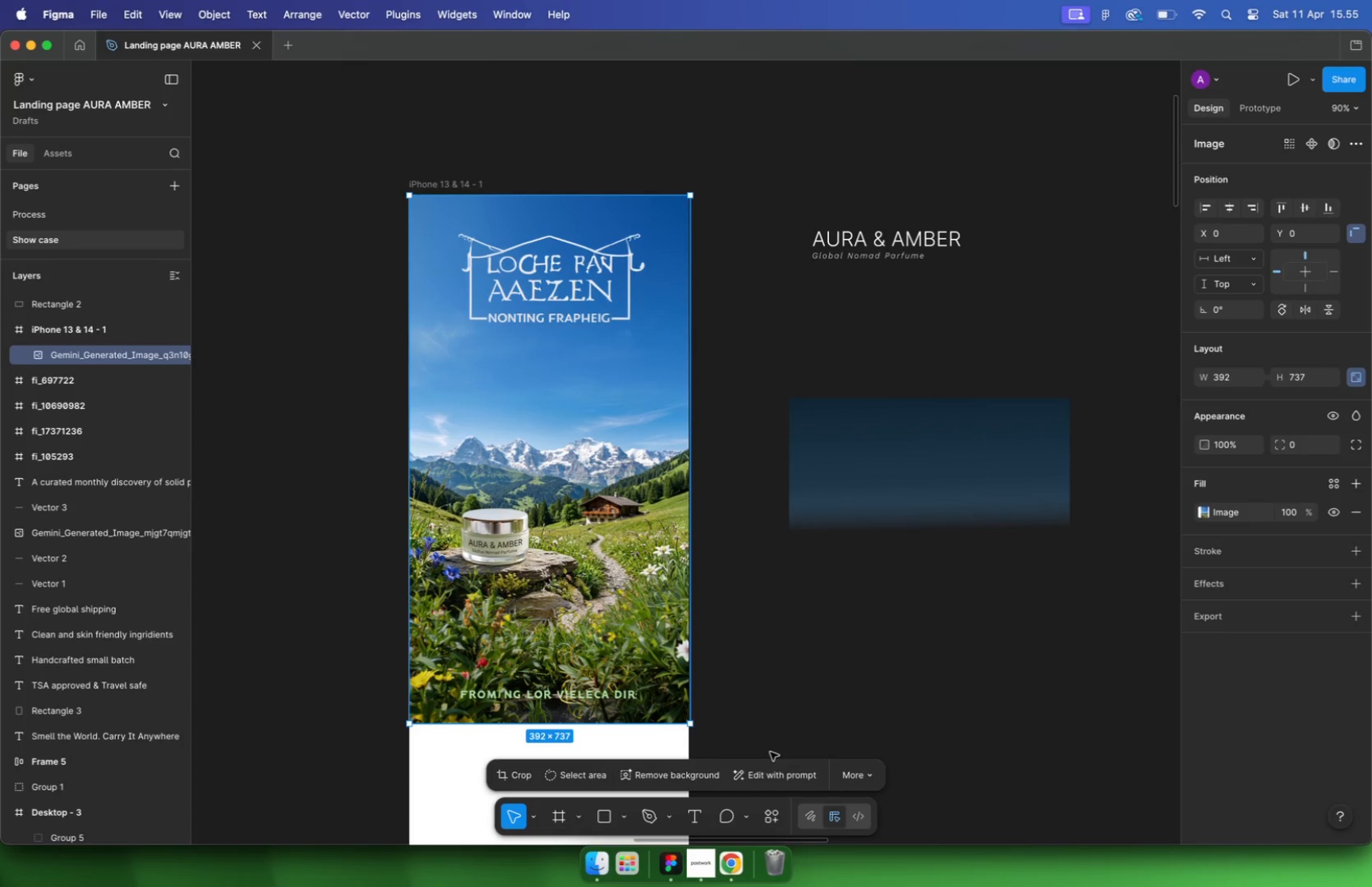 
left_click([588, 772])
 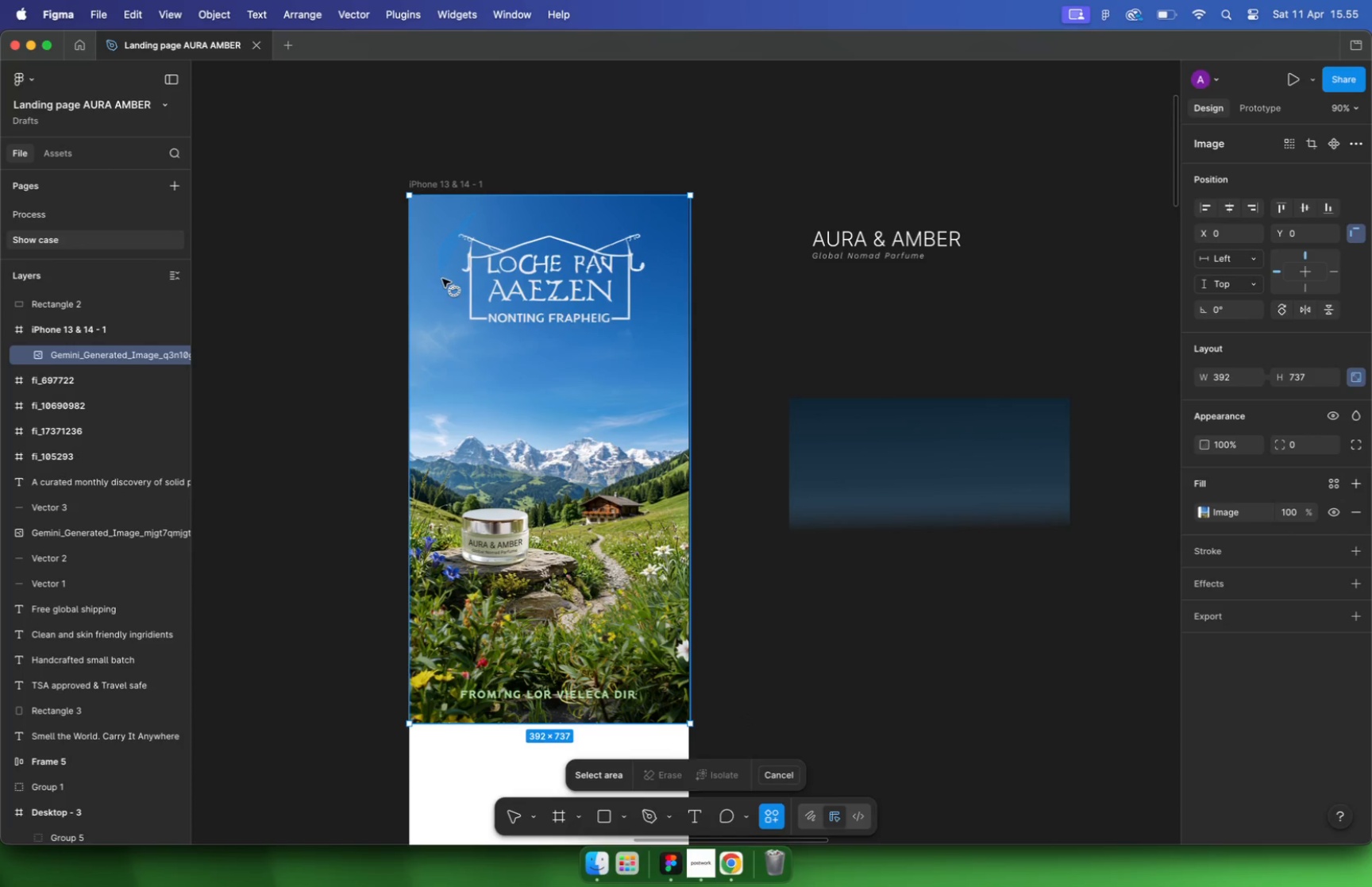 
left_click_drag(start_coordinate=[475, 213], to_coordinate=[659, 231])
 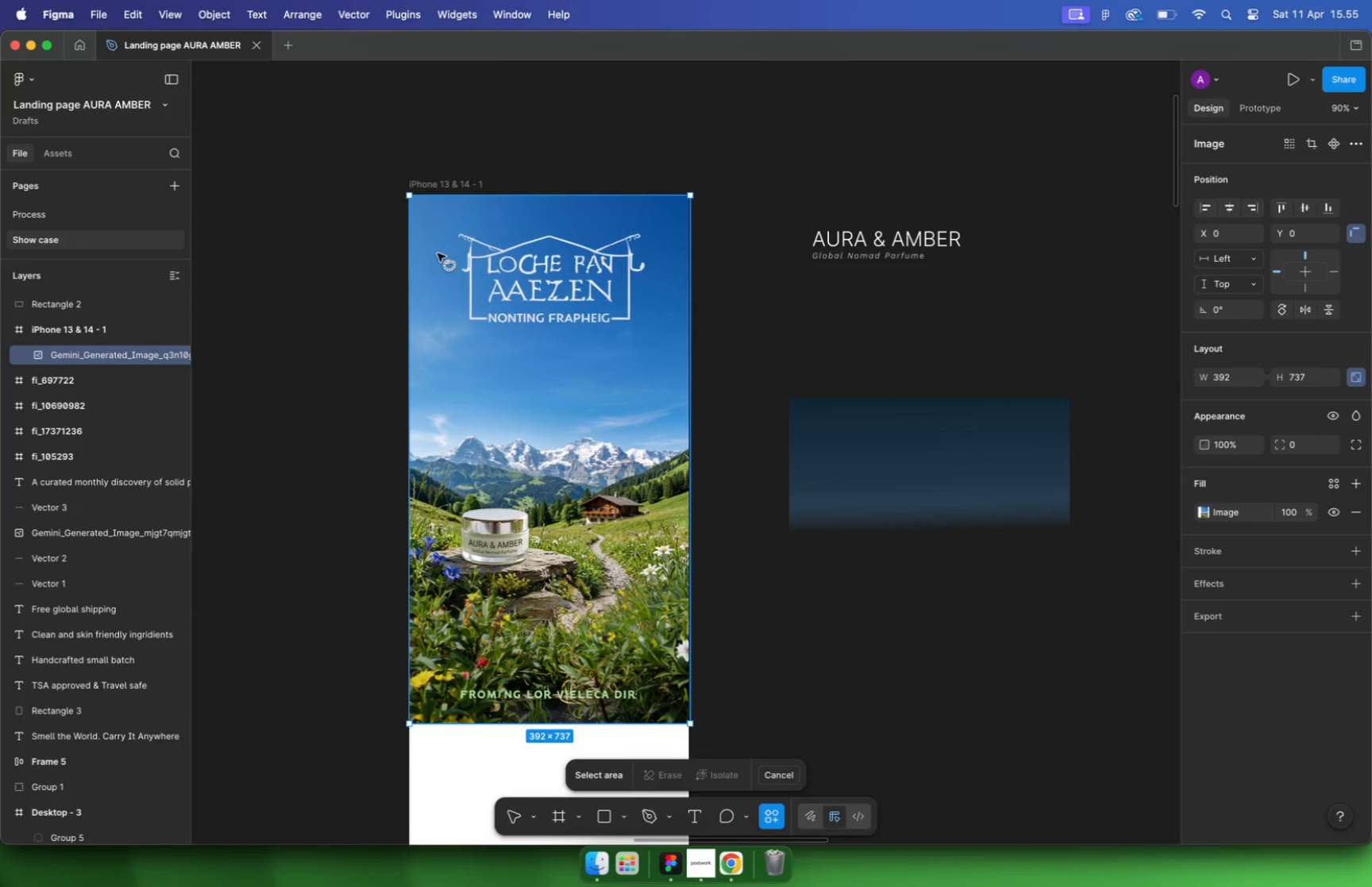 
key(Meta+CommandLeft)
 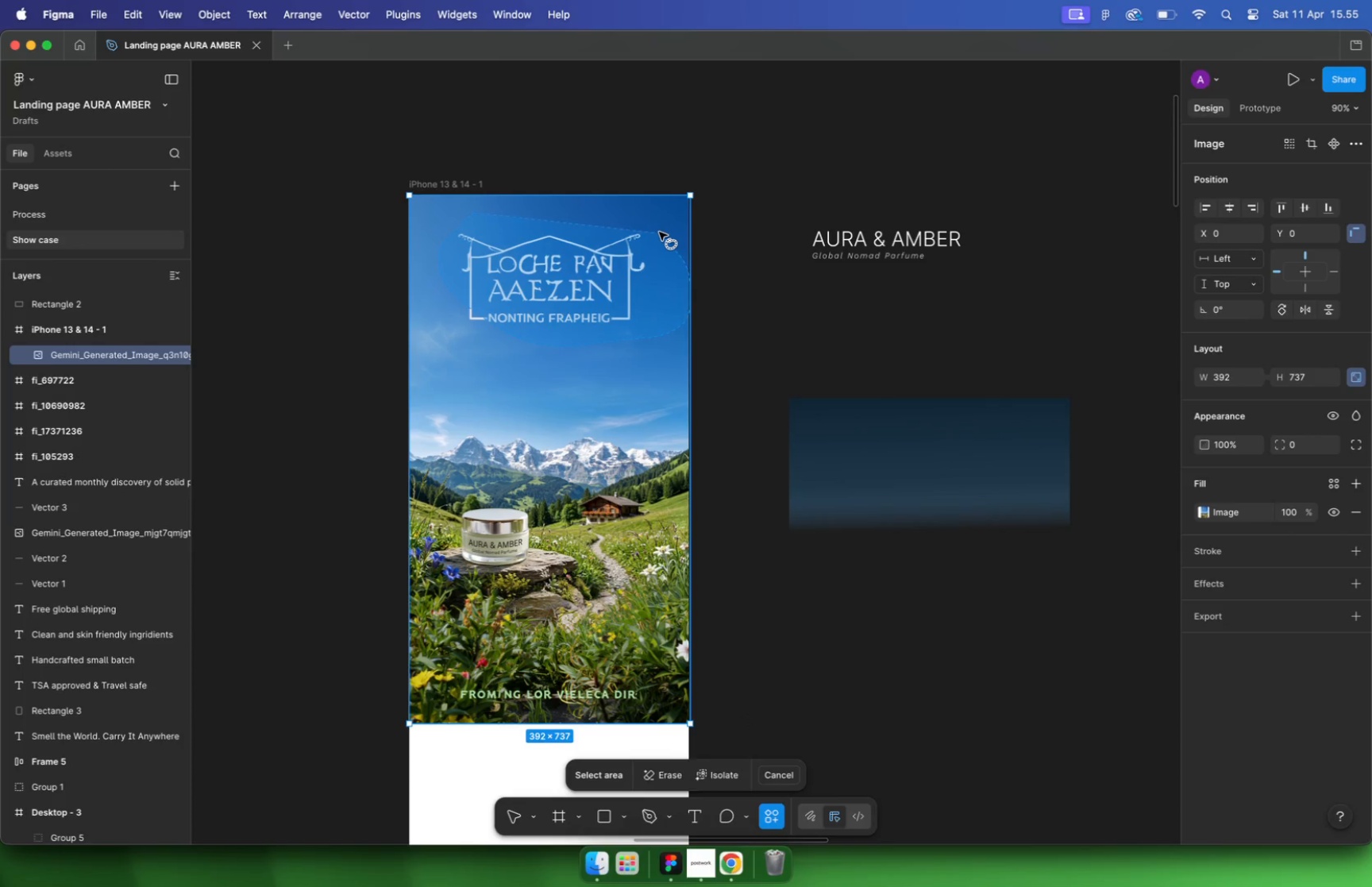 
key(Meta+Z)
 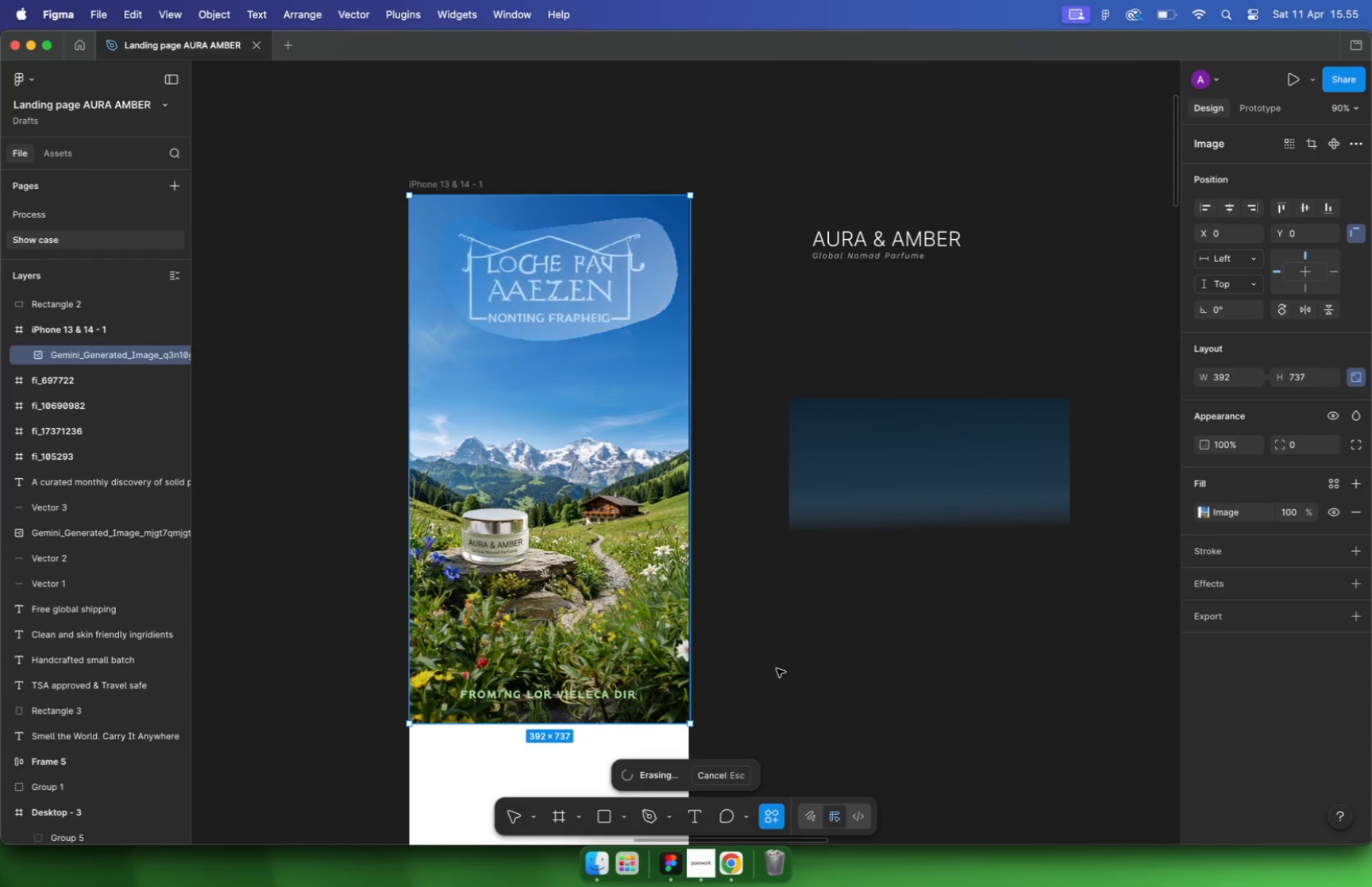 
left_click_drag(start_coordinate=[479, 216], to_coordinate=[475, 220])
 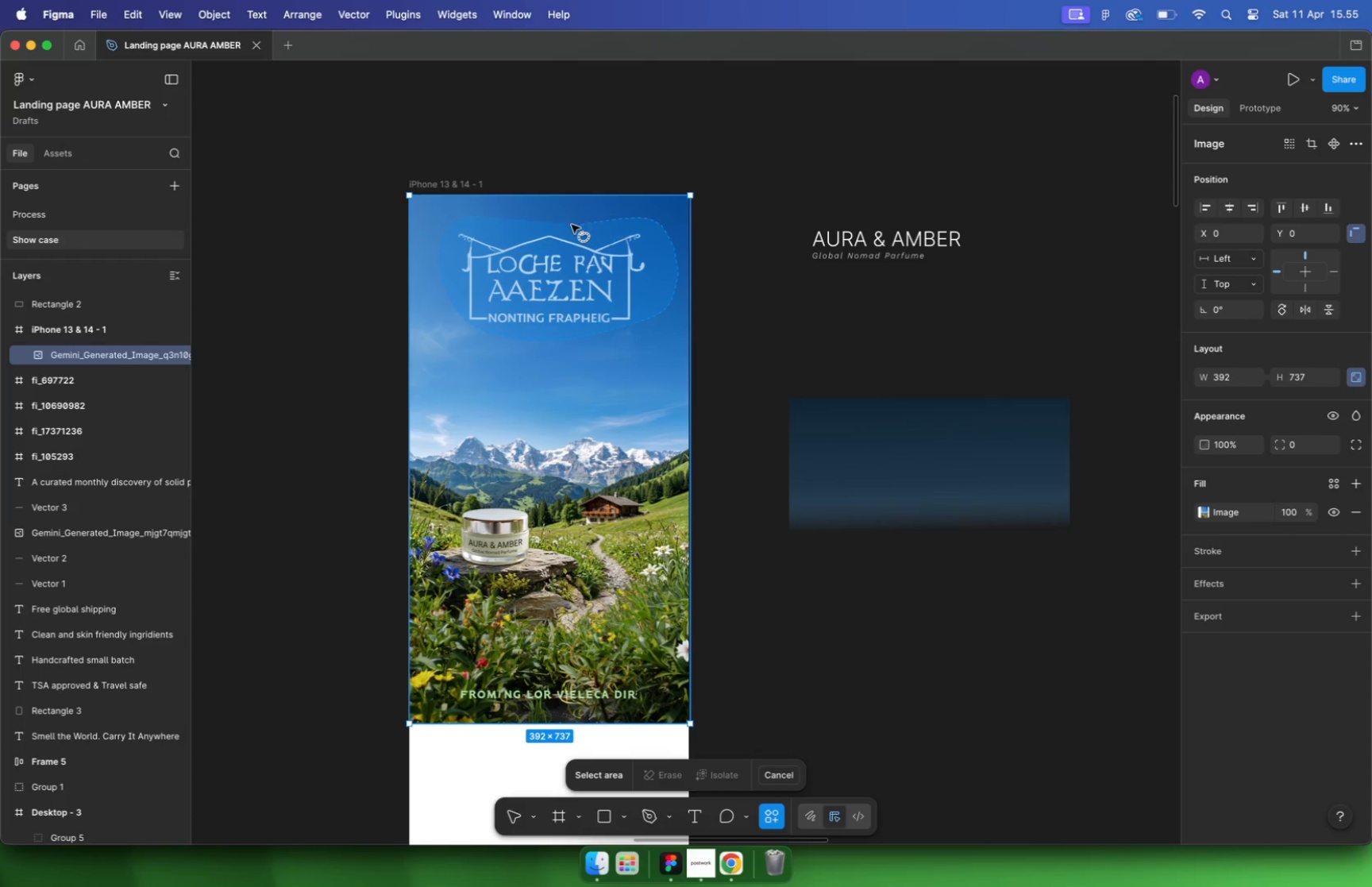 
wait(13.34)
 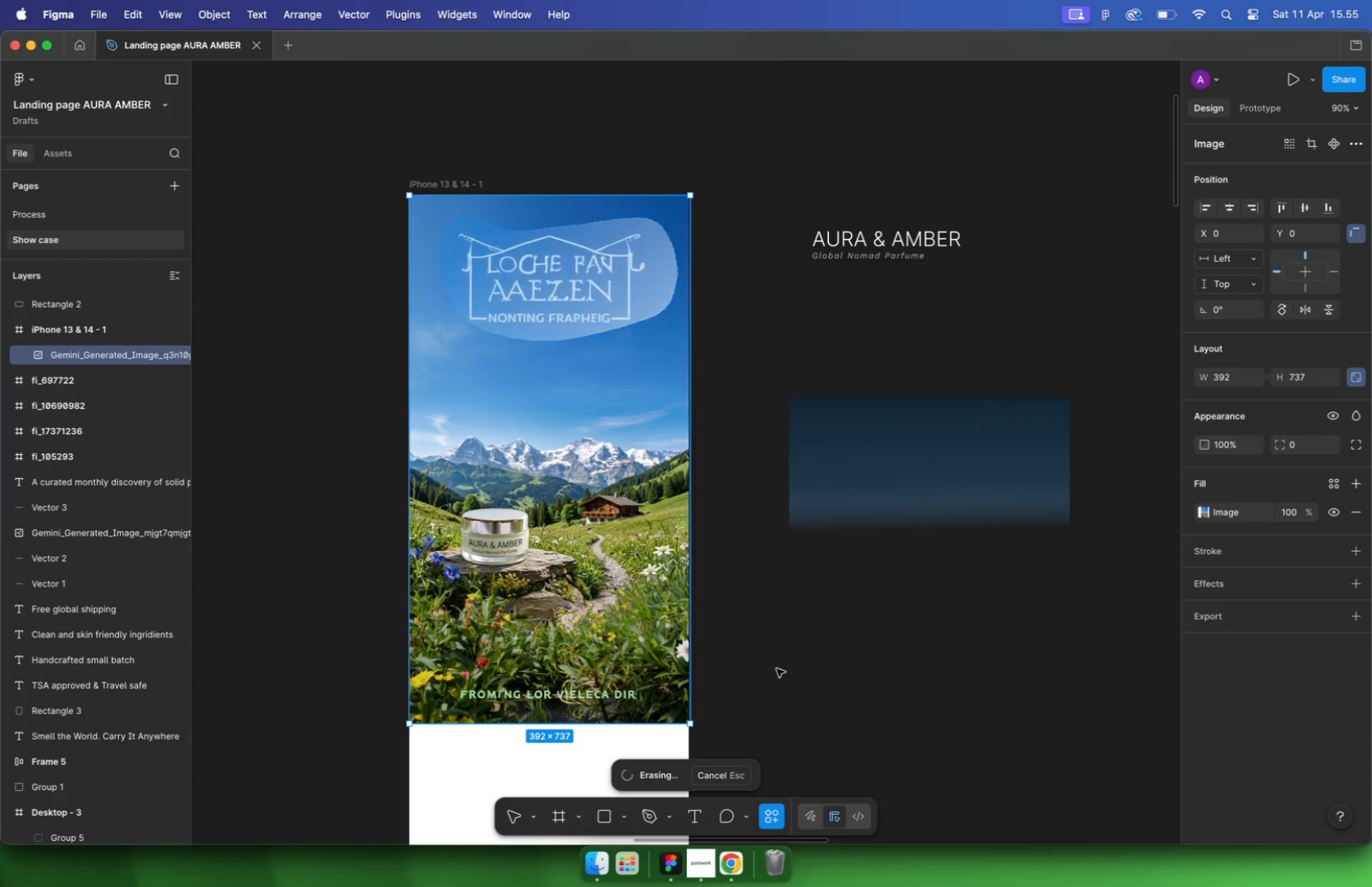 
left_click_drag(start_coordinate=[510, 678], to_coordinate=[476, 676])
 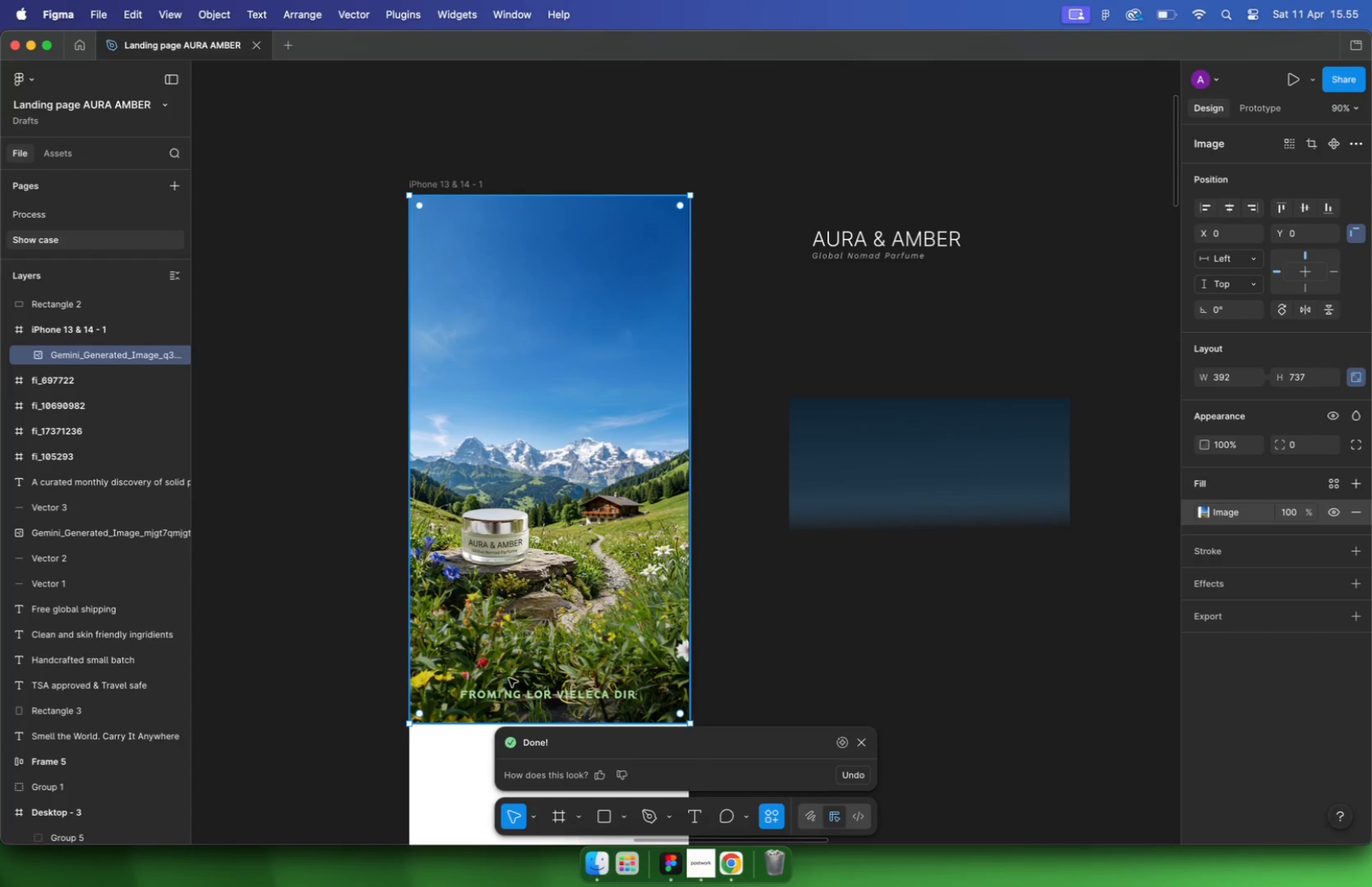 
key(Meta+CommandLeft)
 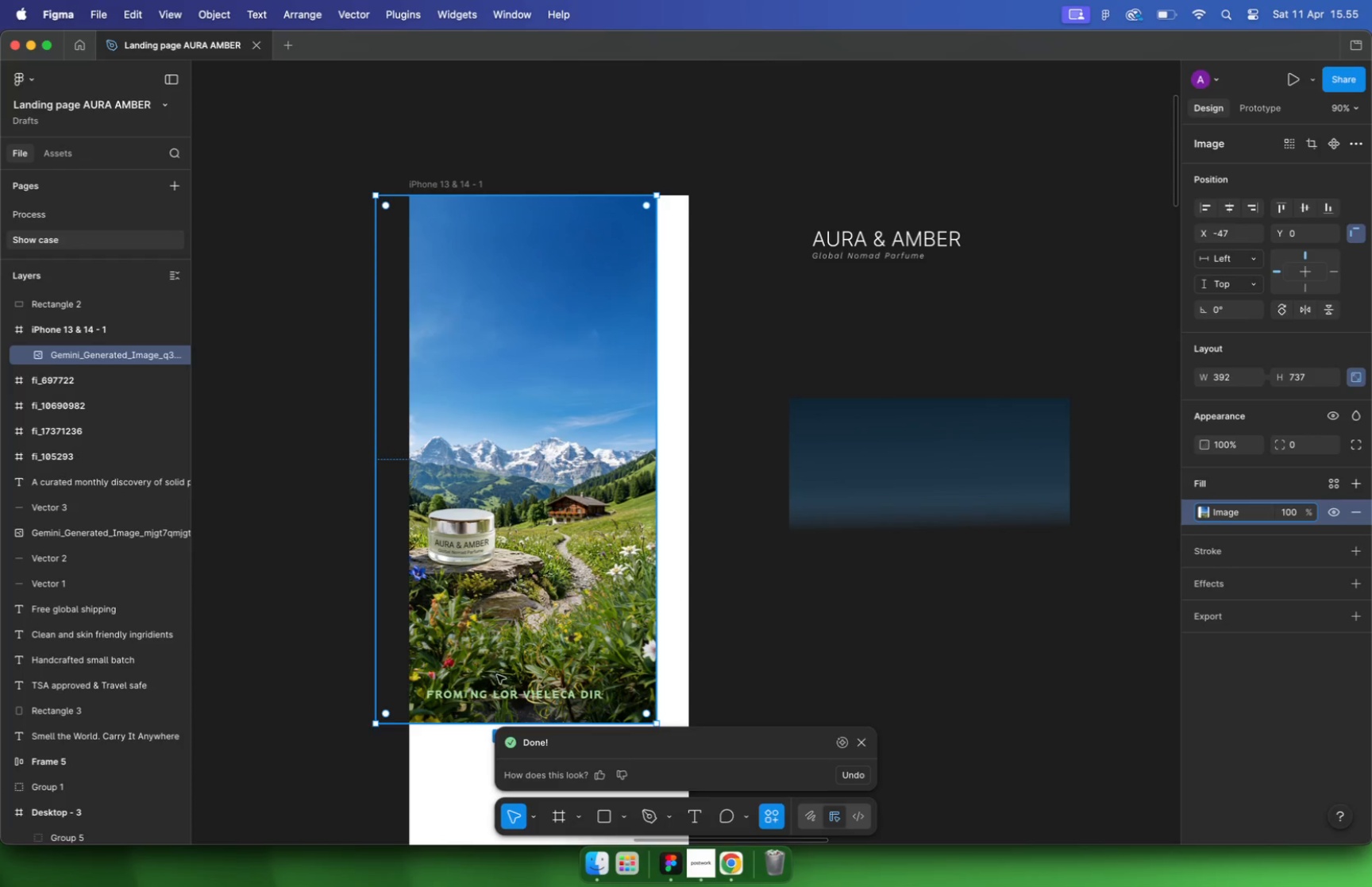 
key(Meta+Z)
 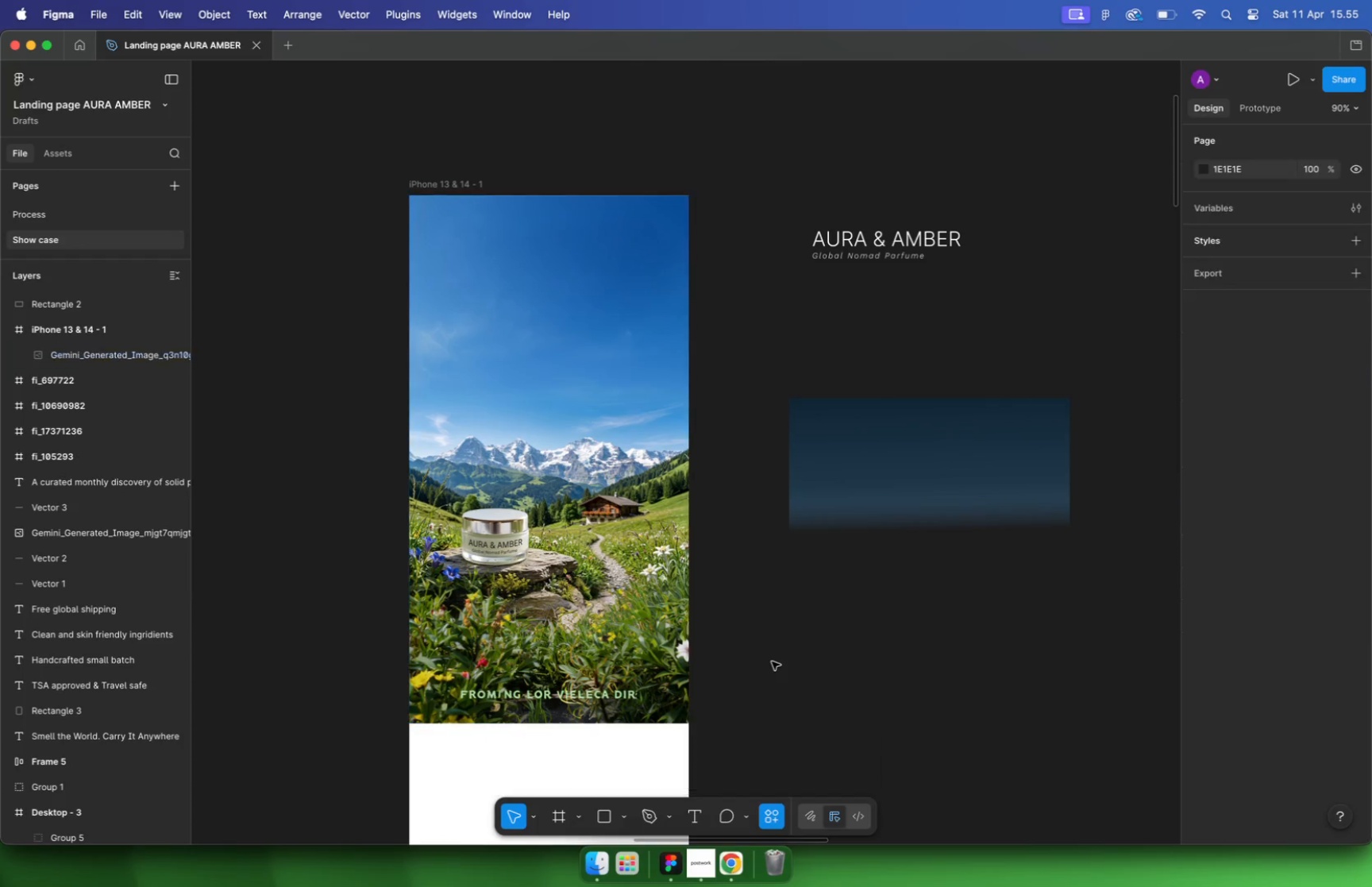 
double_click([617, 660])
 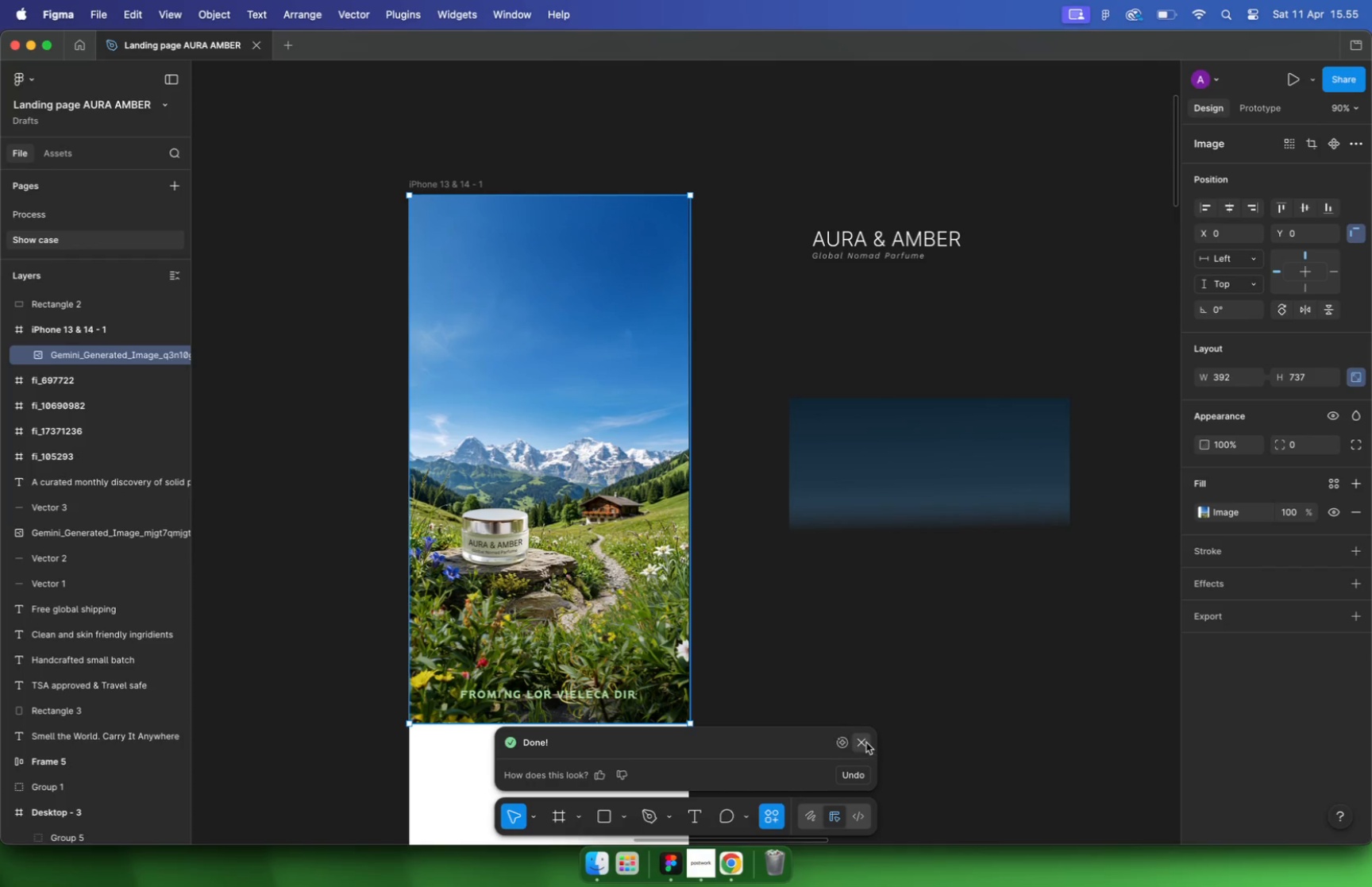 
triple_click([573, 635])
 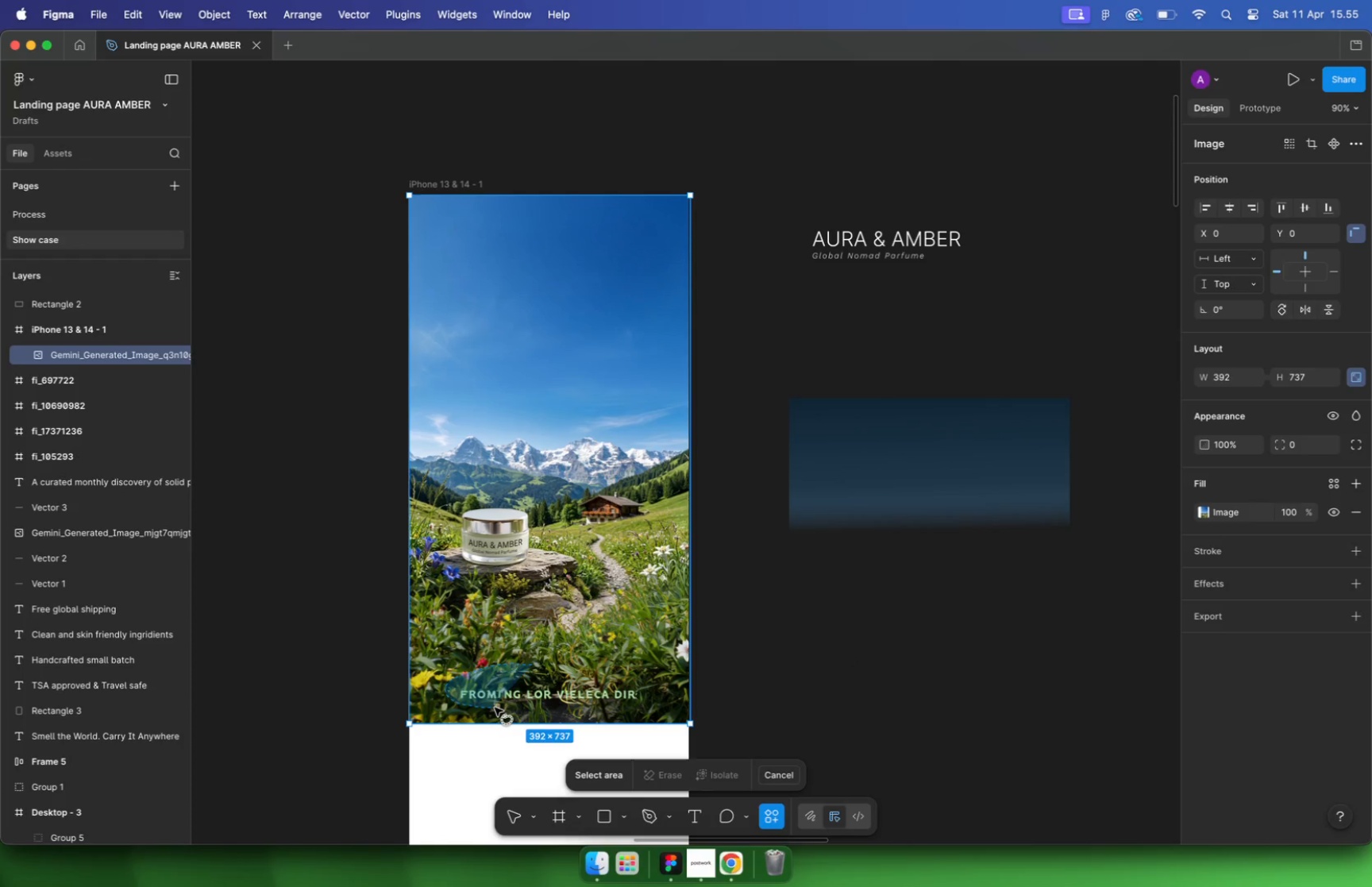 
wait(11.65)
 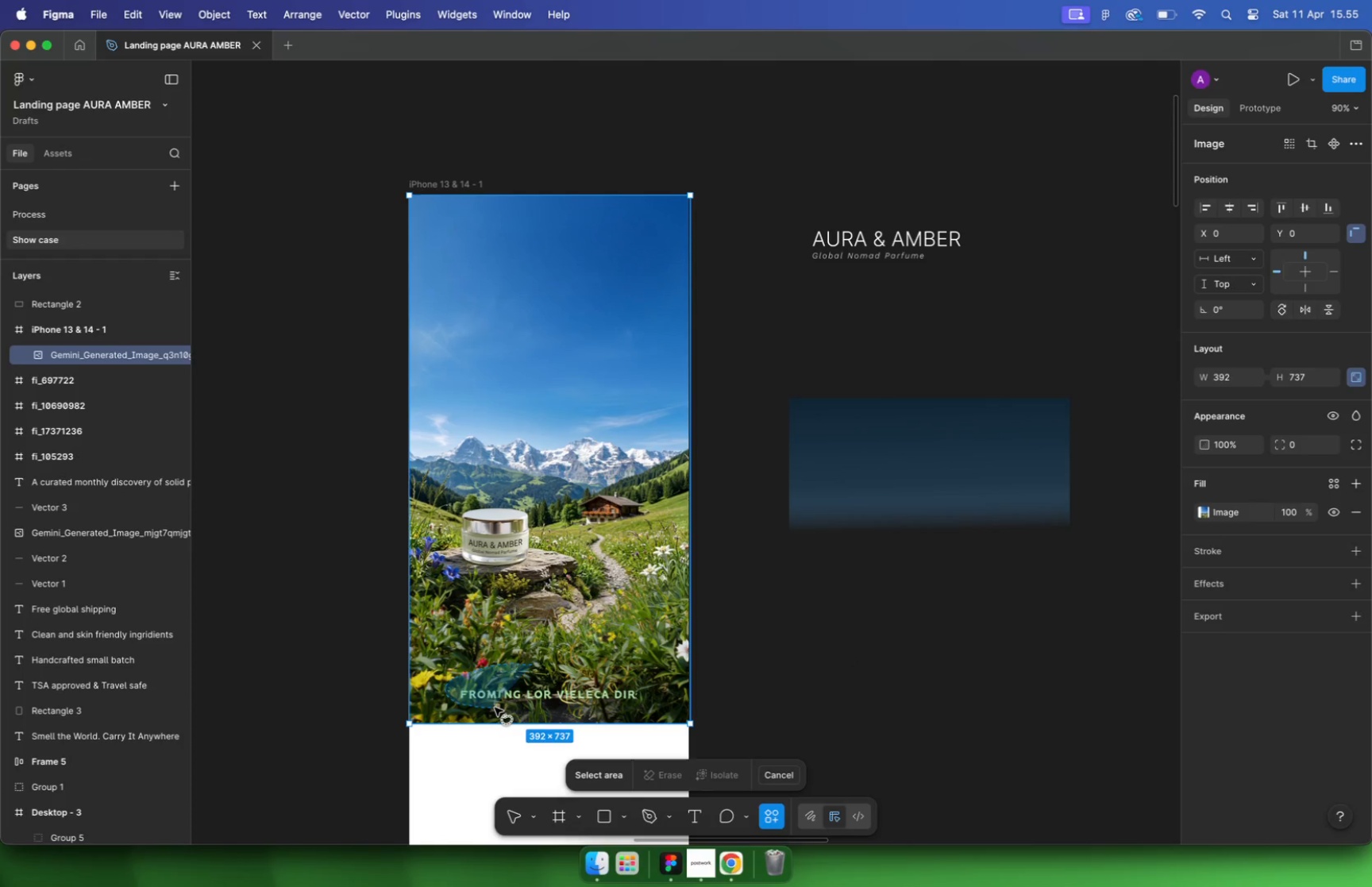 
left_click([669, 780])
 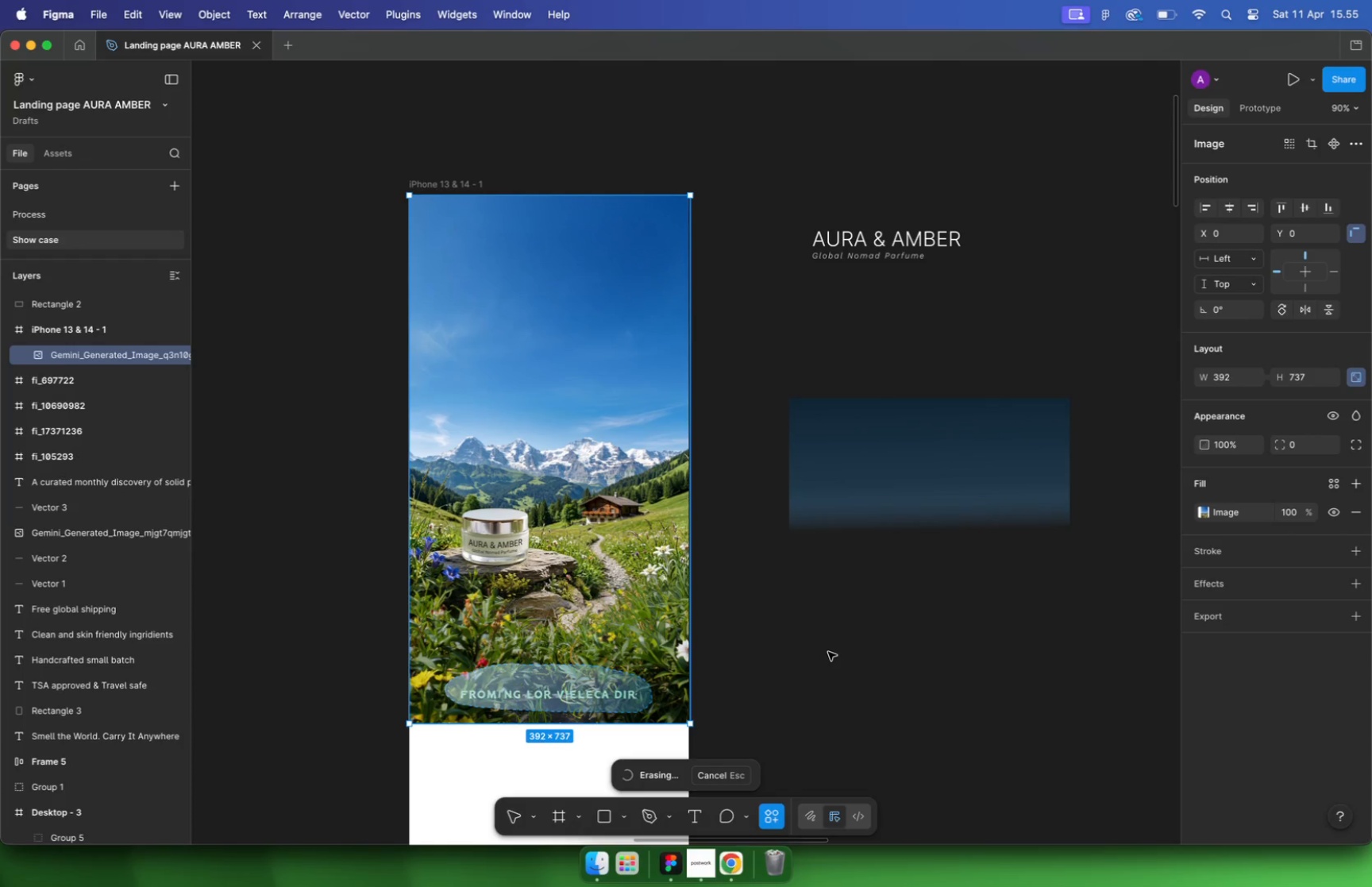 
wait(10.36)
 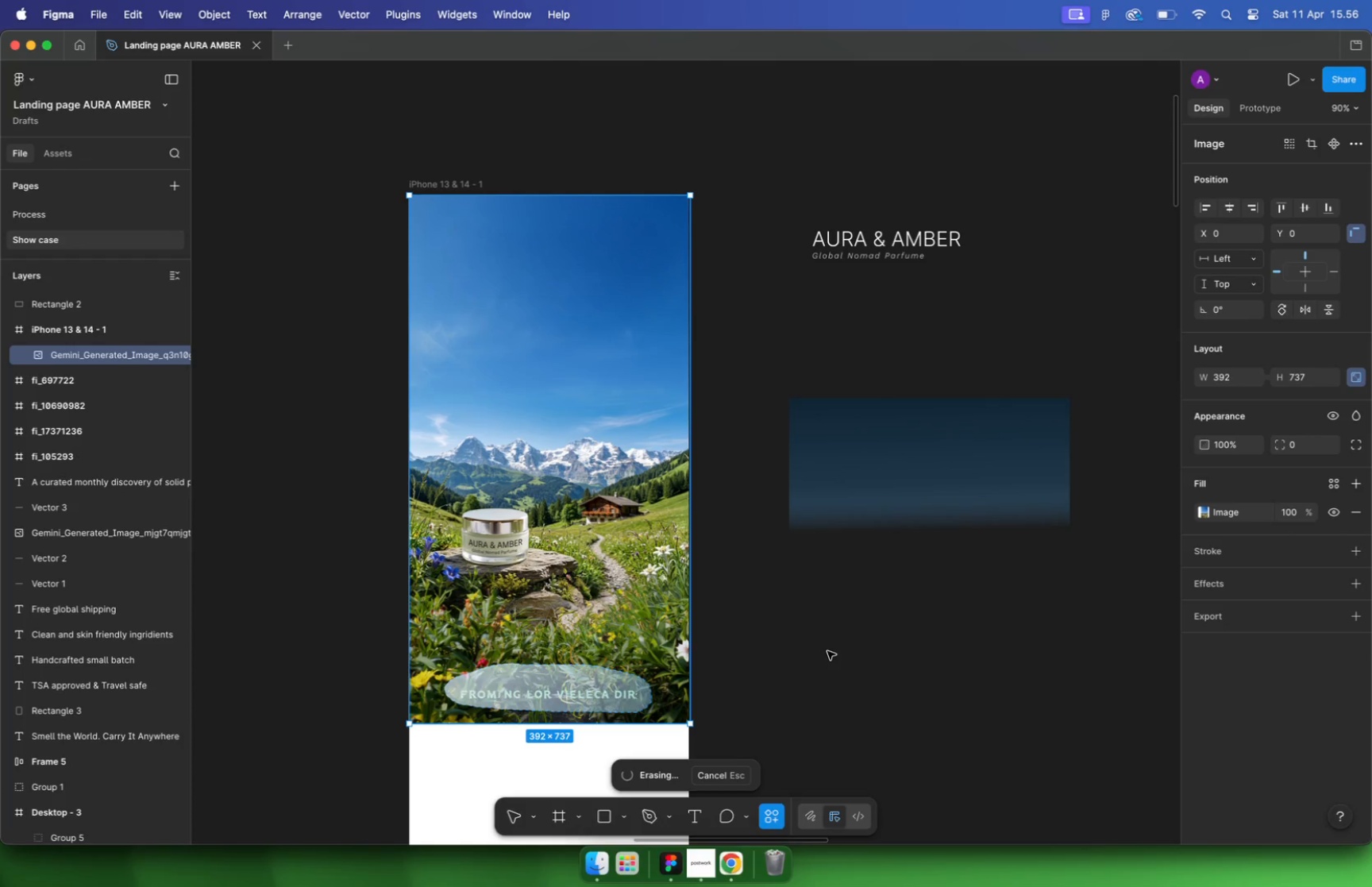 
left_click([827, 651])
 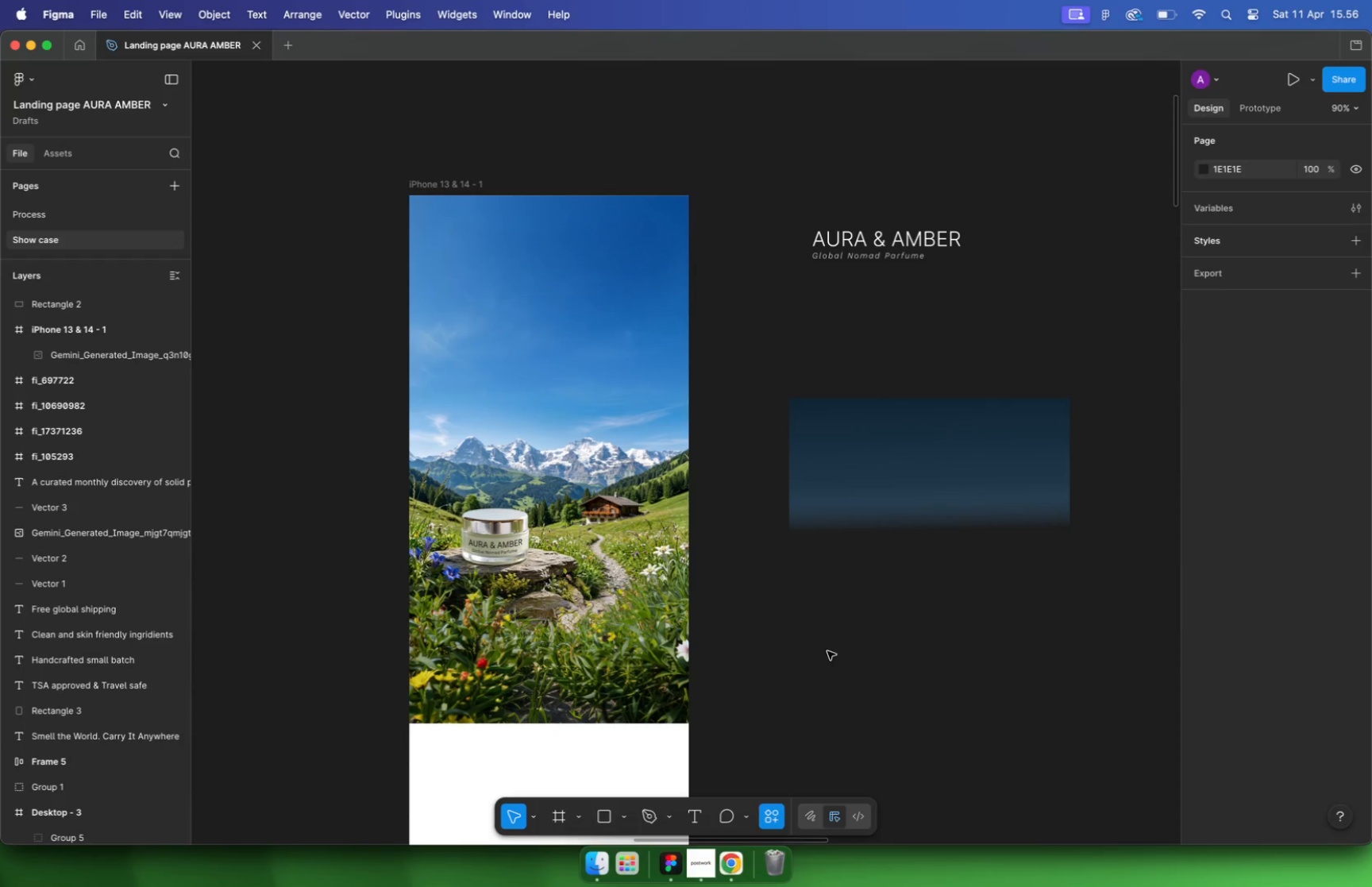 
hold_key(key=CommandLeft, duration=1.17)
scroll: coordinate [817, 408], scroll_direction: down, amount: 7.0
 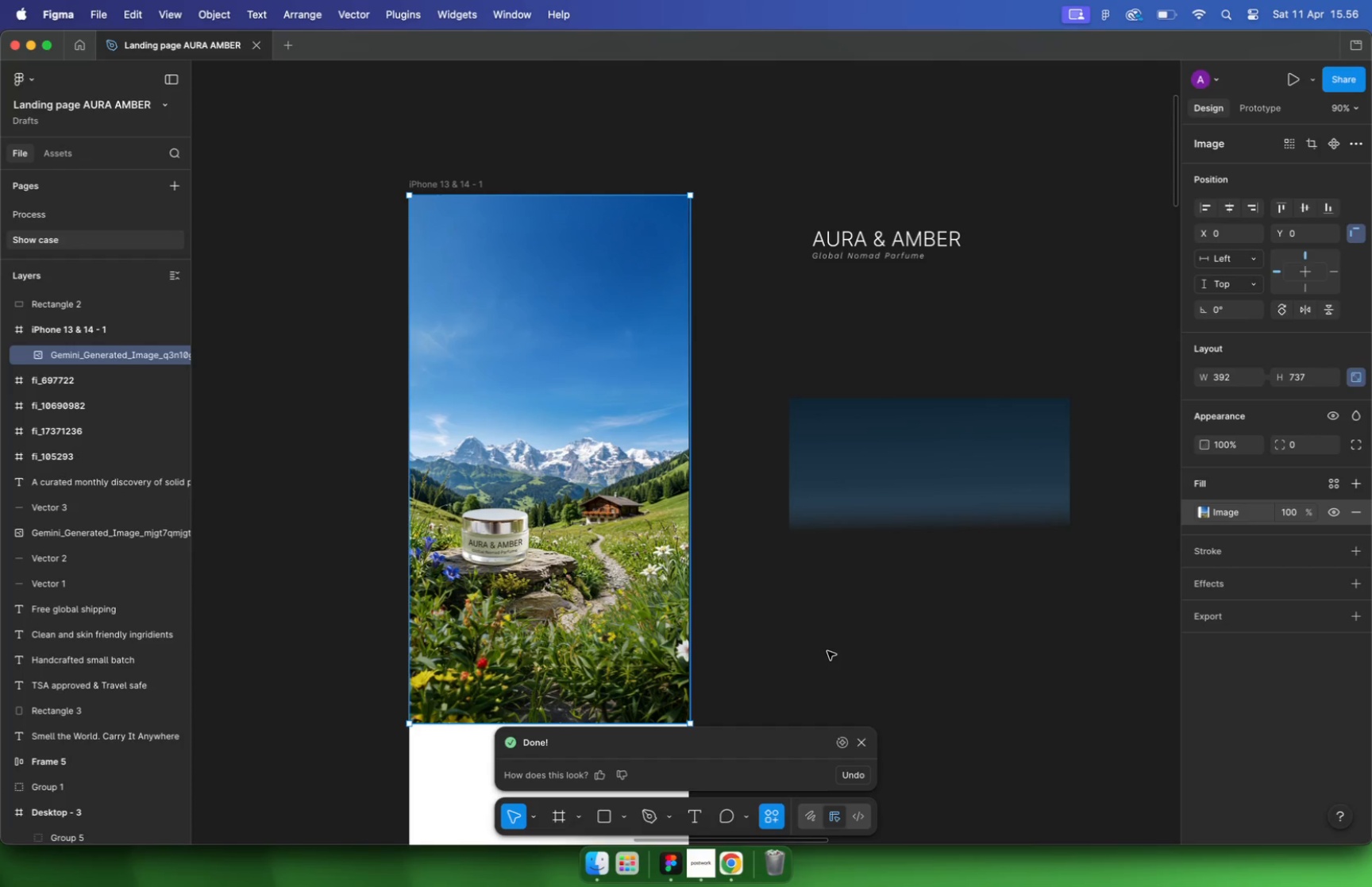 
left_click([853, 405])
 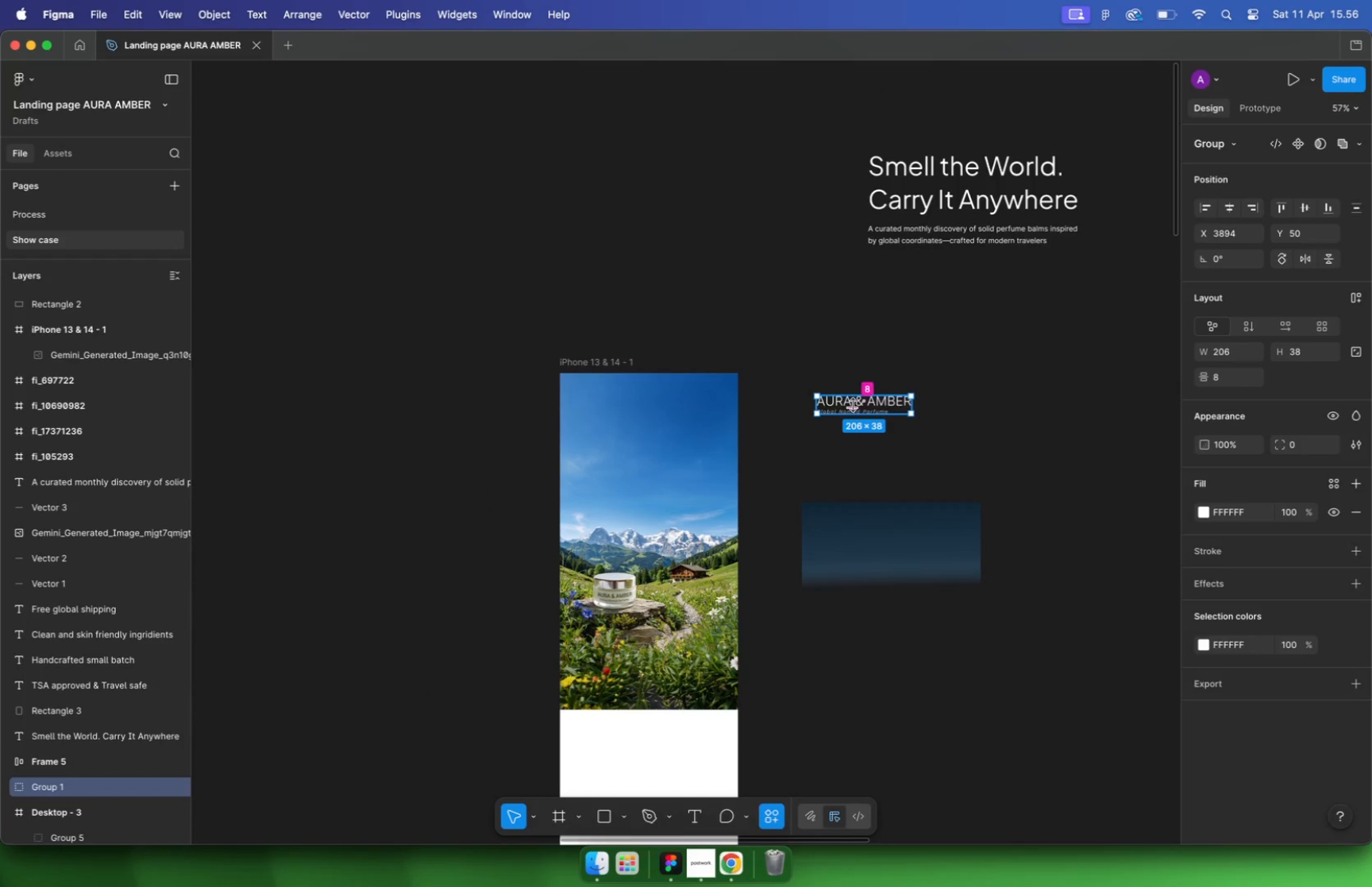 
left_click_drag(start_coordinate=[897, 407], to_coordinate=[665, 402])
 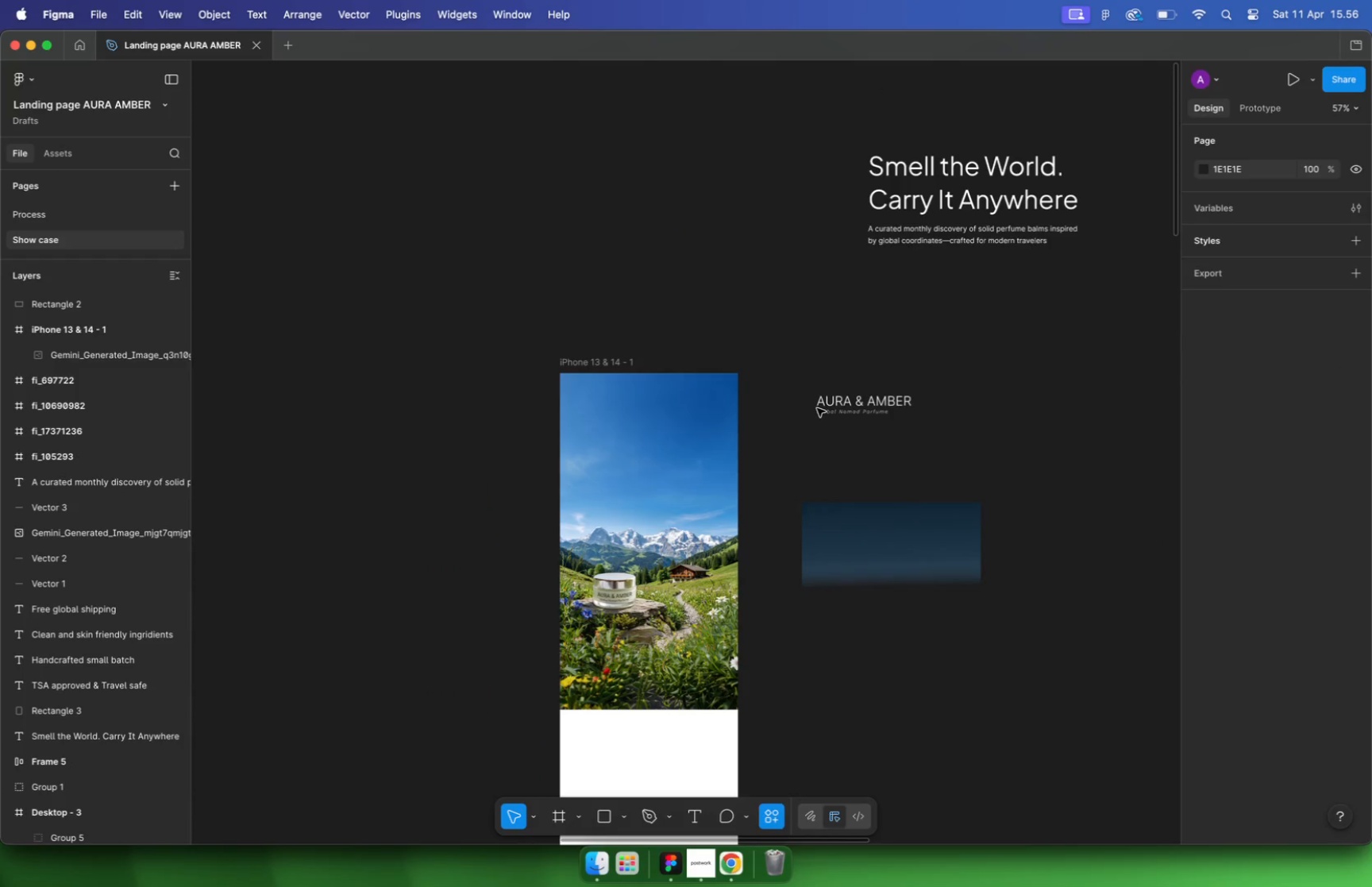 
hold_key(key=CommandLeft, duration=0.62)
scroll: coordinate [643, 399], scroll_direction: up, amount: 15.0
 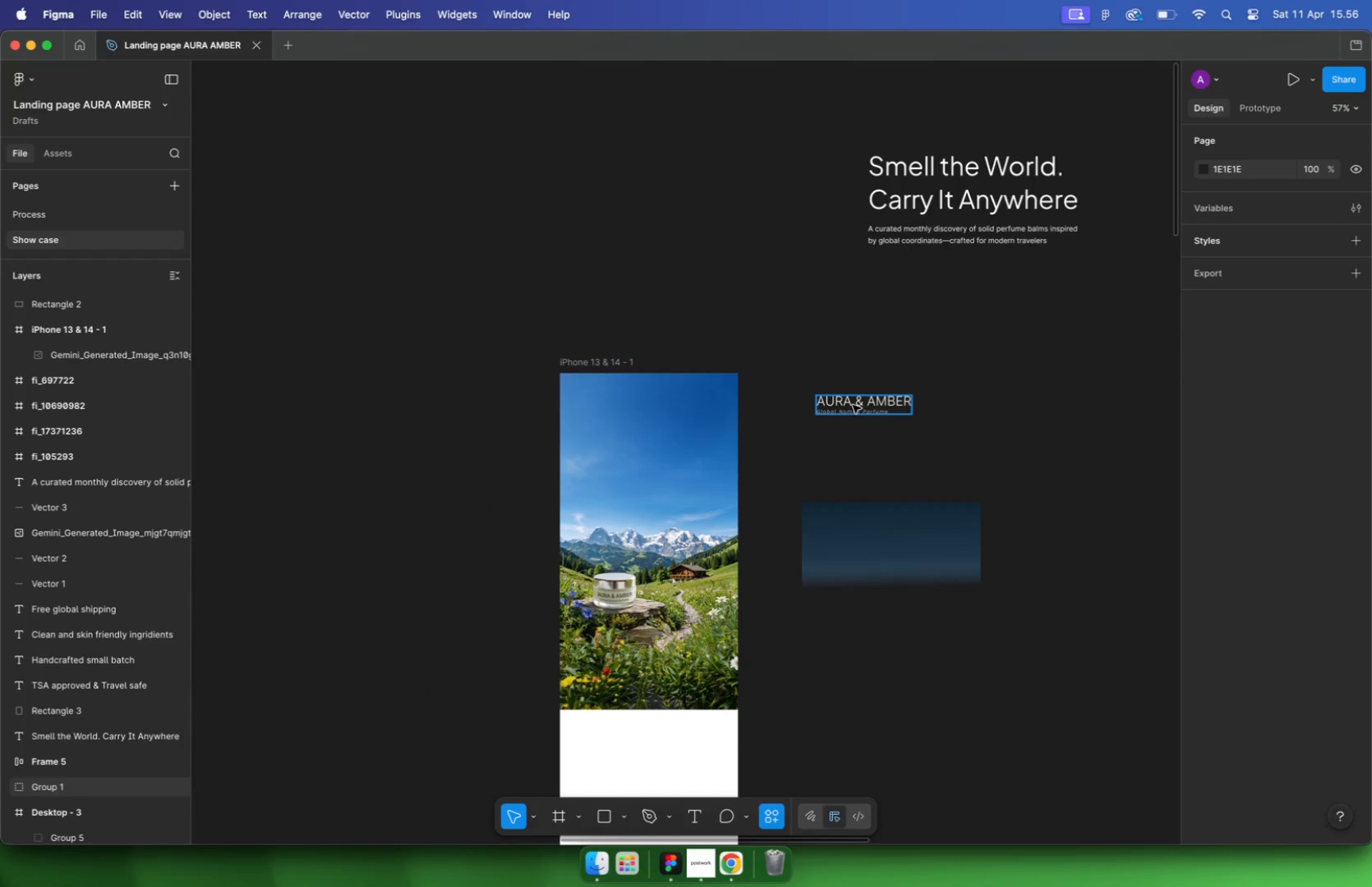 
left_click_drag(start_coordinate=[691, 395], to_coordinate=[651, 383])
 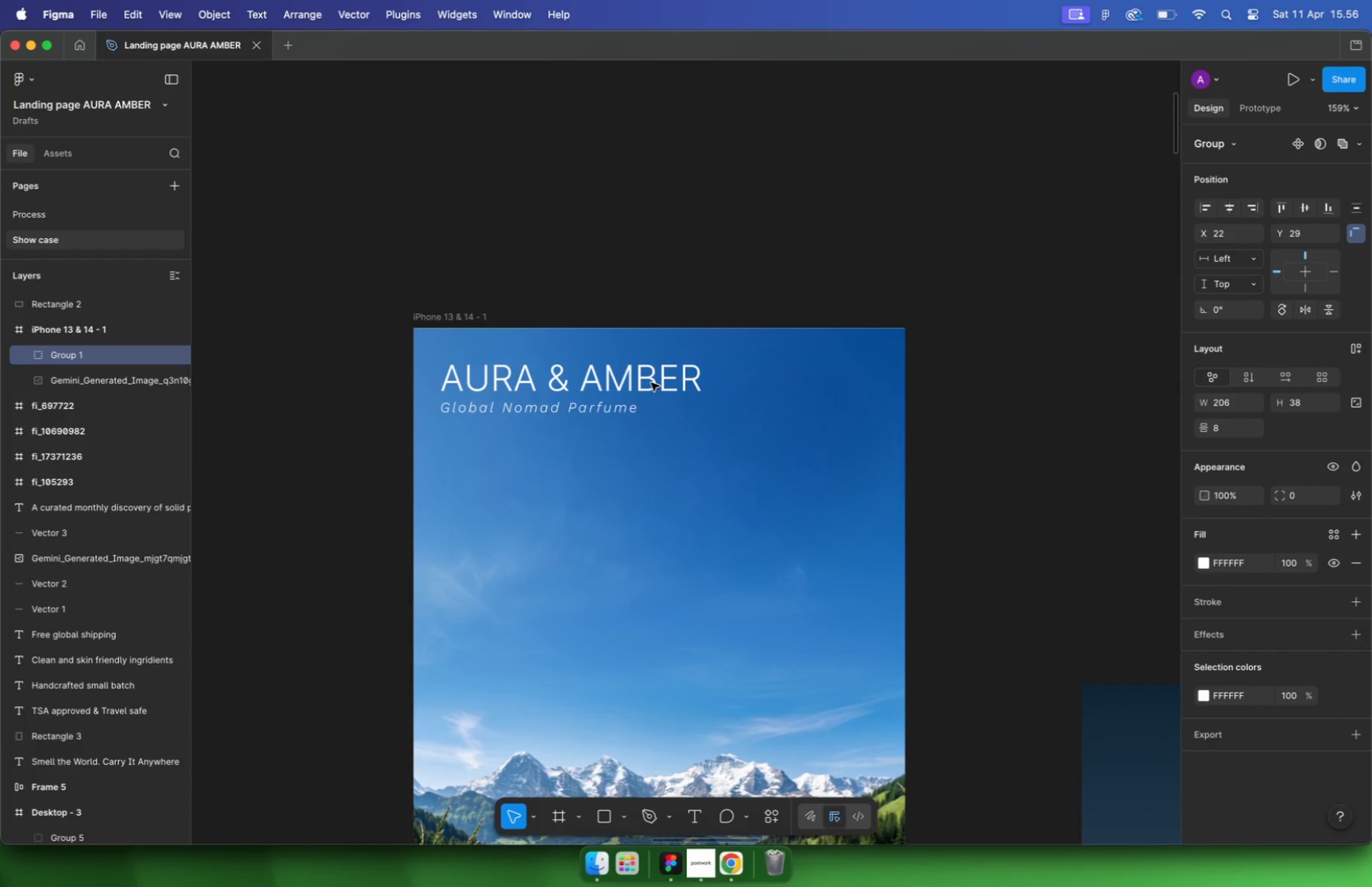 
left_click_drag(start_coordinate=[911, 492], to_coordinate=[905, 492])
 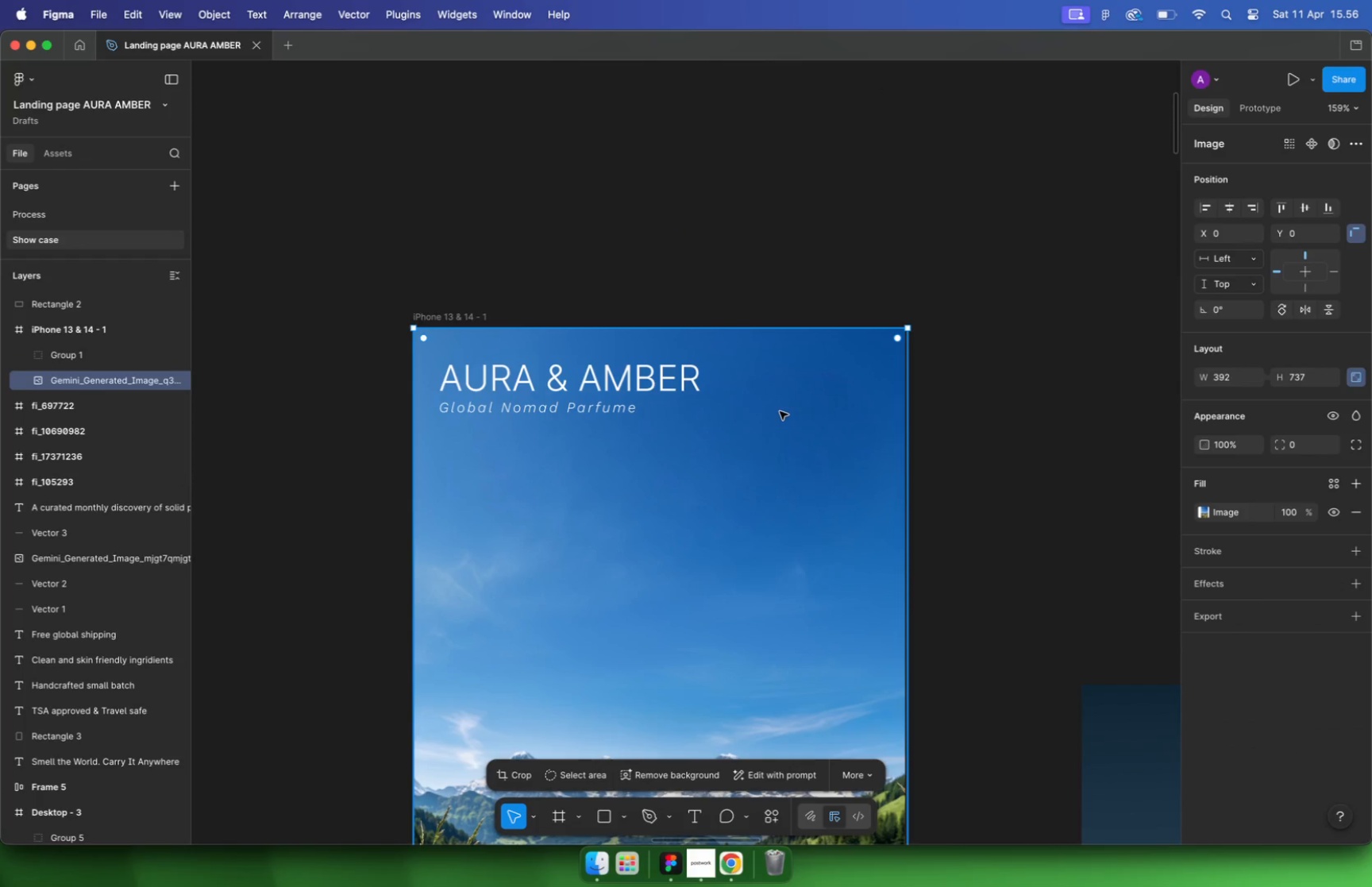 
key(Meta+CommandLeft)
 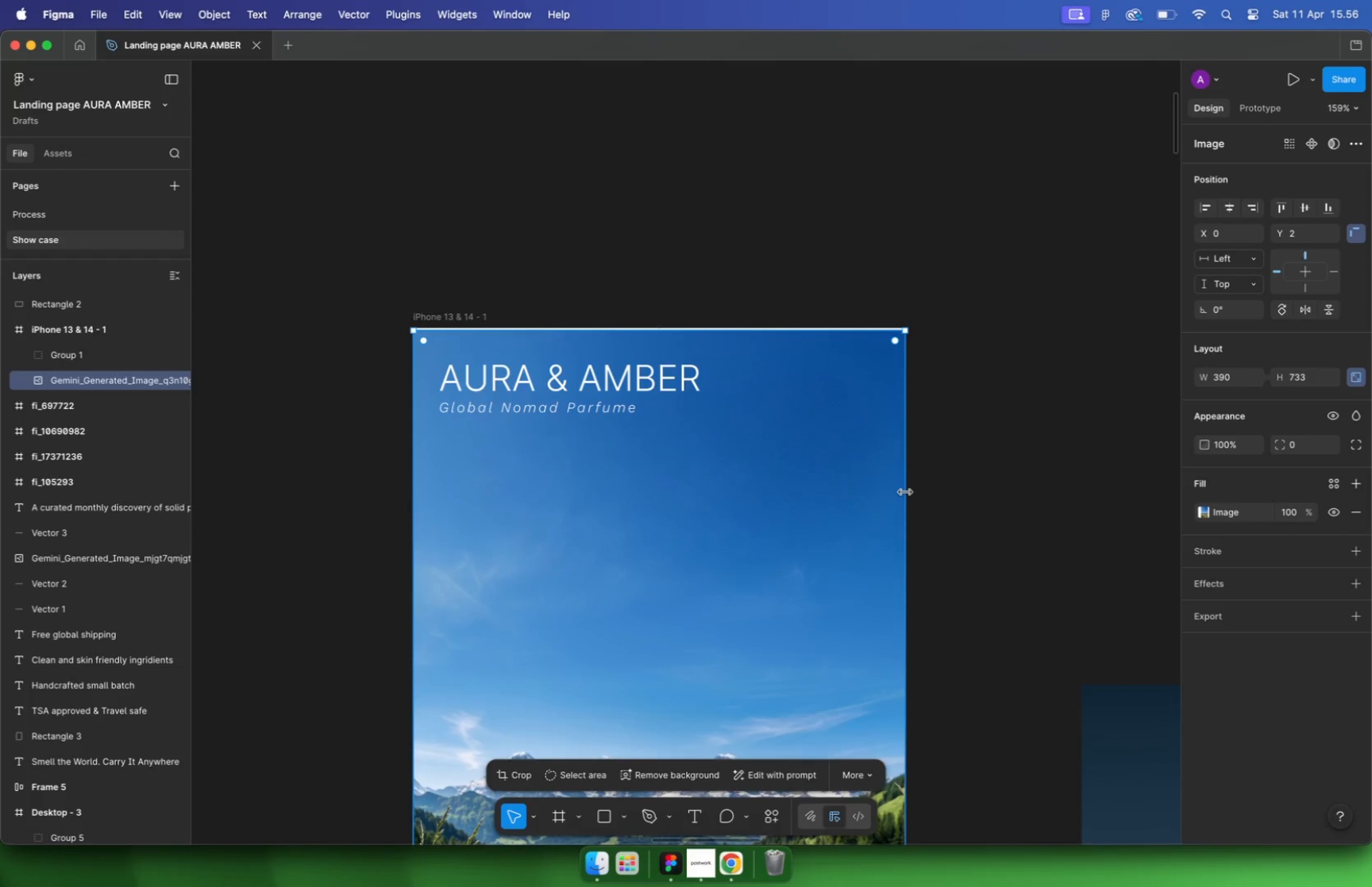 
key(Meta+Z)
 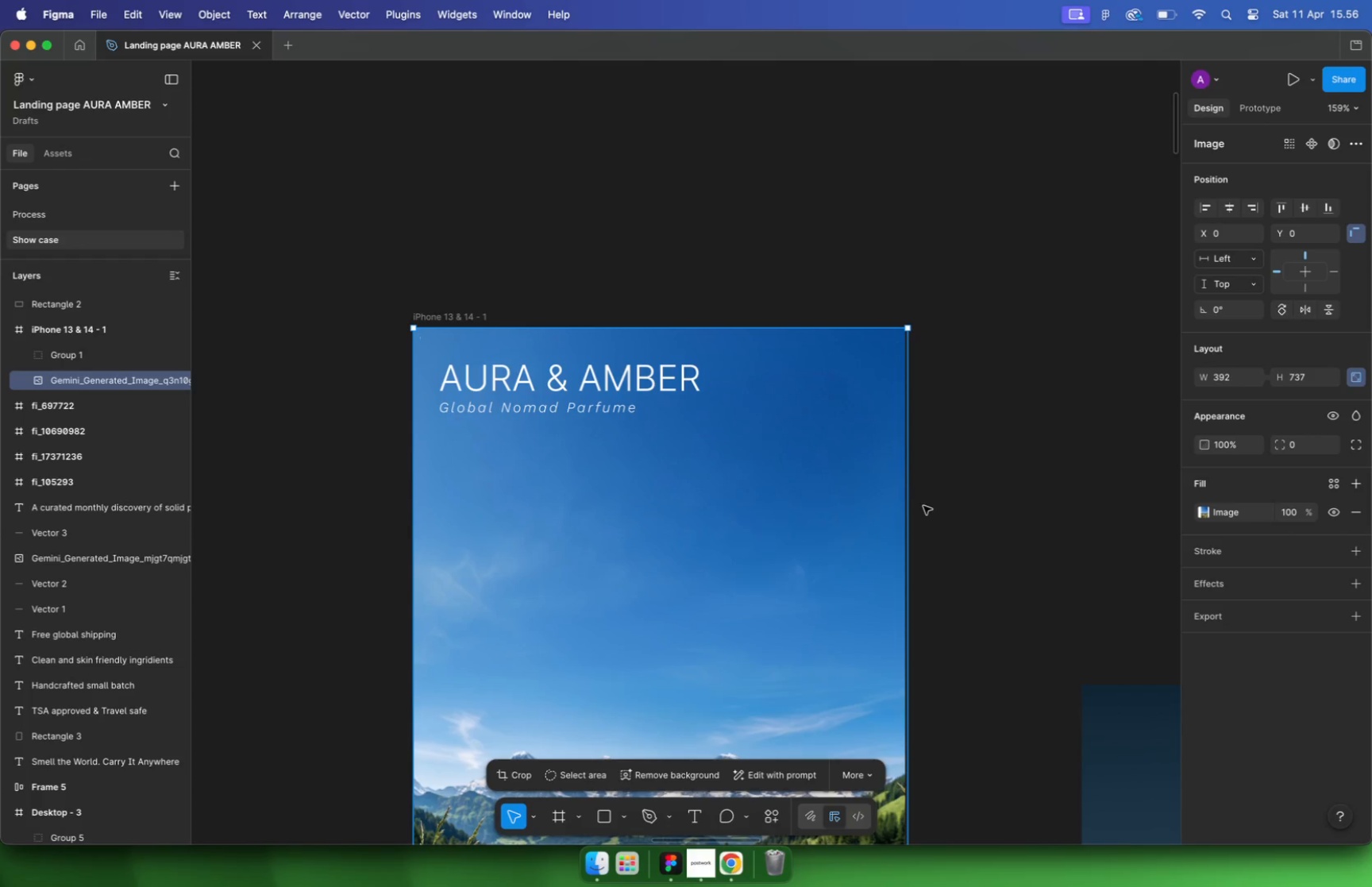 
hold_key(key=CommandLeft, duration=1.34)
left_click_drag(start_coordinate=[910, 513], to_coordinate=[904, 511])
 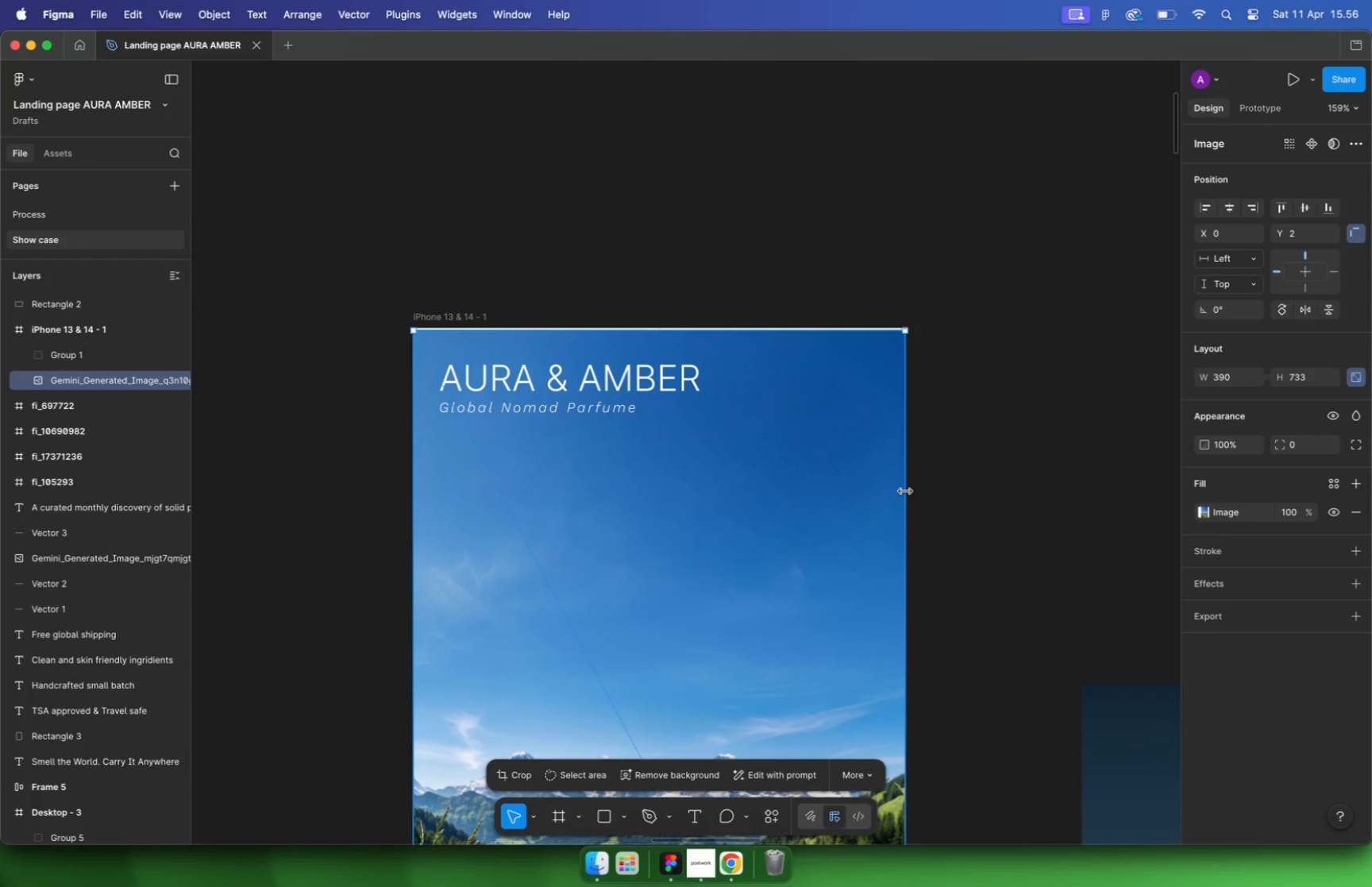 
left_click_drag(start_coordinate=[844, 508], to_coordinate=[845, 504])
 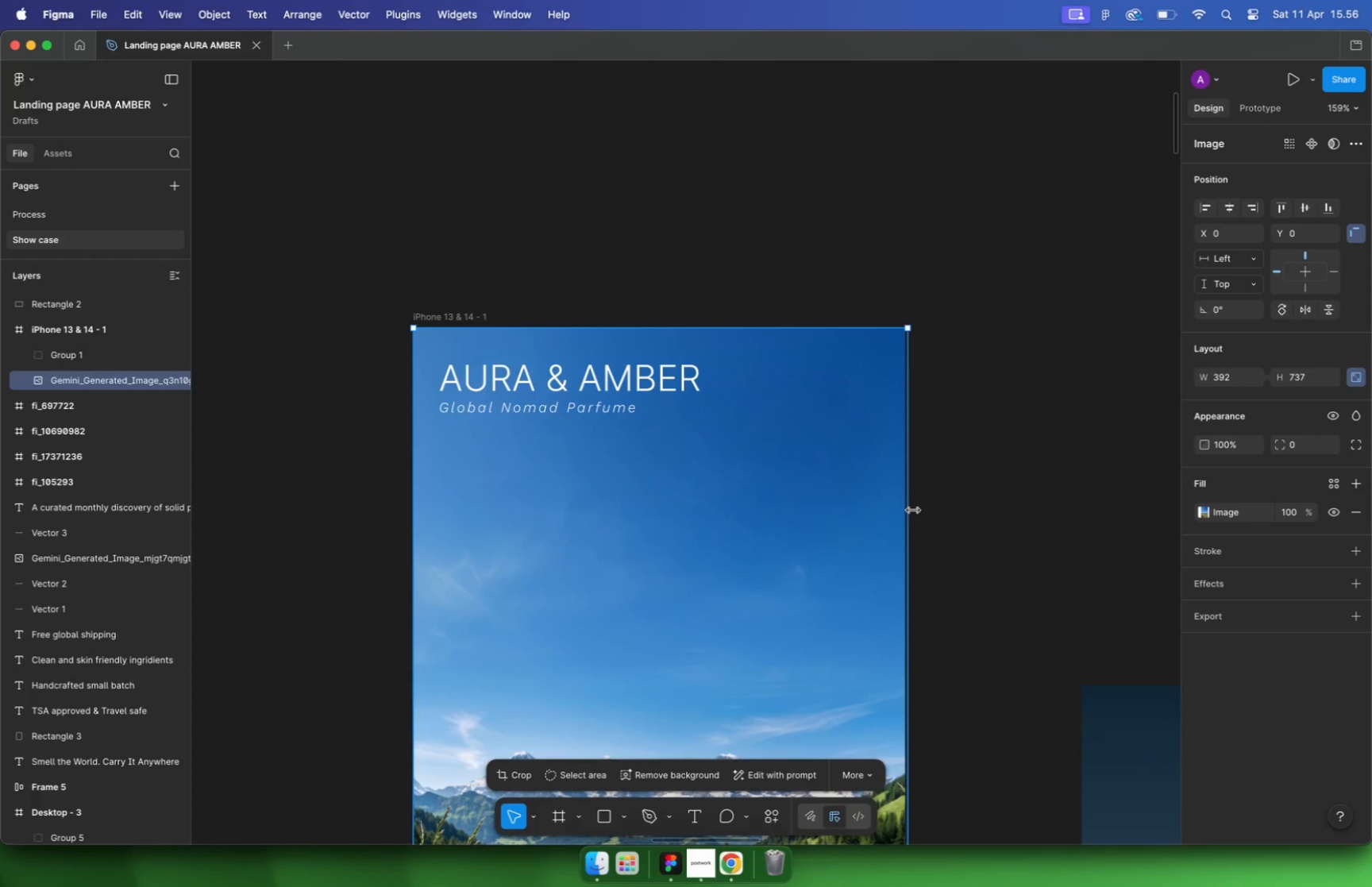 
hold_key(key=ShiftLeft, duration=0.61)
 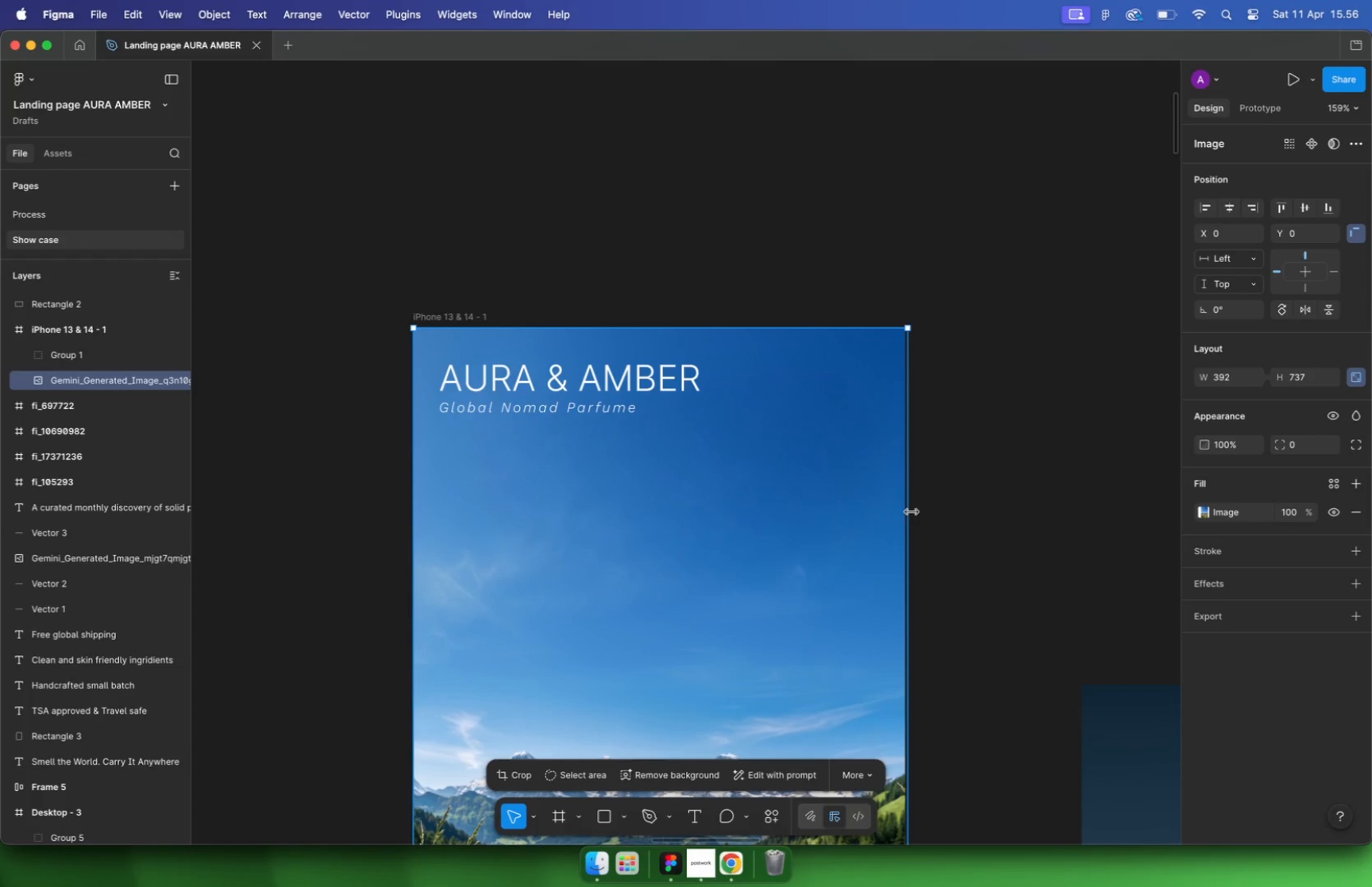 
hold_key(key=CommandLeft, duration=0.7)
 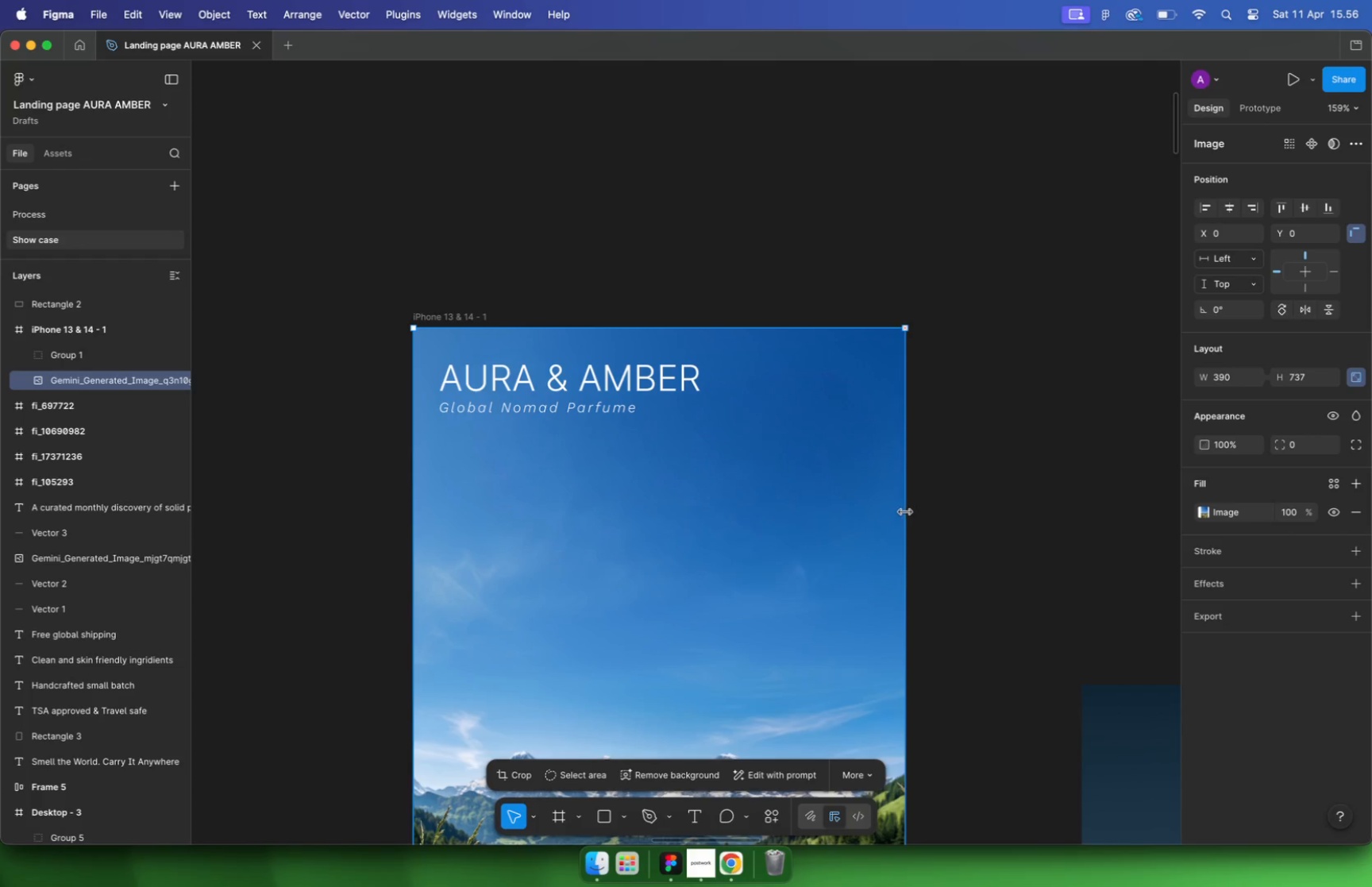 
key(Alt+ArrowRight)
 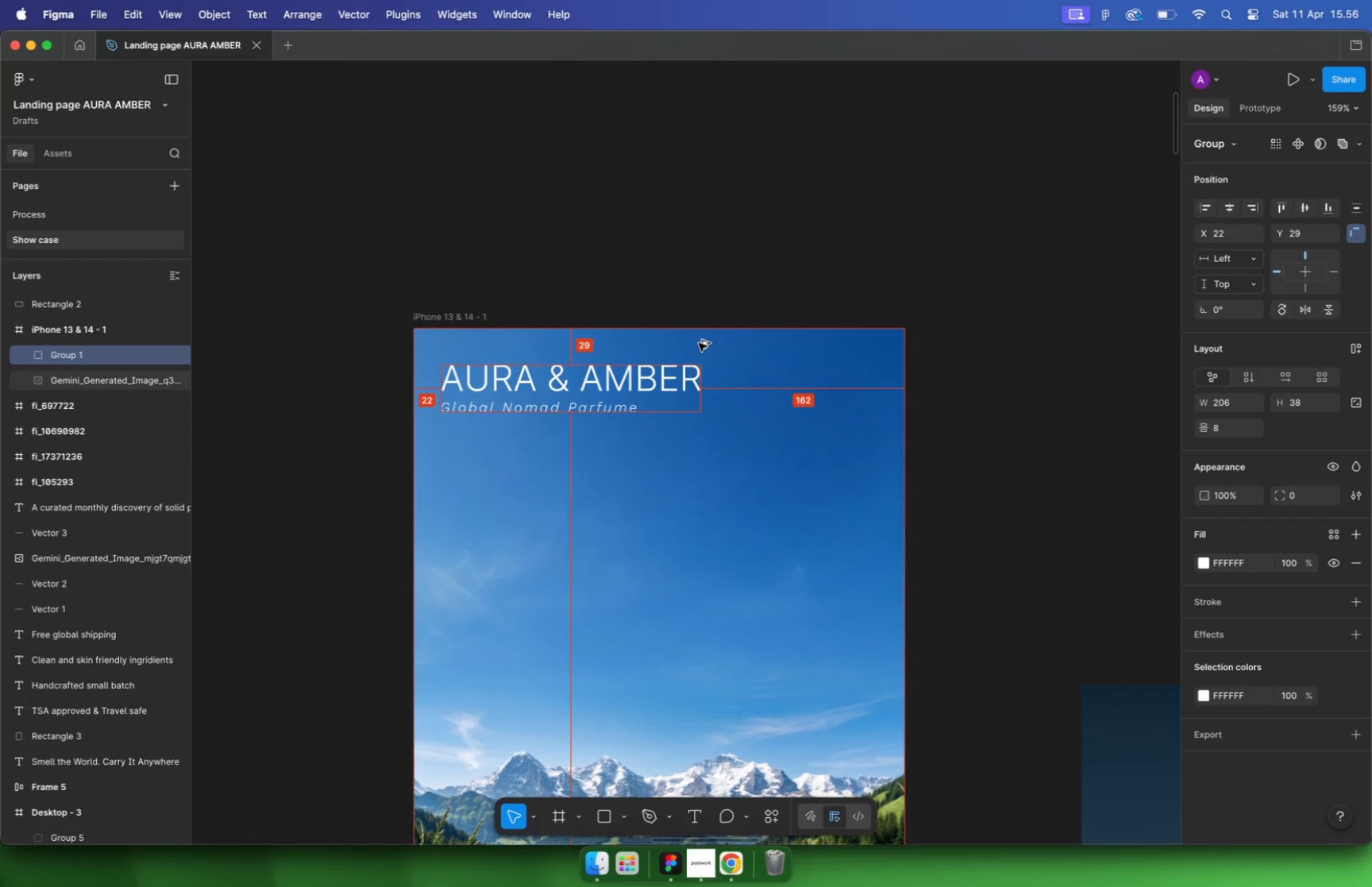 
key(Alt+ArrowRight)
 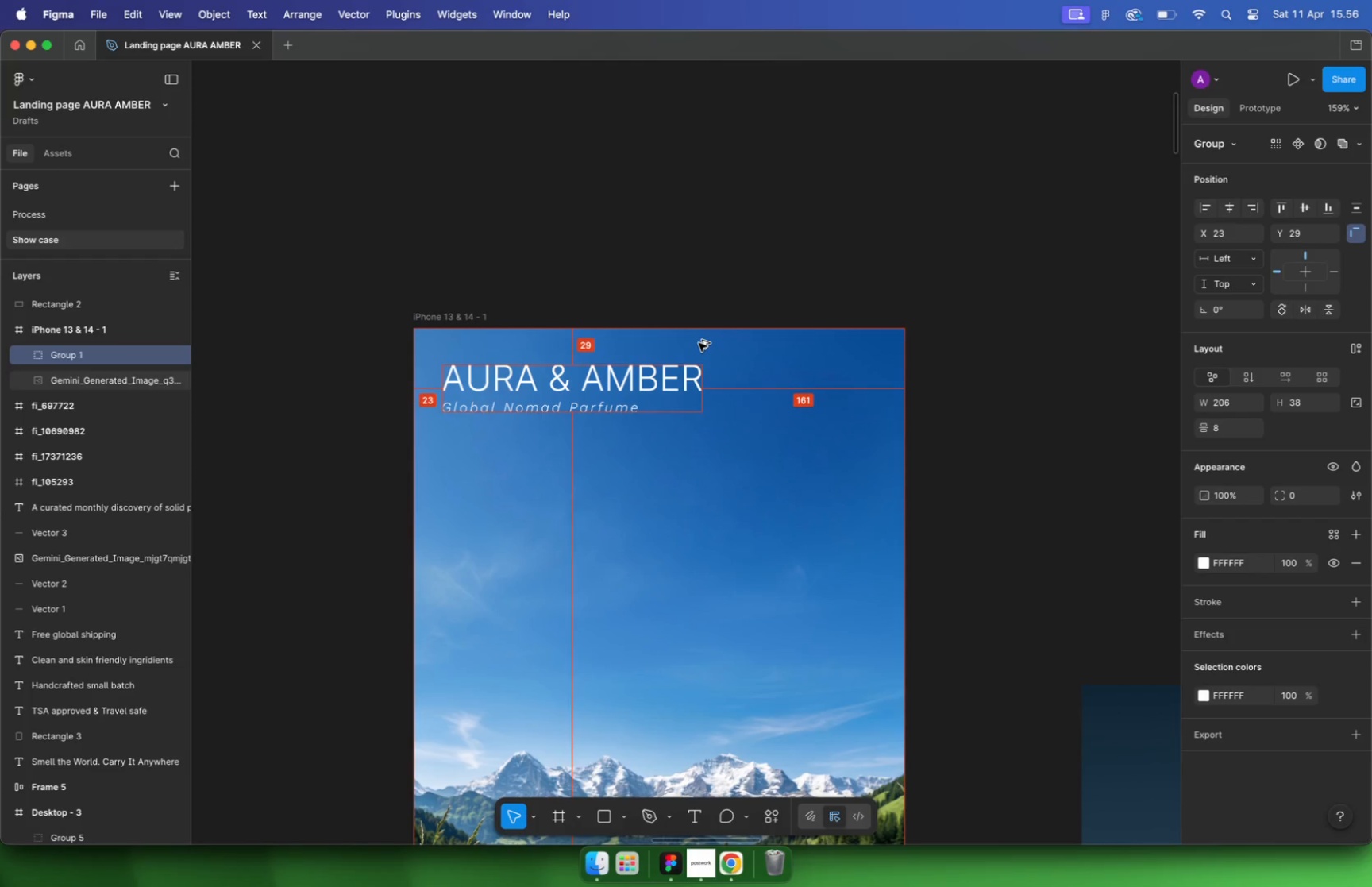 
key(Alt+ArrowRight)
 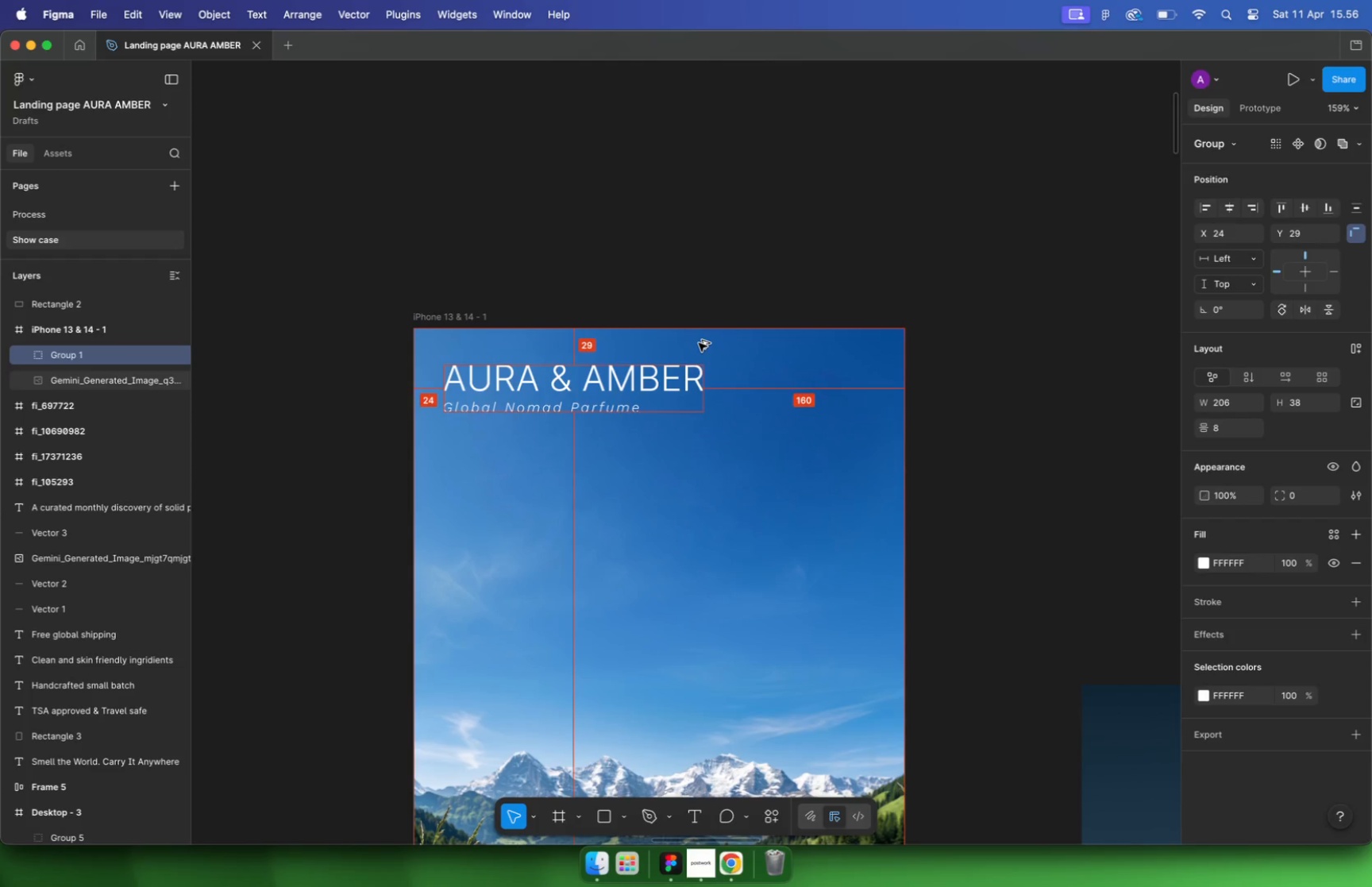 
key(Alt+ArrowRight)
 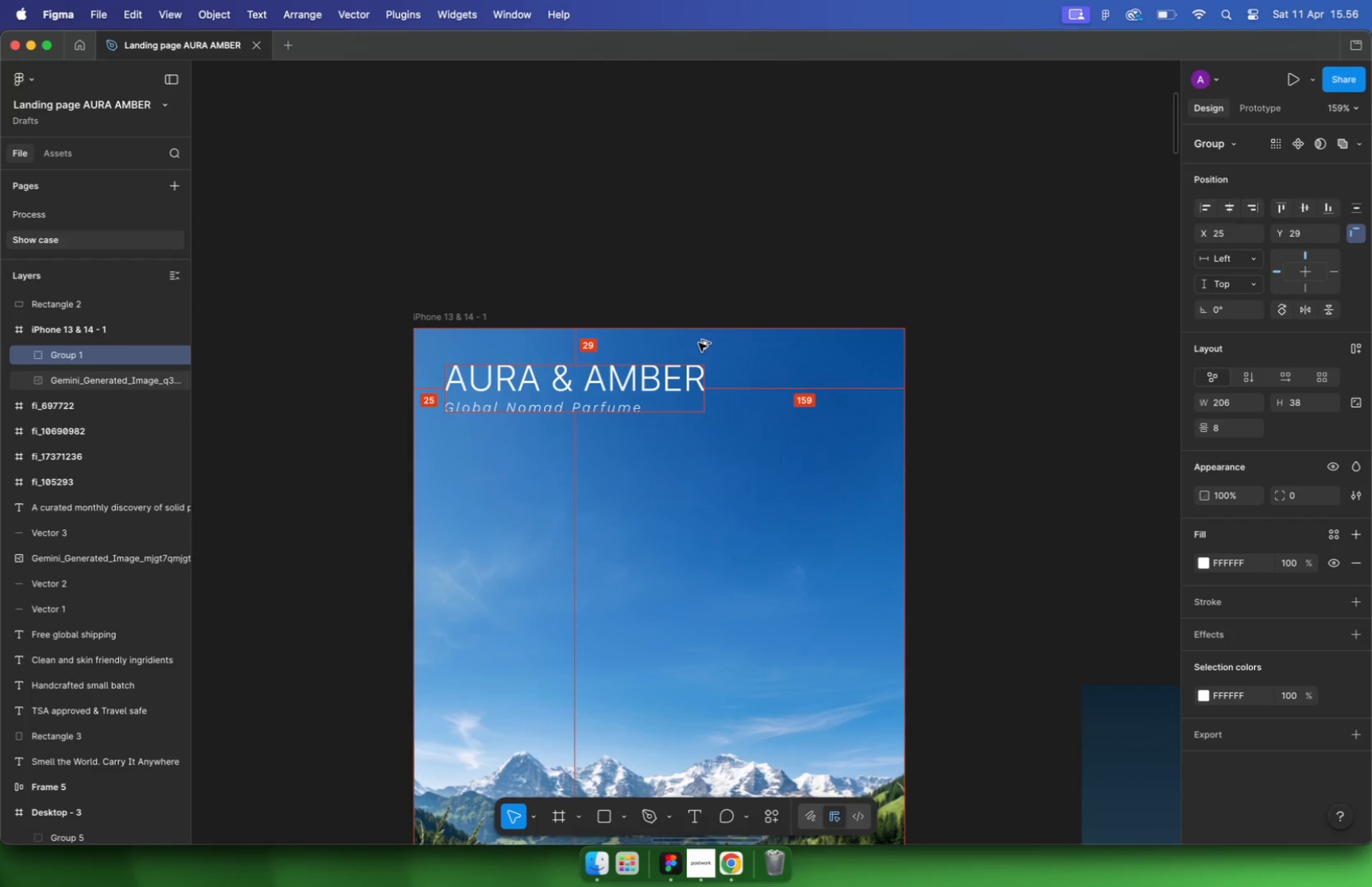 
key(Alt+ArrowLeft)
 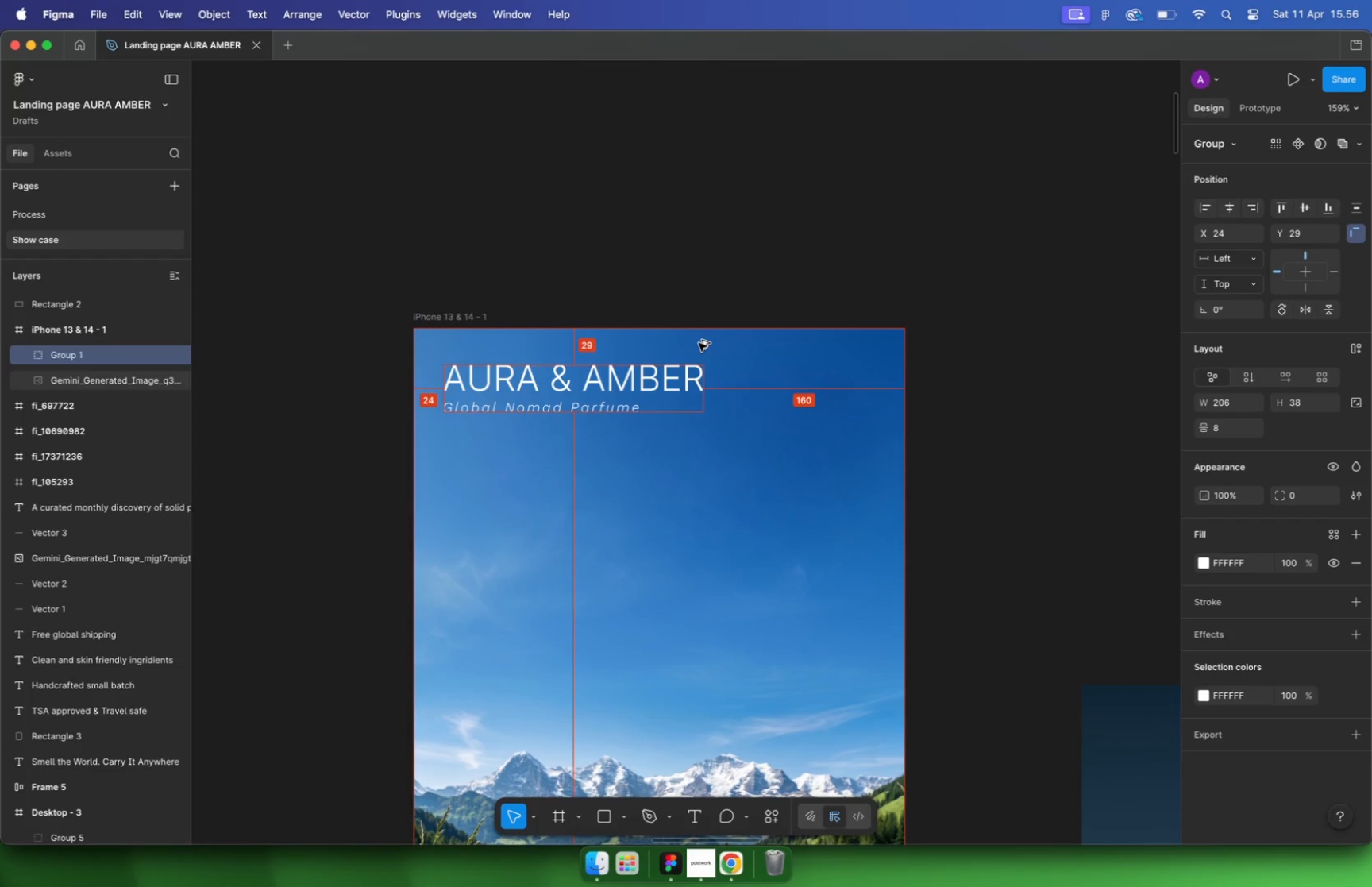 
key(Alt+Shift+ArrowUp)
 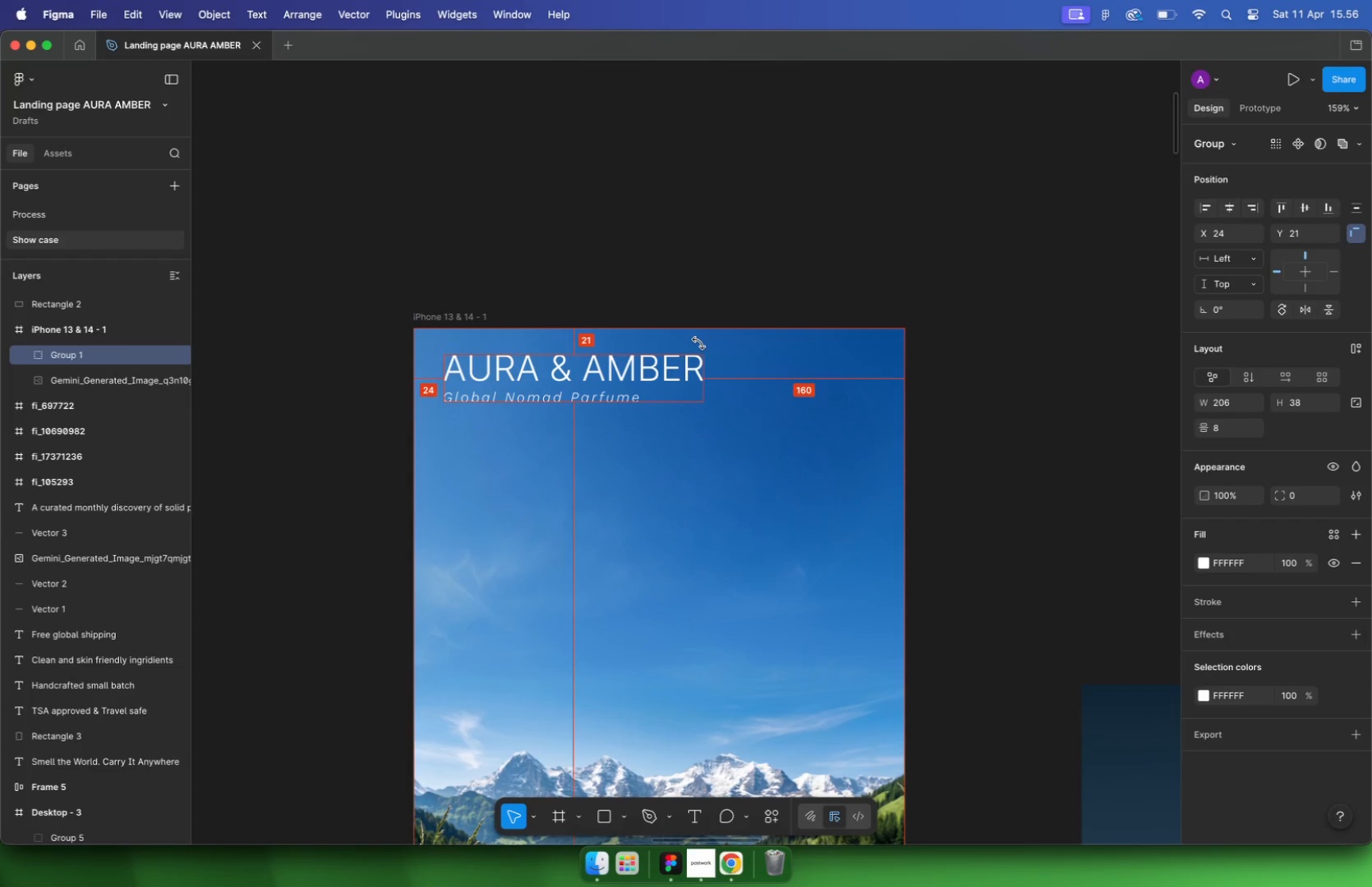 
key(Alt+ArrowDown)
 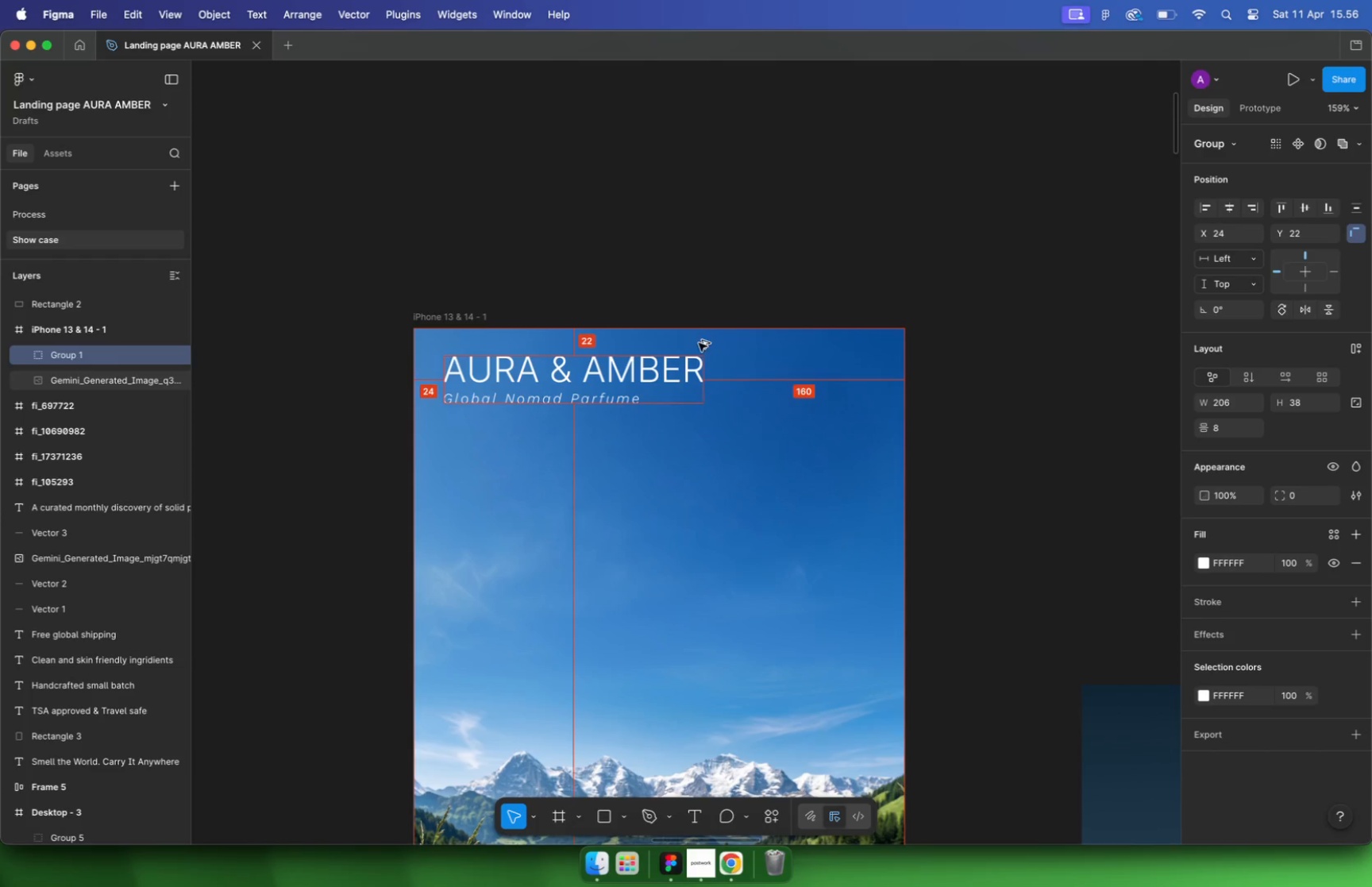 
key(Alt+ArrowDown)
 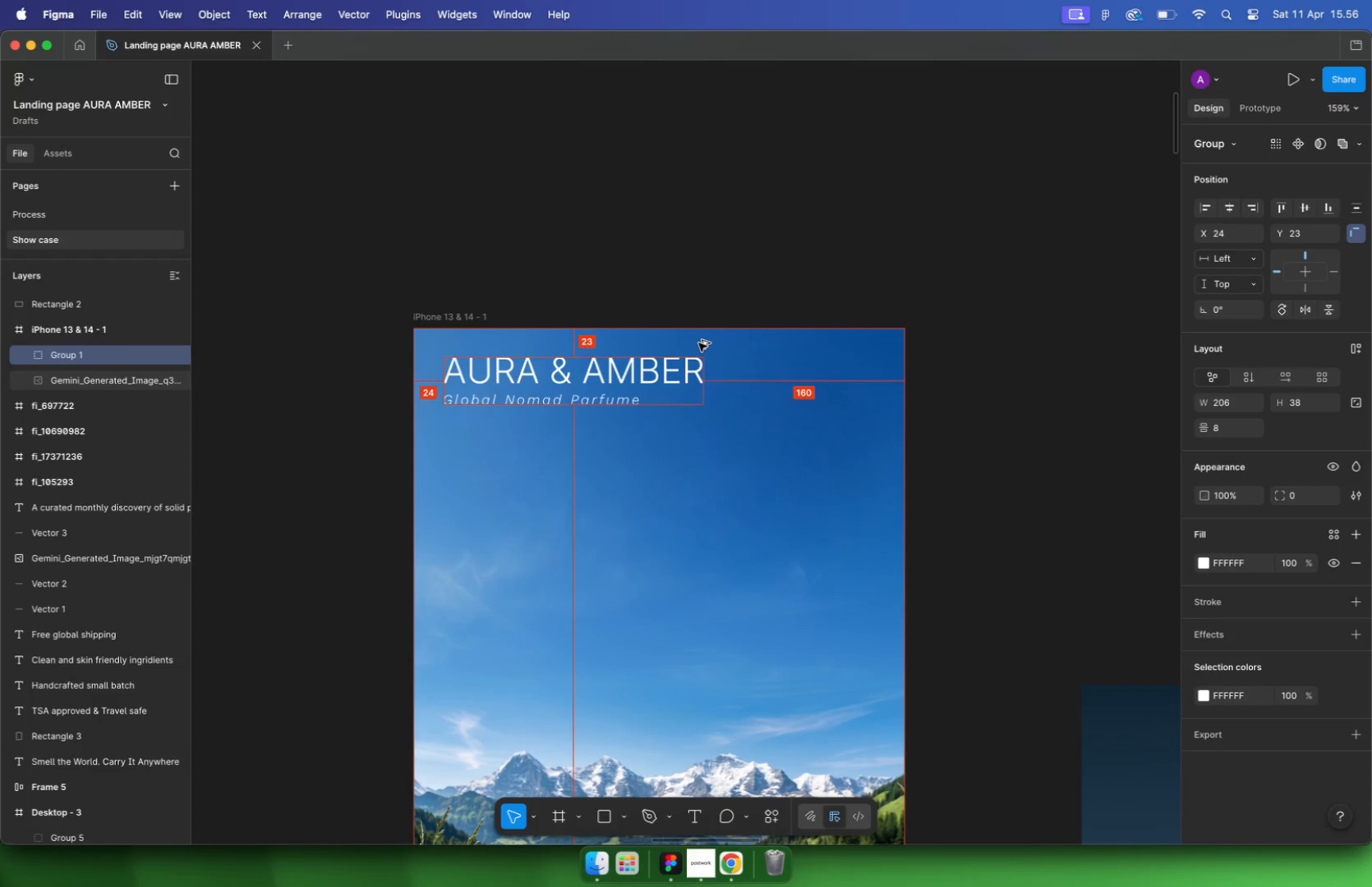 
key(Alt+ArrowDown)
 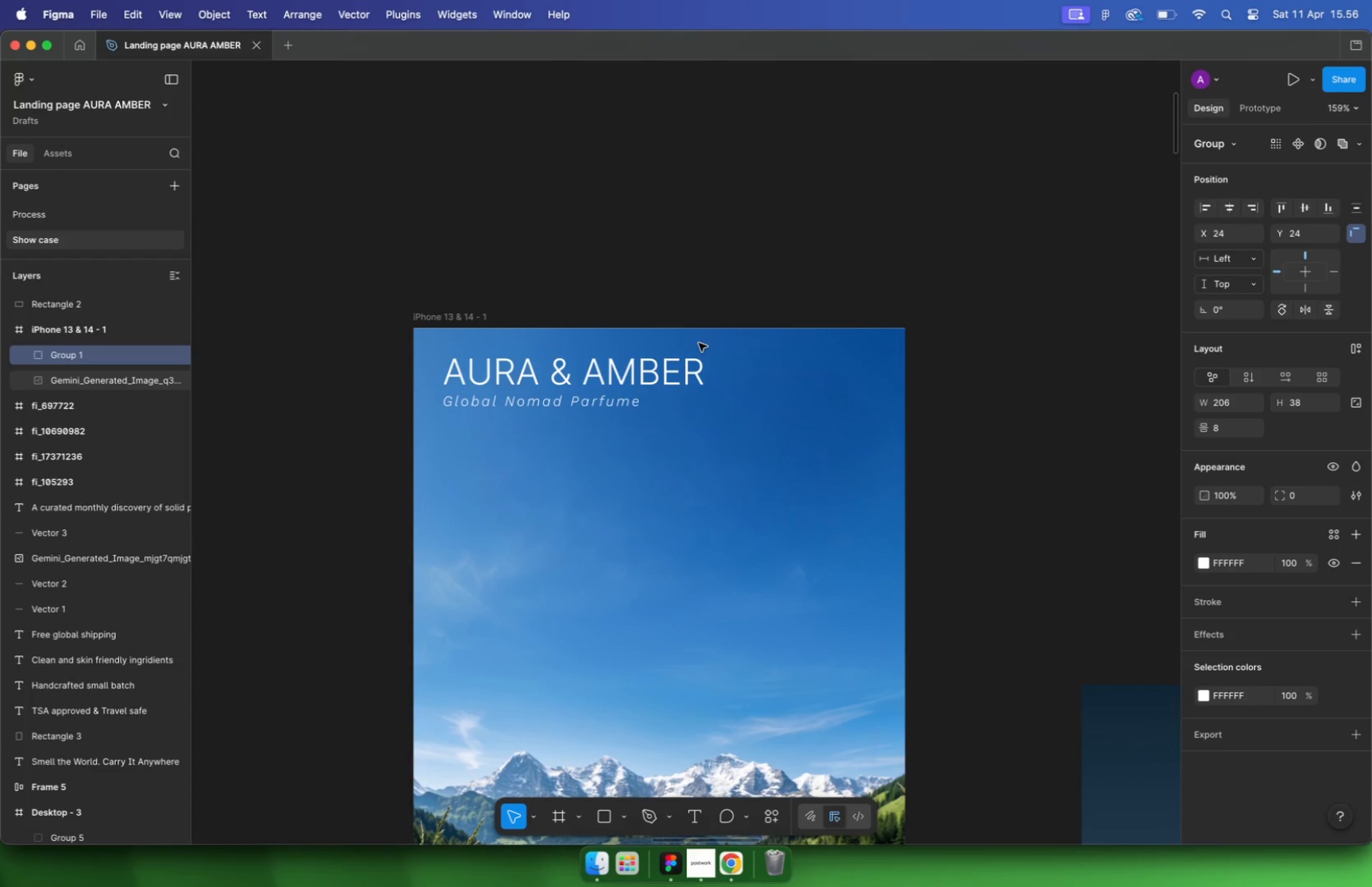 
hold_key(key=CommandLeft, duration=1.74)
scroll: coordinate [715, 348], scroll_direction: down, amount: 22.0
 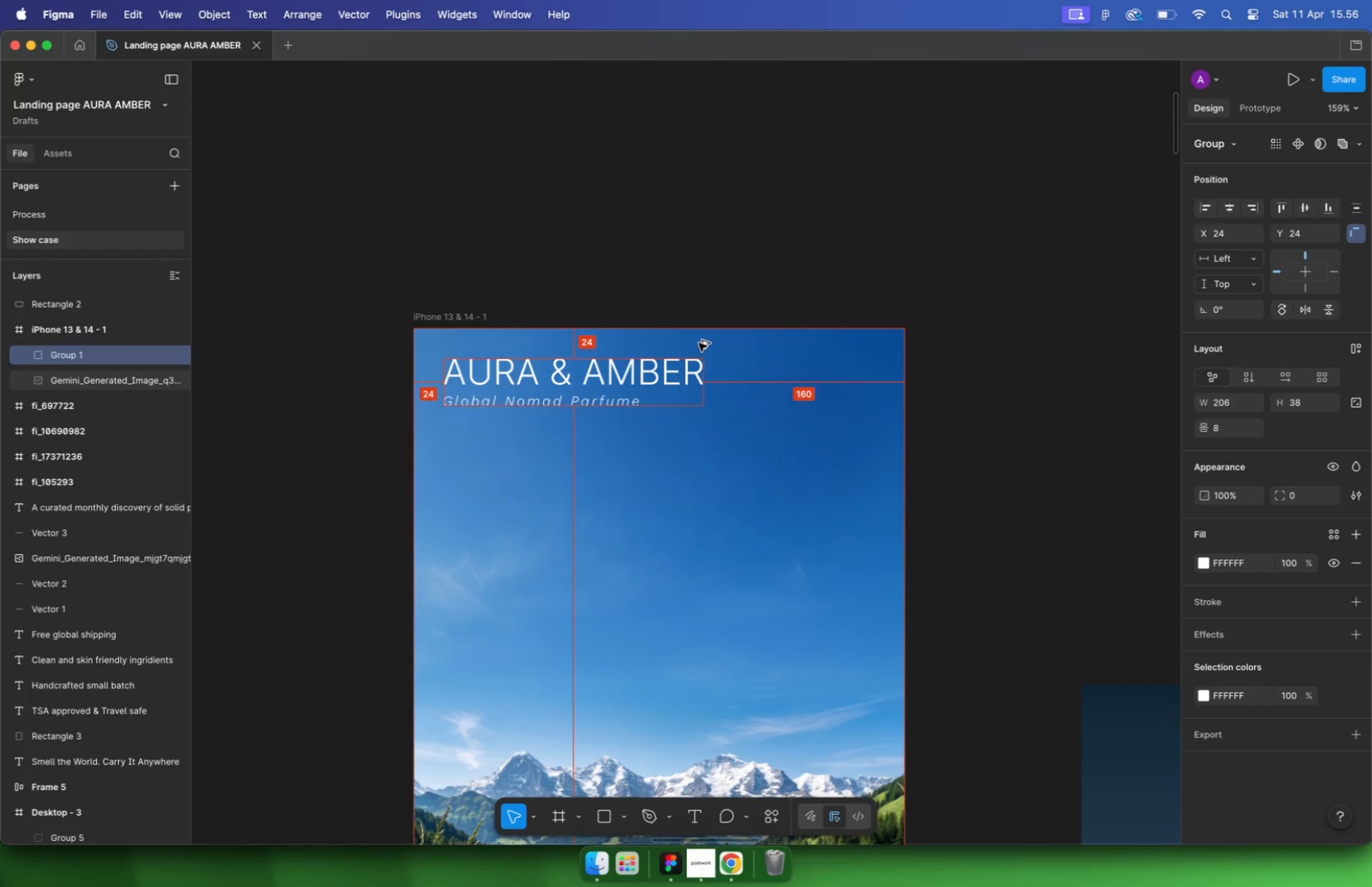 
key(Meta+CommandLeft)
 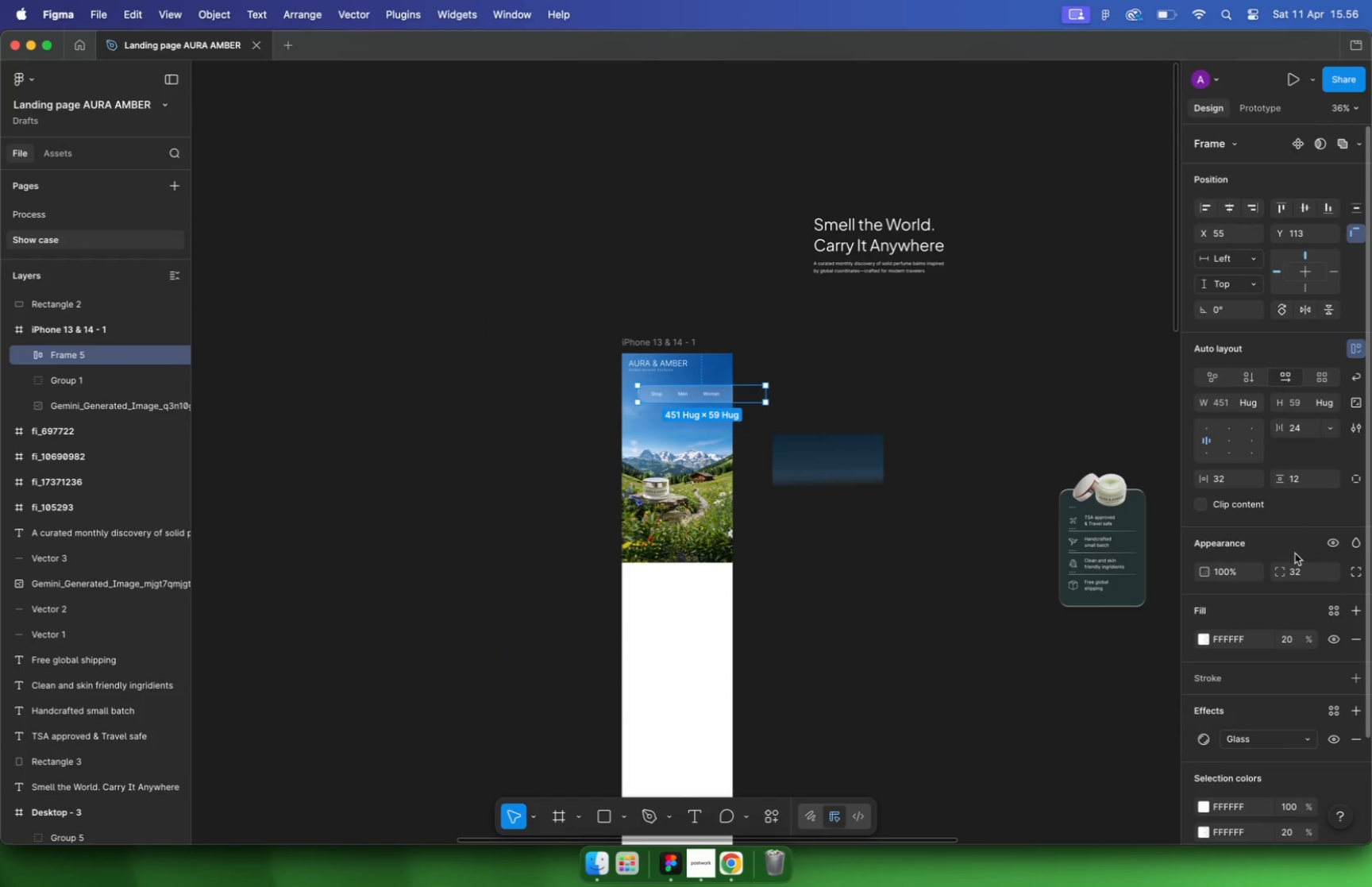 
left_click_drag(start_coordinate=[1039, 351], to_coordinate=[660, 371])
 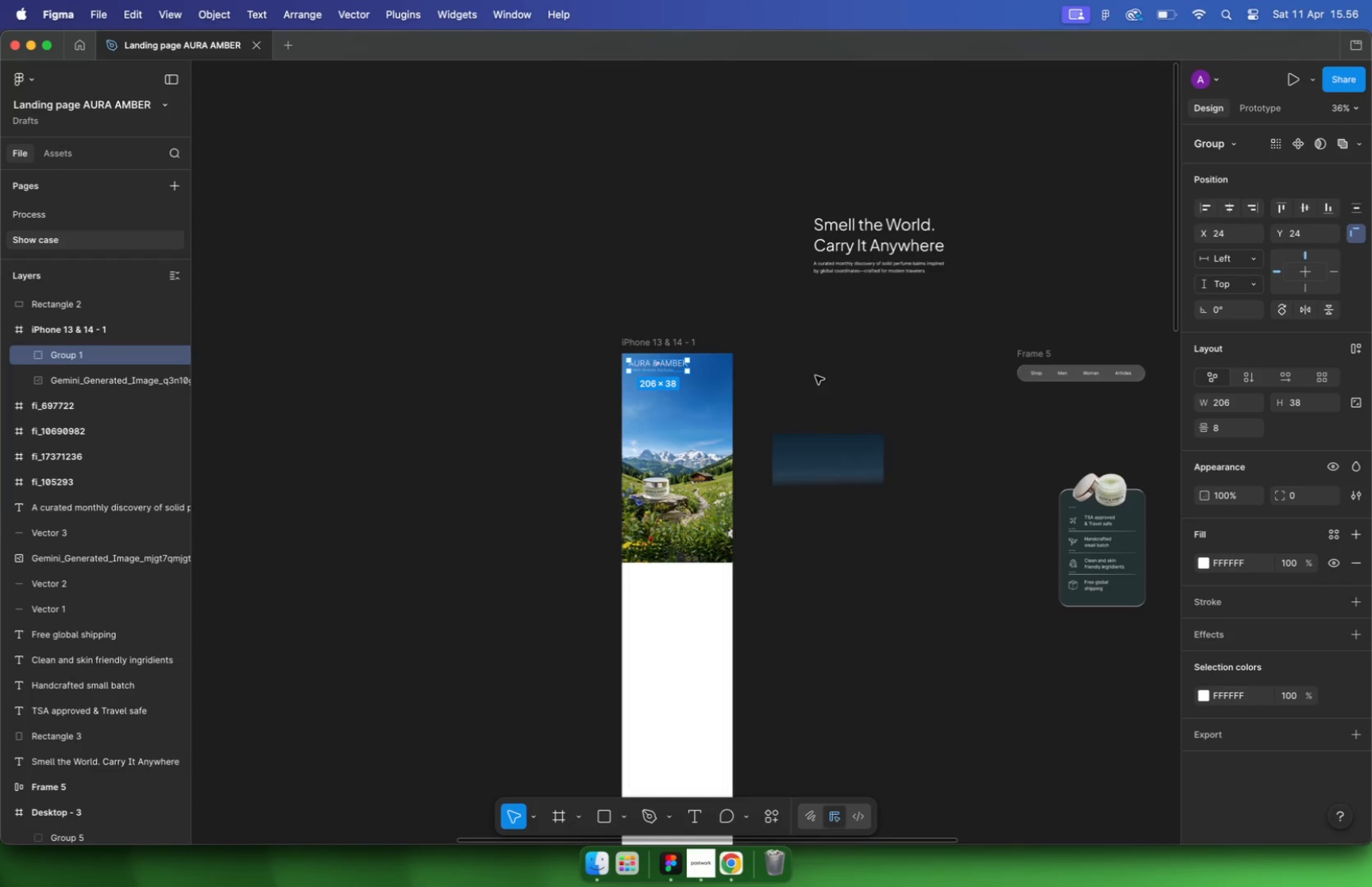 
left_click([1250, 379])
 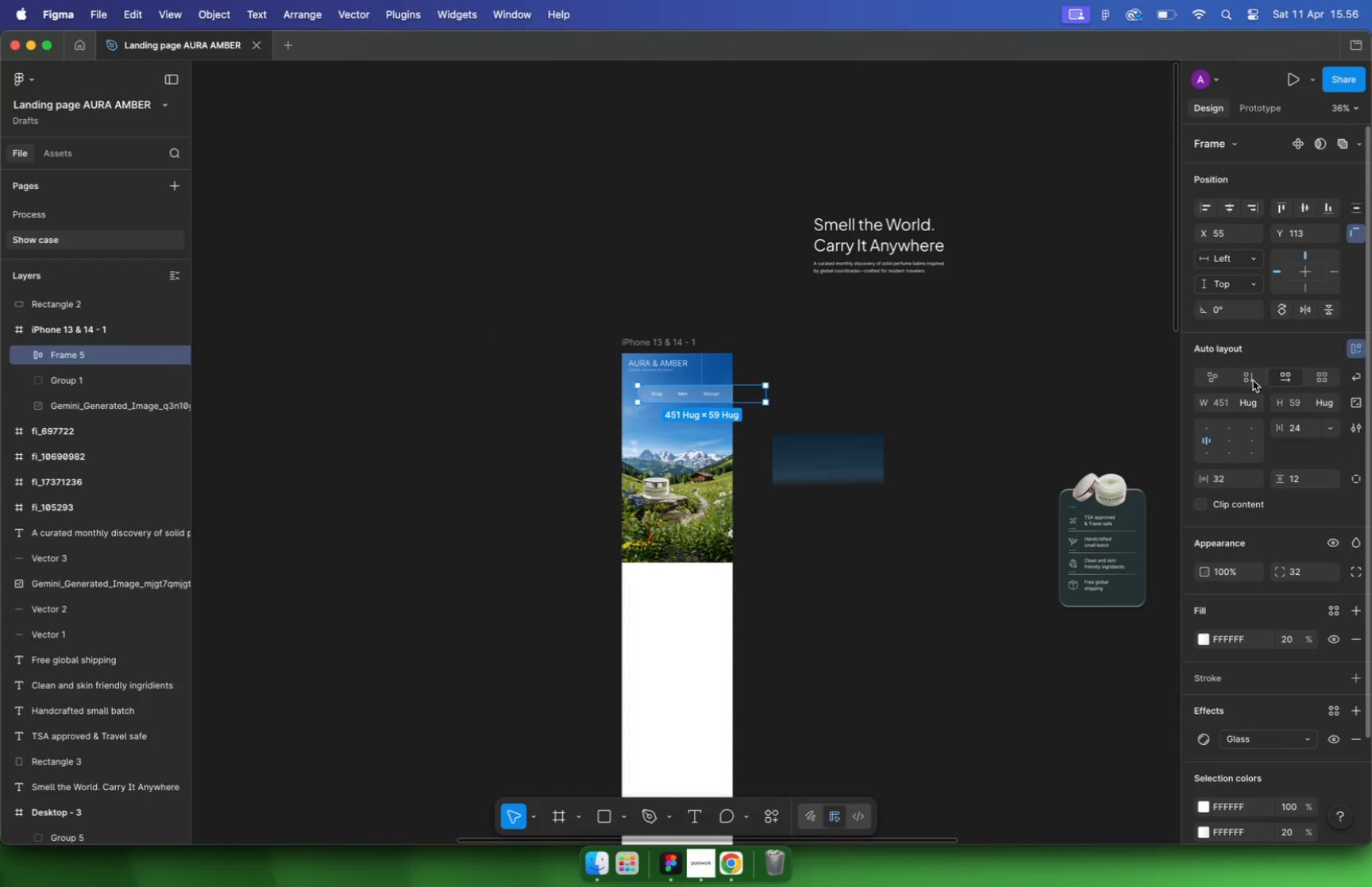 
hold_key(key=CommandLeft, duration=0.68)
 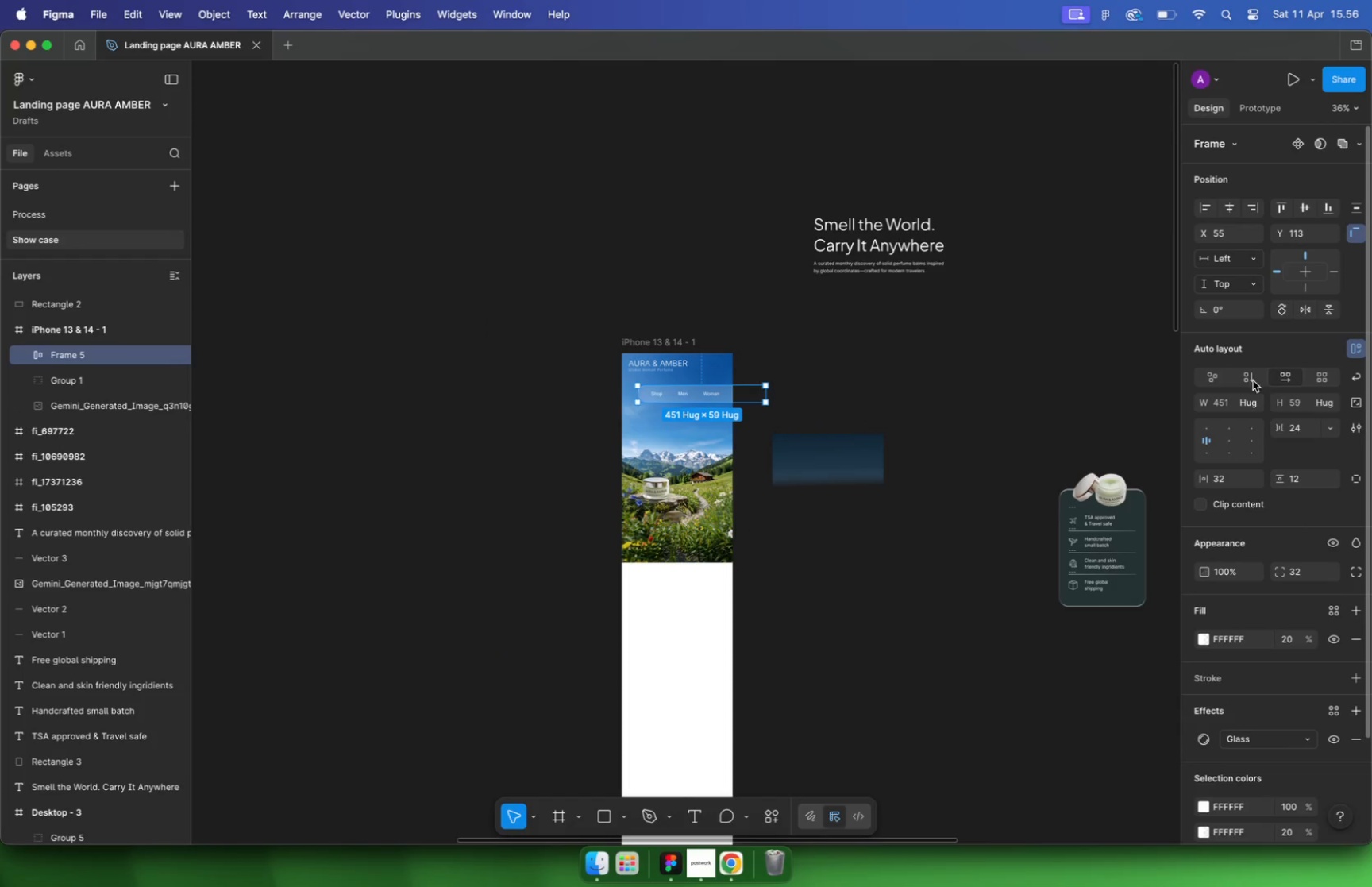 
hold_key(key=CommandLeft, duration=0.31)
 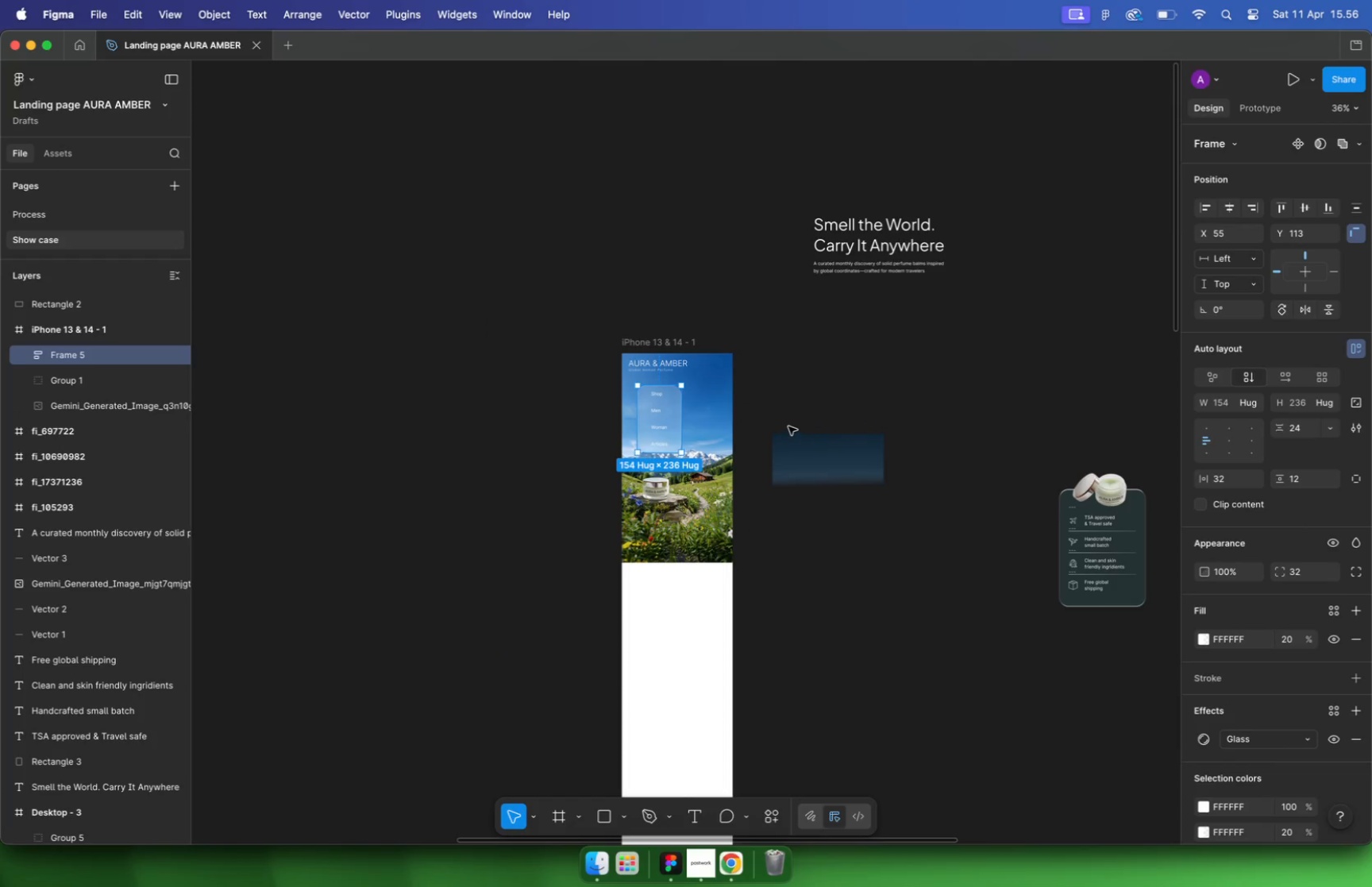 
scroll: coordinate [669, 416], scroll_direction: up, amount: 34.0
 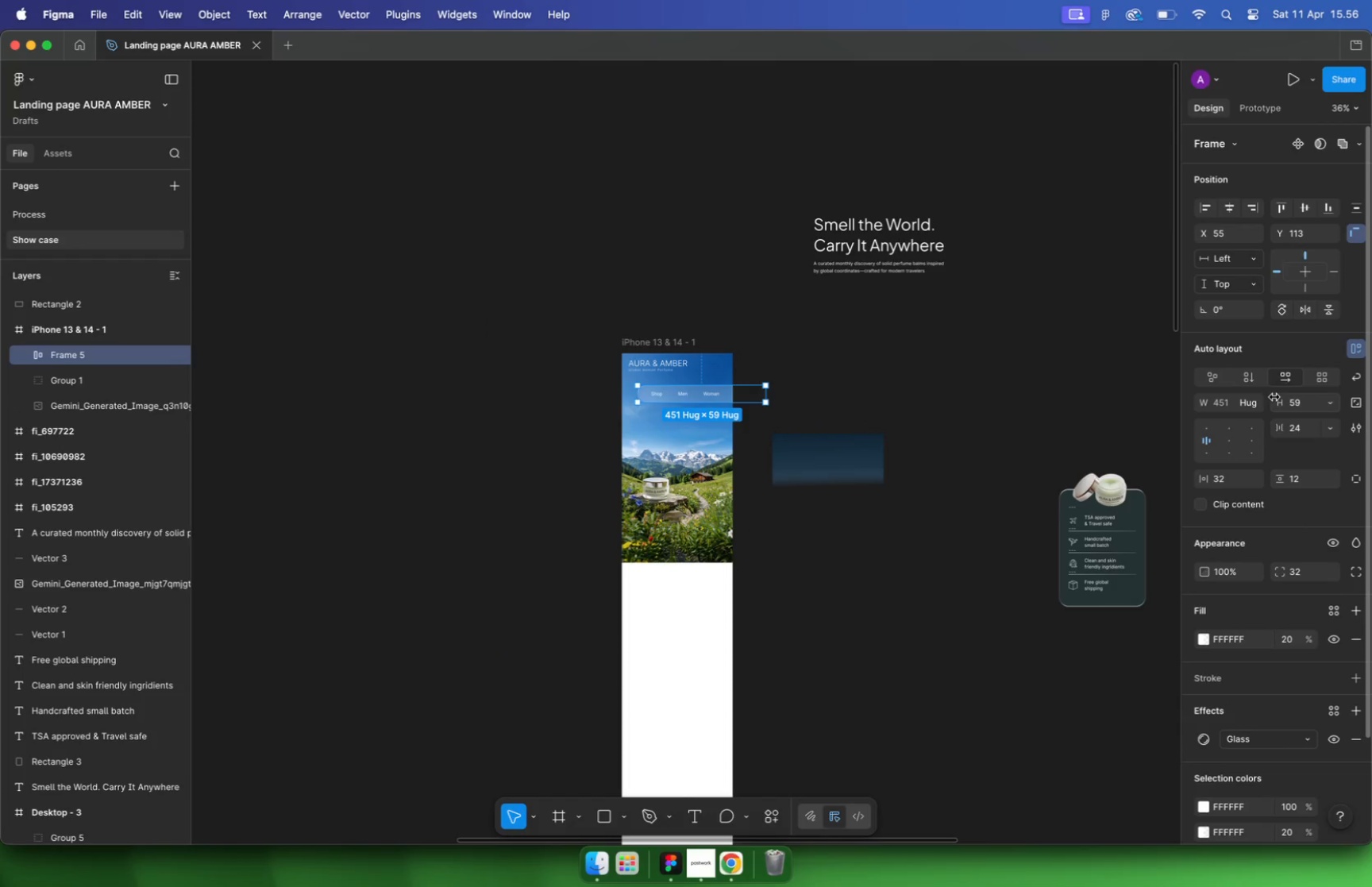 
scroll: coordinate [704, 378], scroll_direction: down, amount: 10.0
 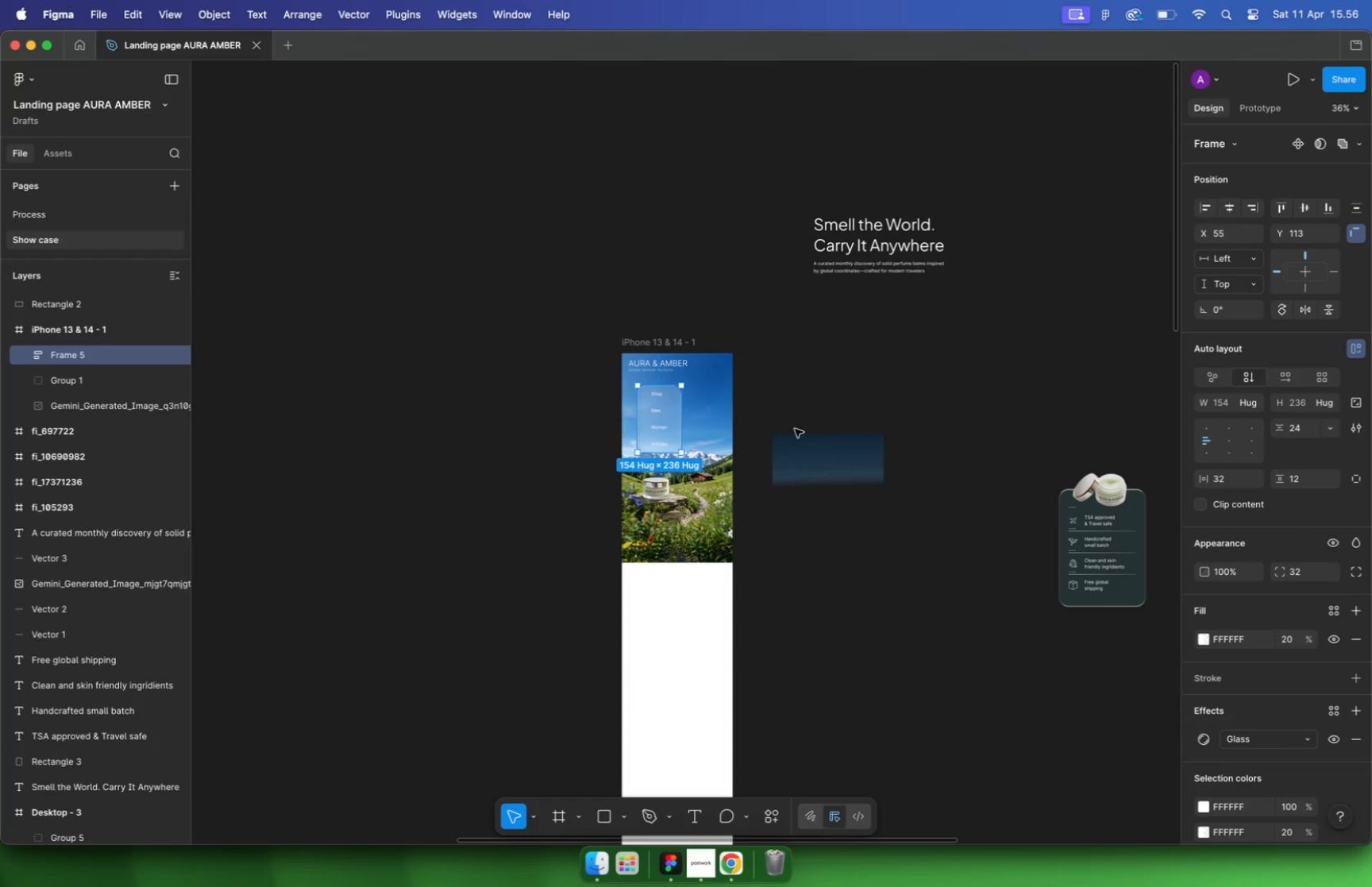 
left_click_drag(start_coordinate=[692, 416], to_coordinate=[657, 375])
 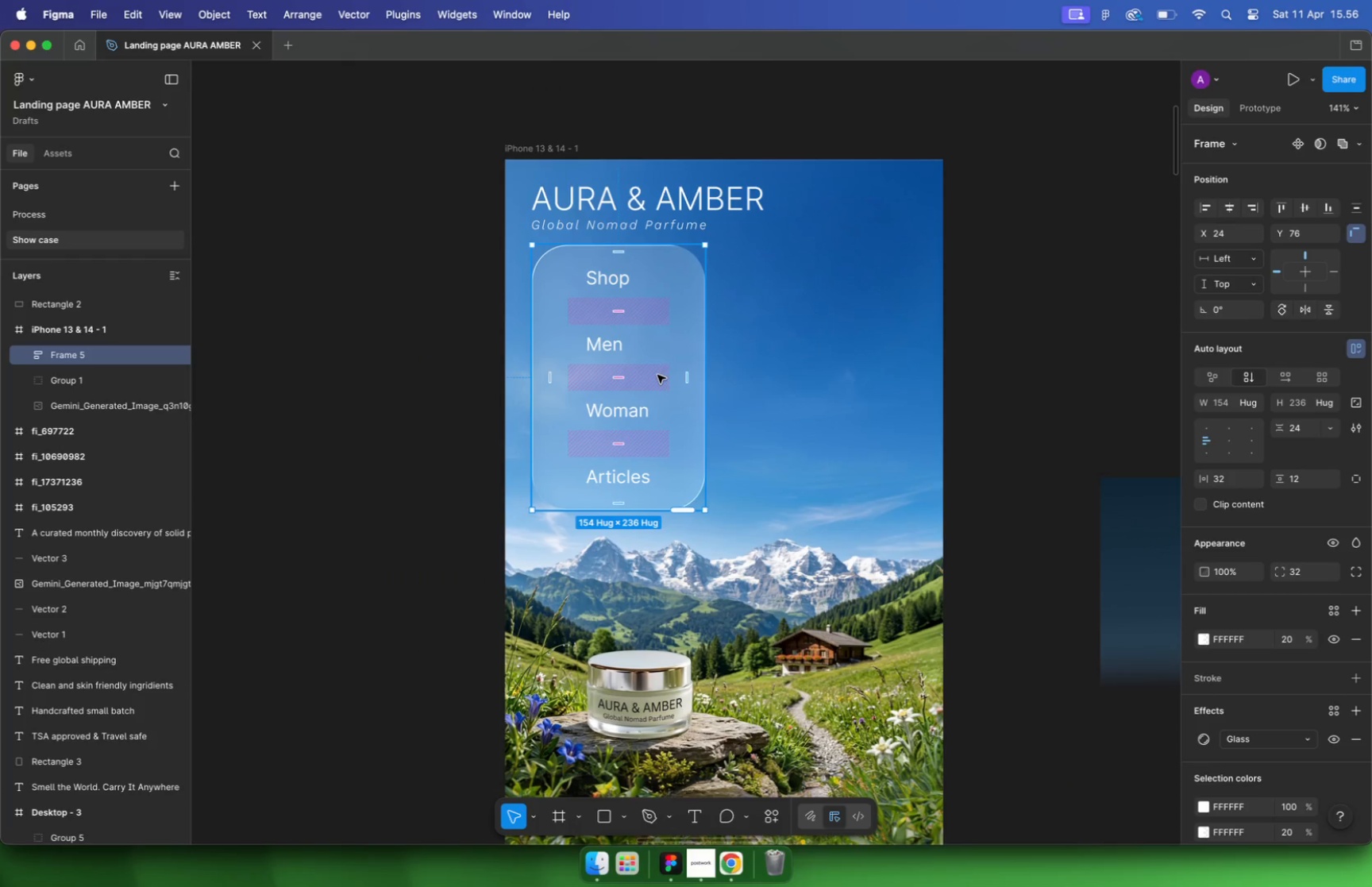 
left_click([652, 285])
 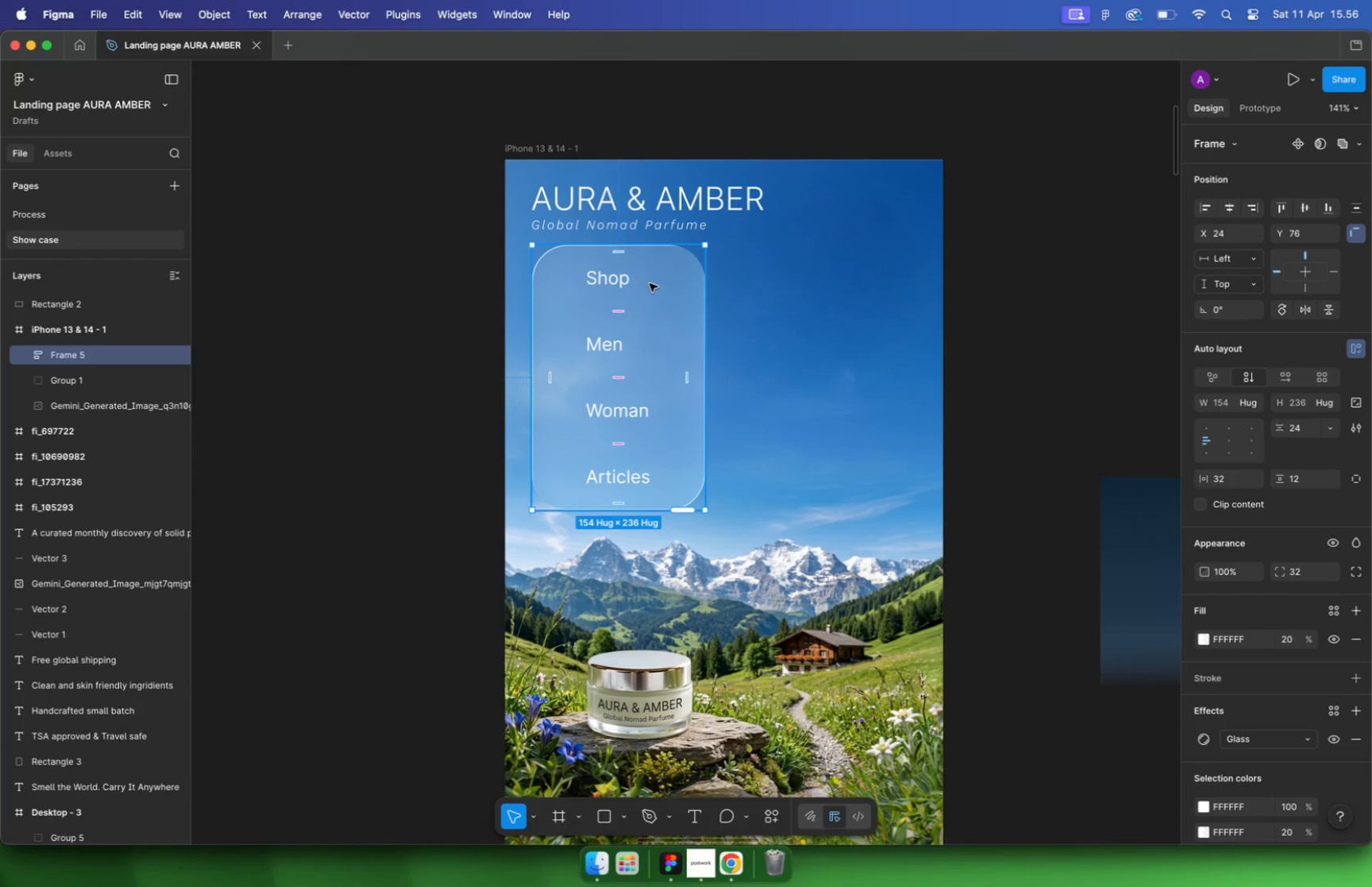 
key(Meta+CommandLeft)
 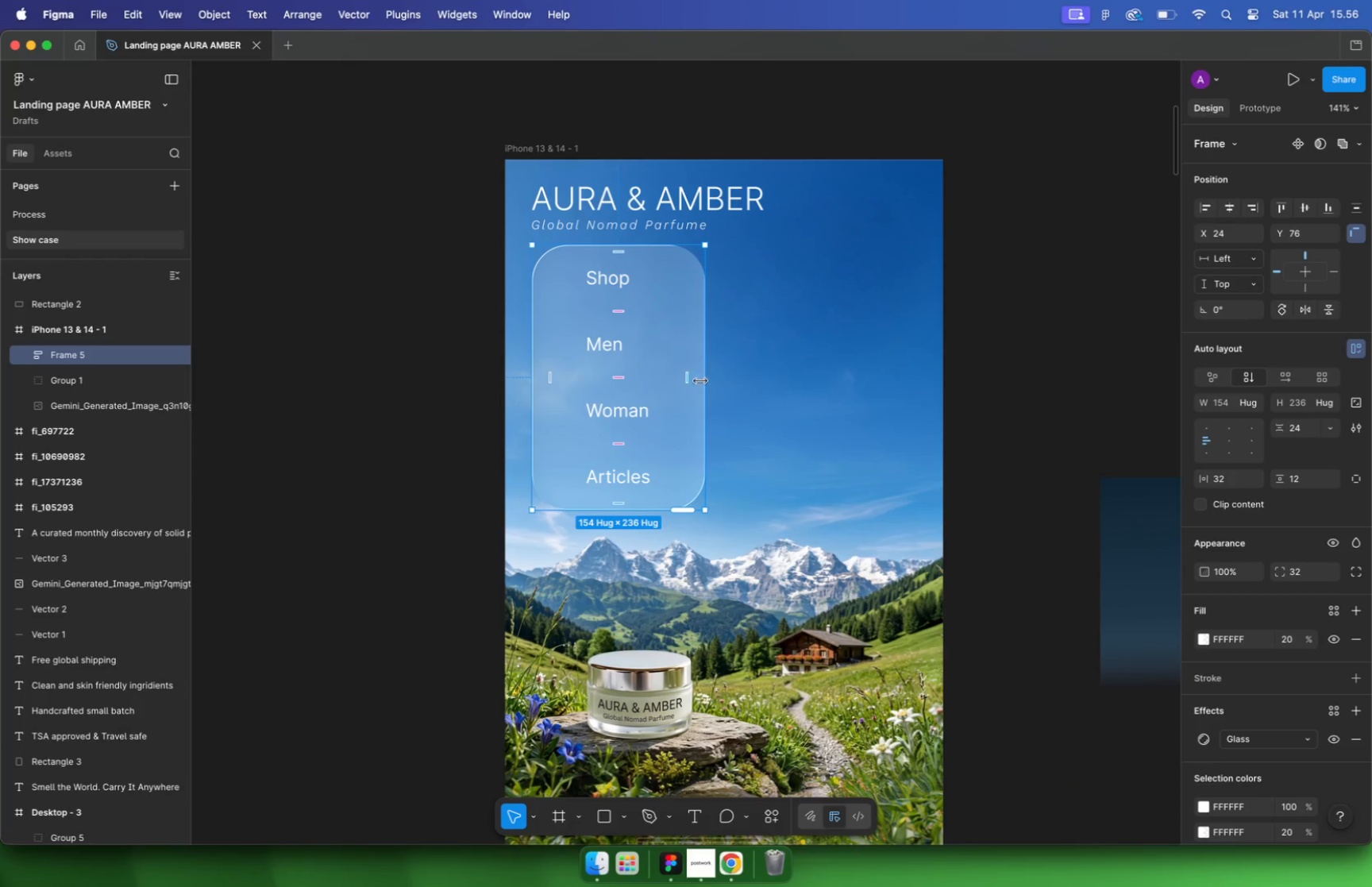 
left_click([675, 409])
 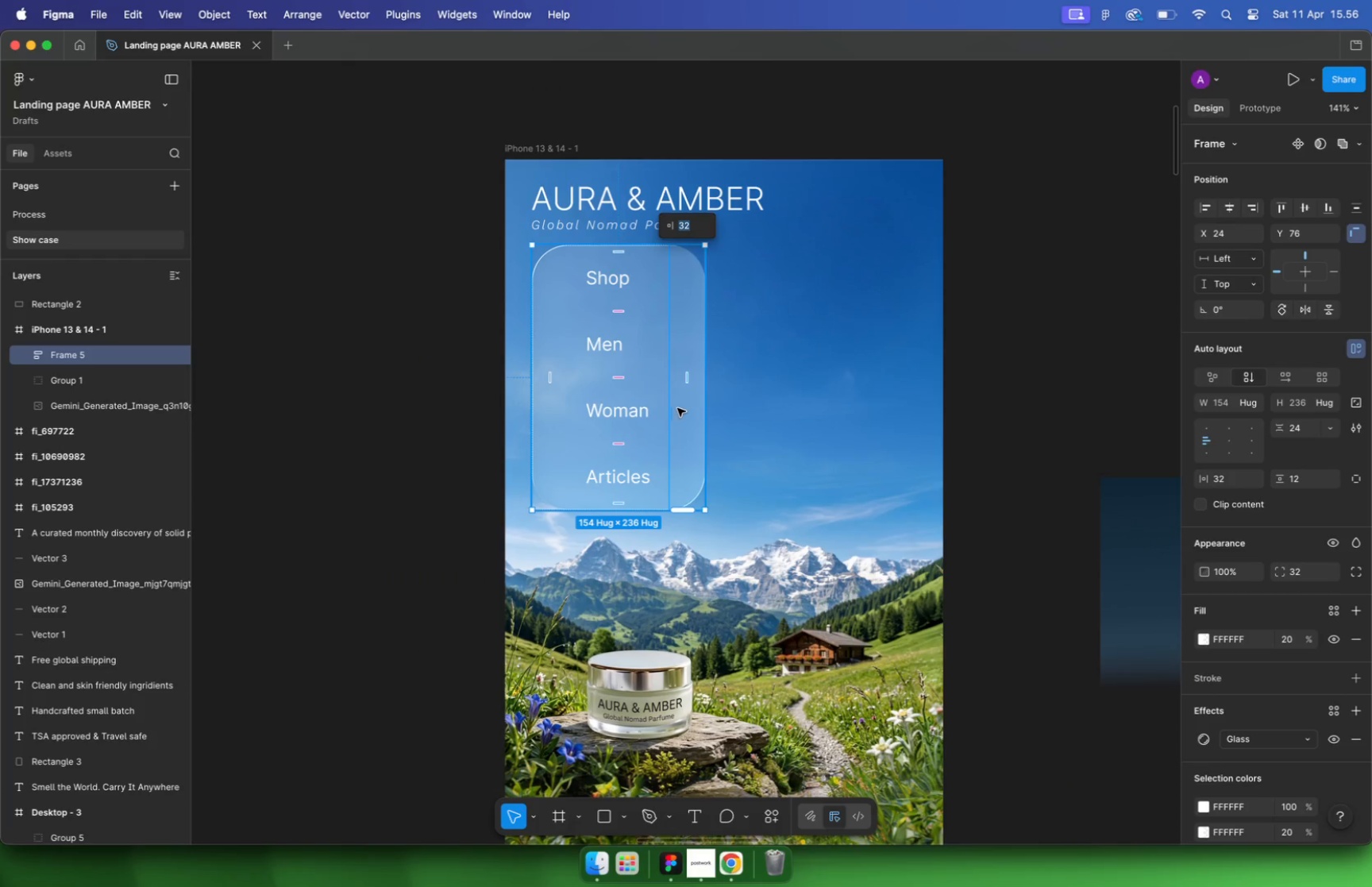 
left_click_drag(start_coordinate=[703, 377], to_coordinate=[649, 378])
 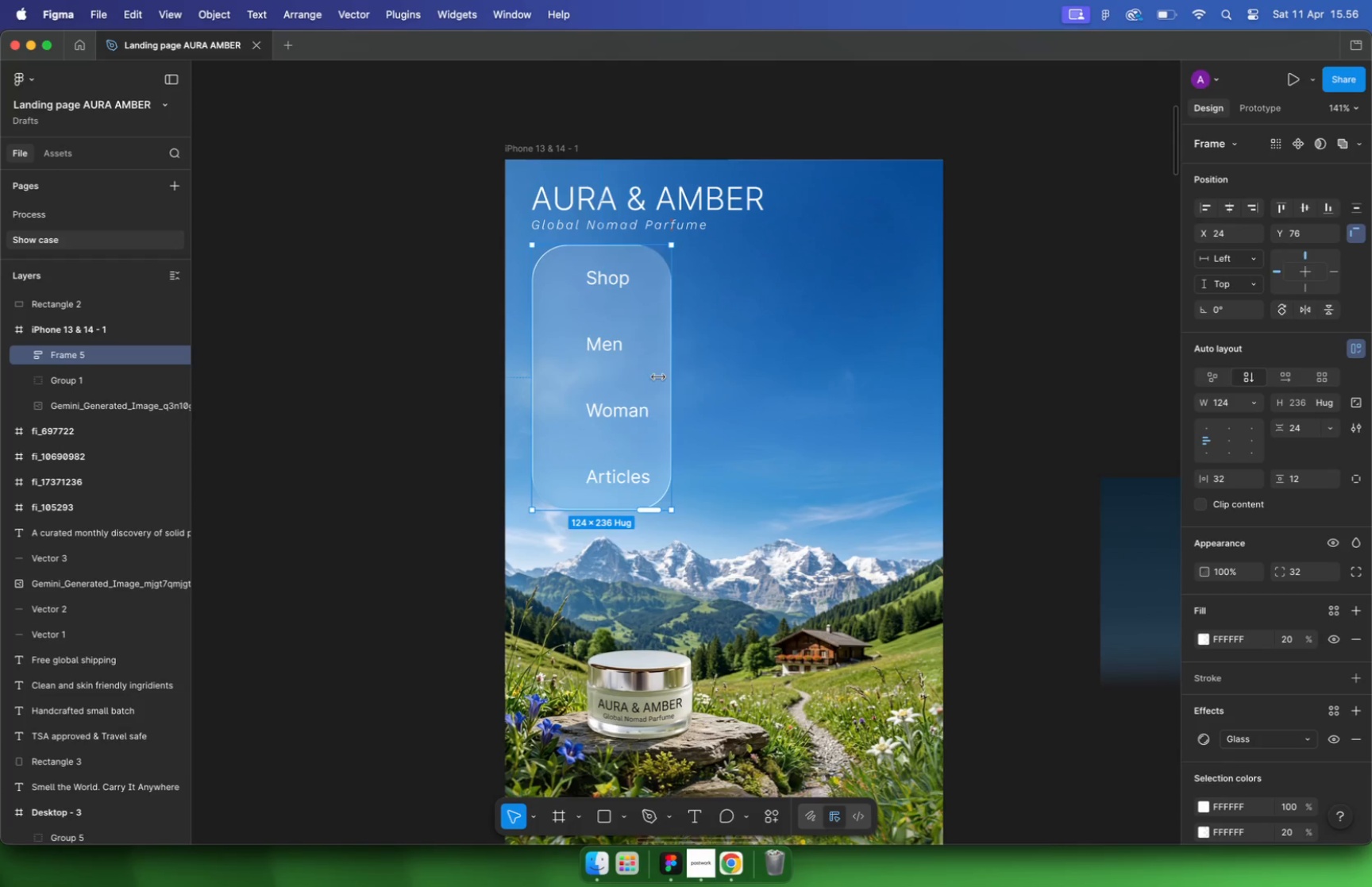 
key(Meta+CommandLeft)
 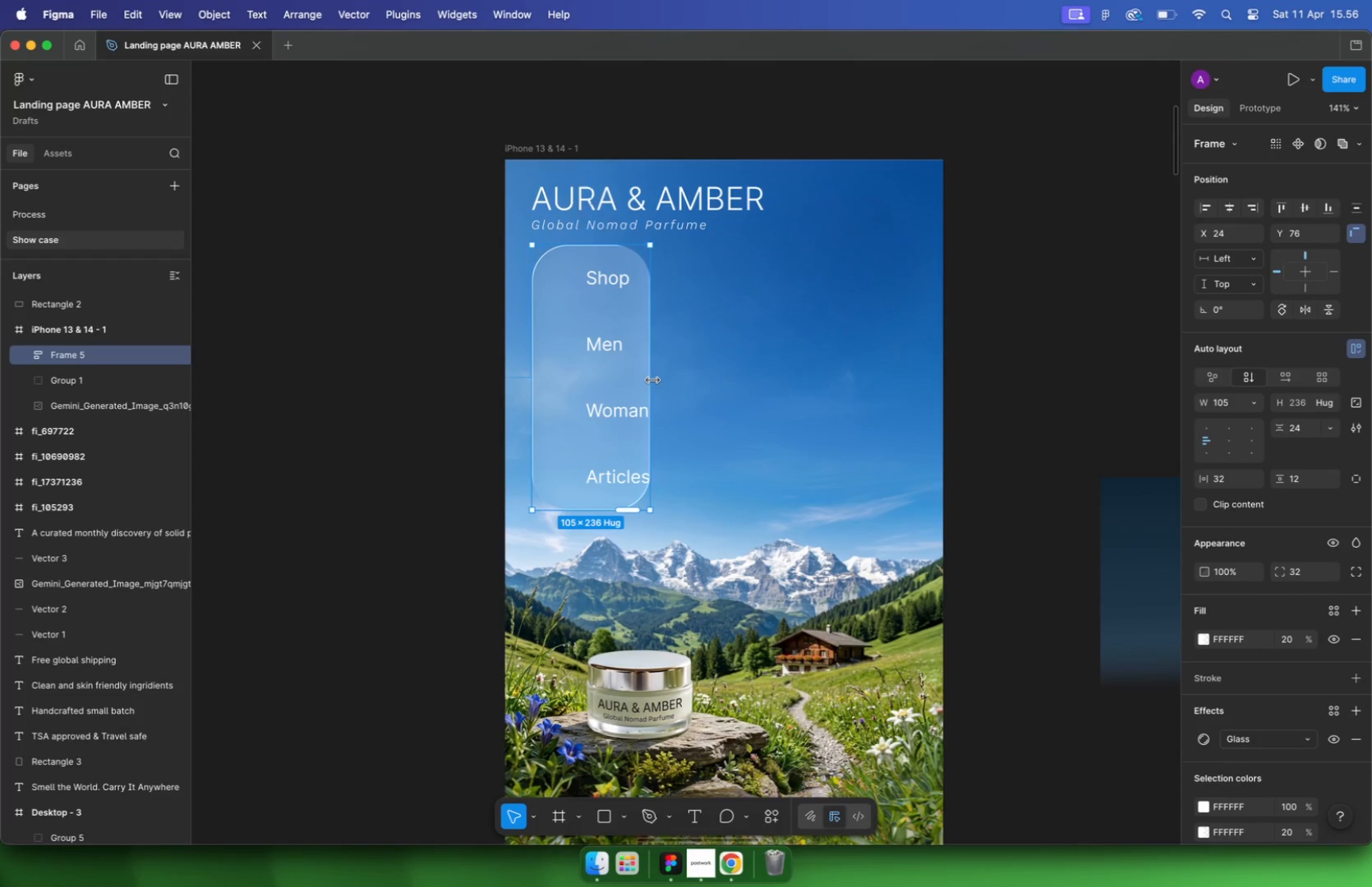 
key(Meta+Z)
 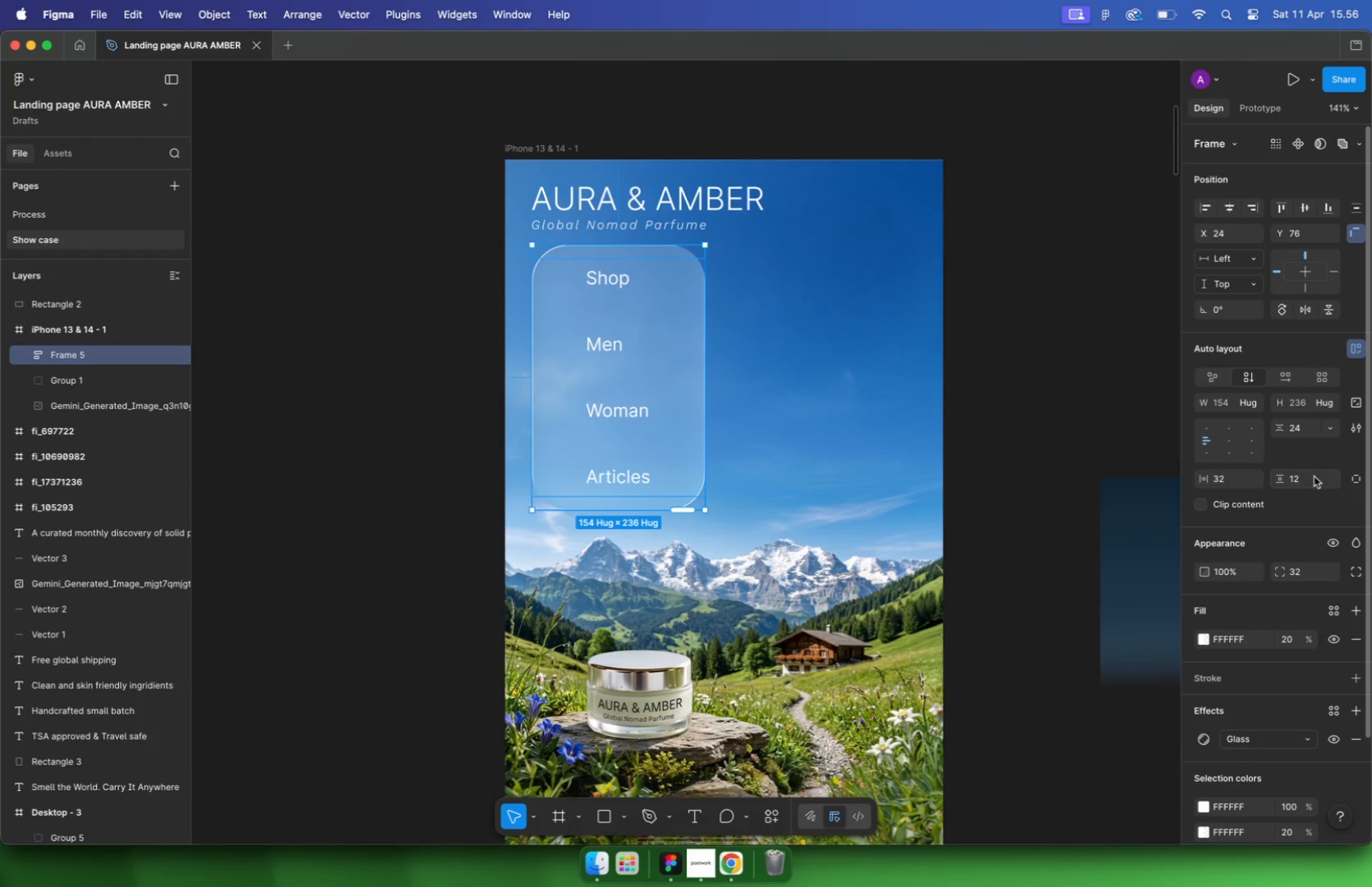 
left_click([1232, 480])
 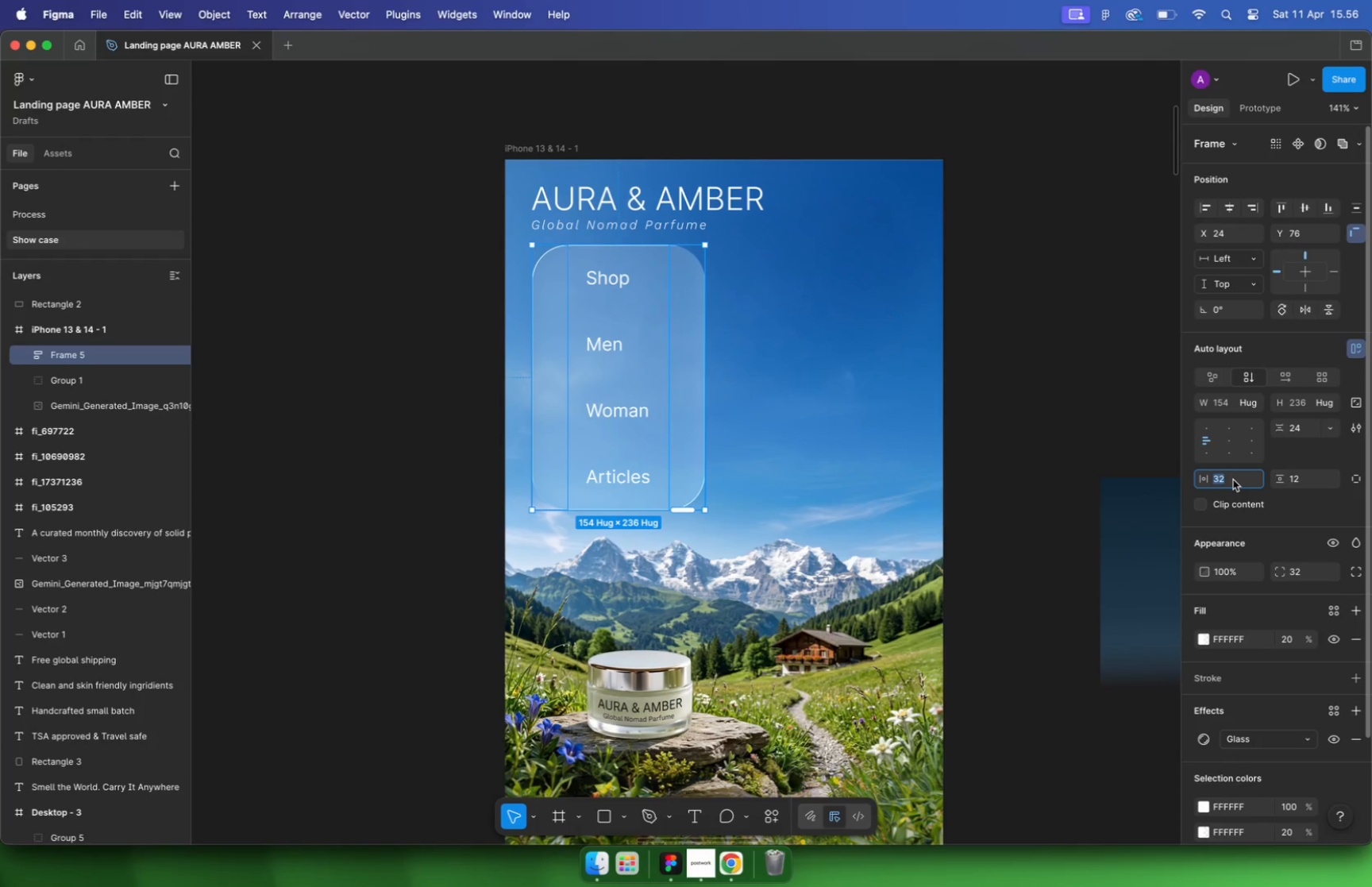 
key(0)
 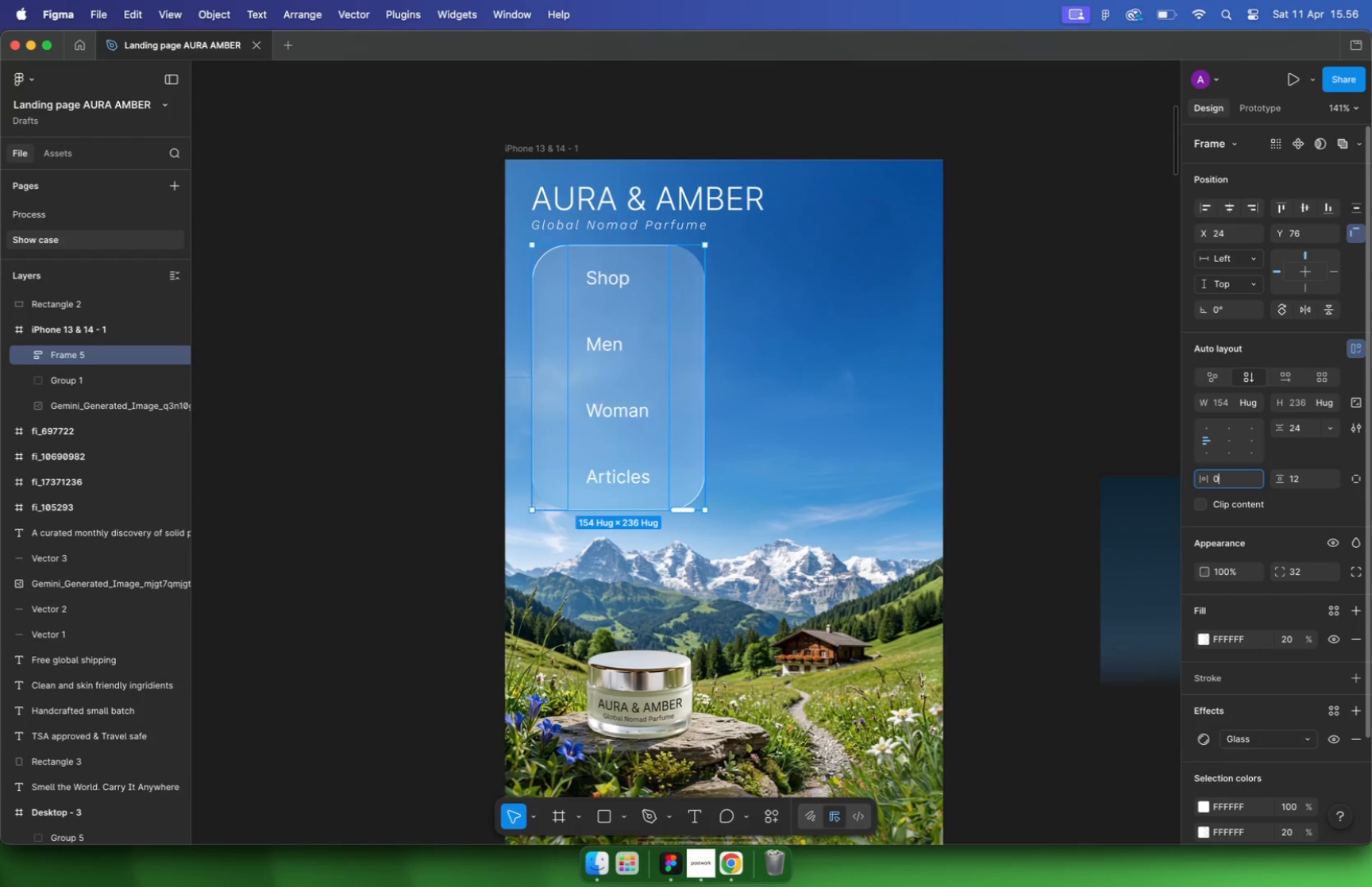 
key(Enter)
 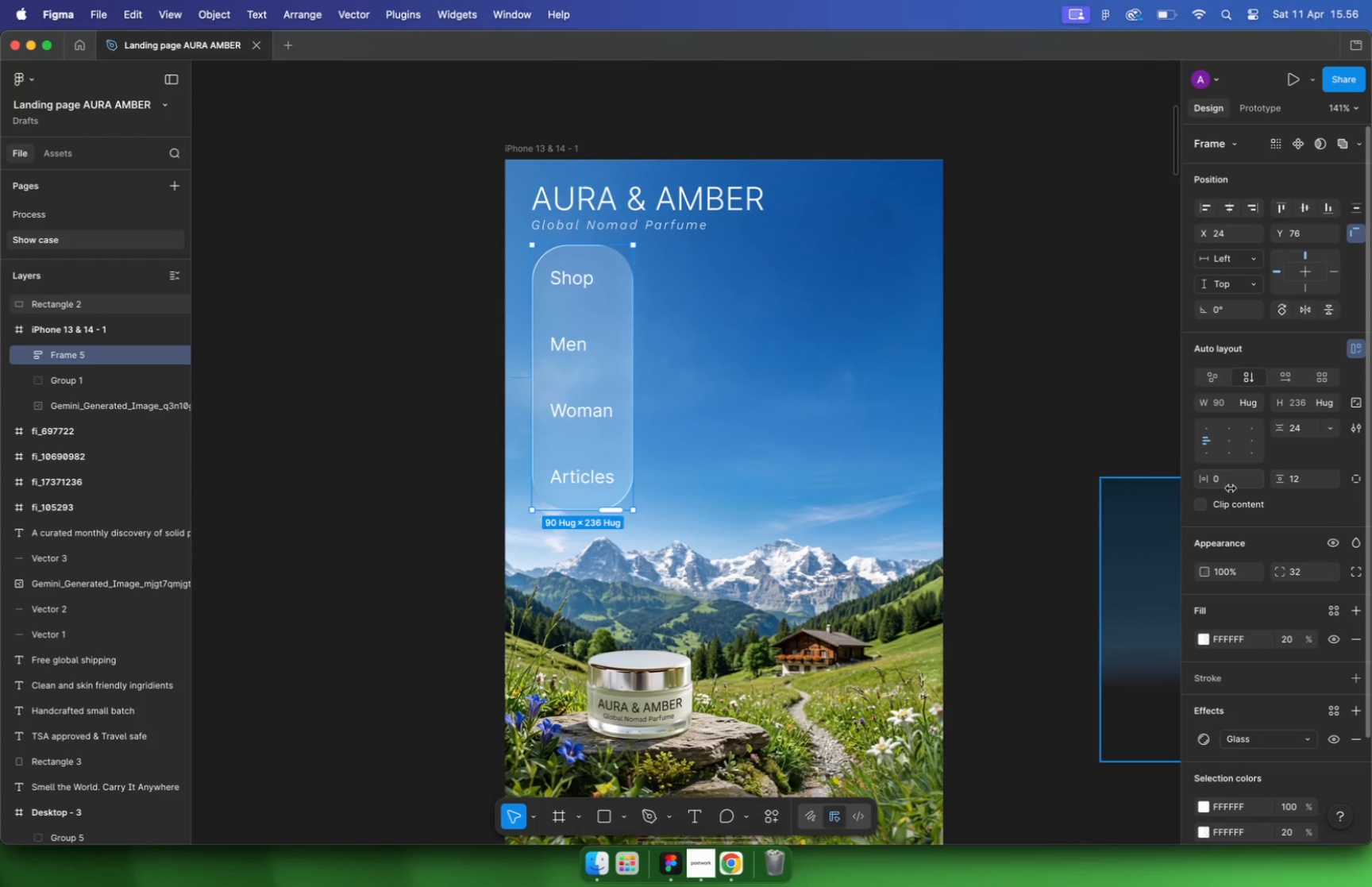 
left_click([1306, 568])
 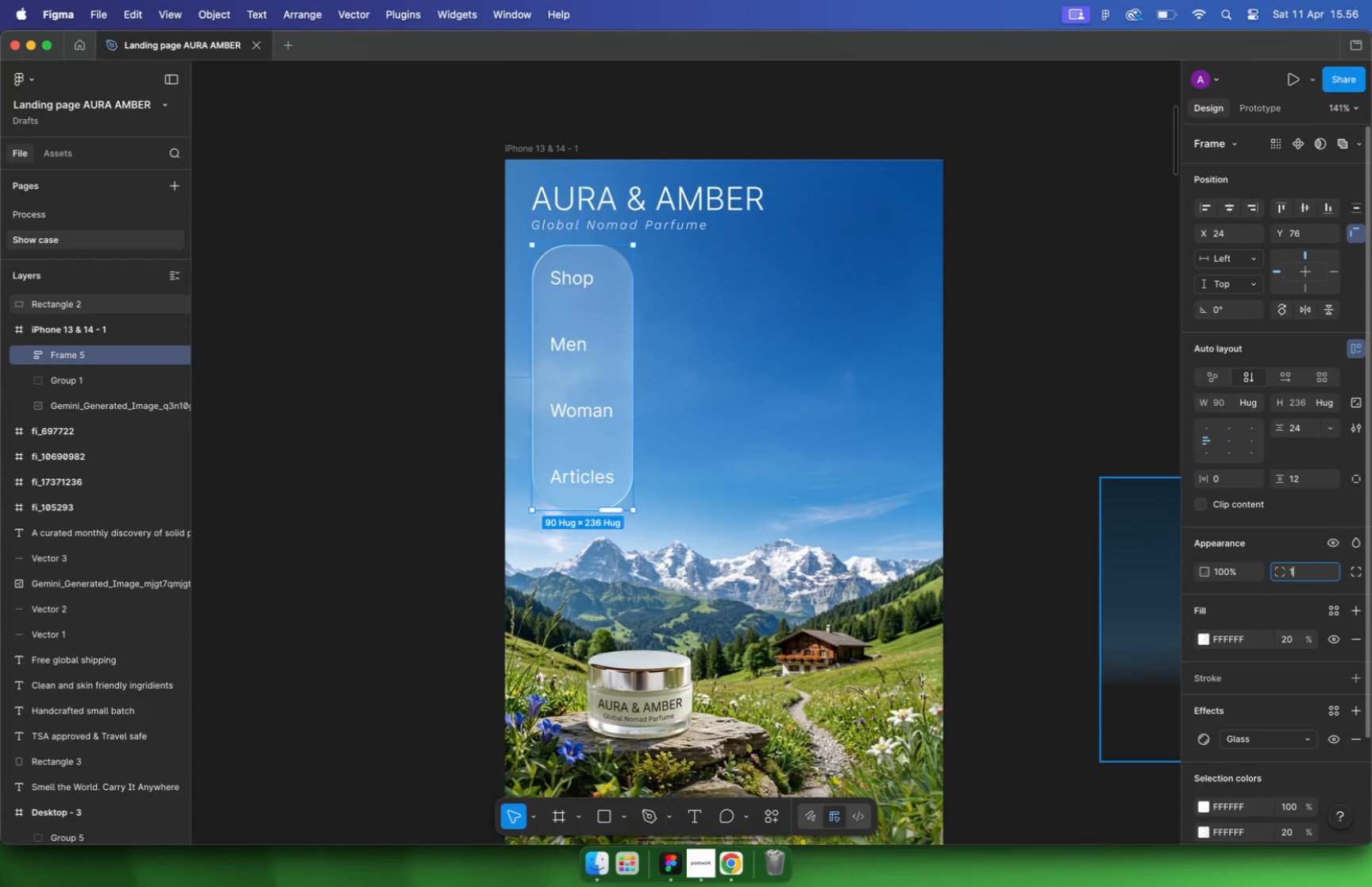 
type(16)
 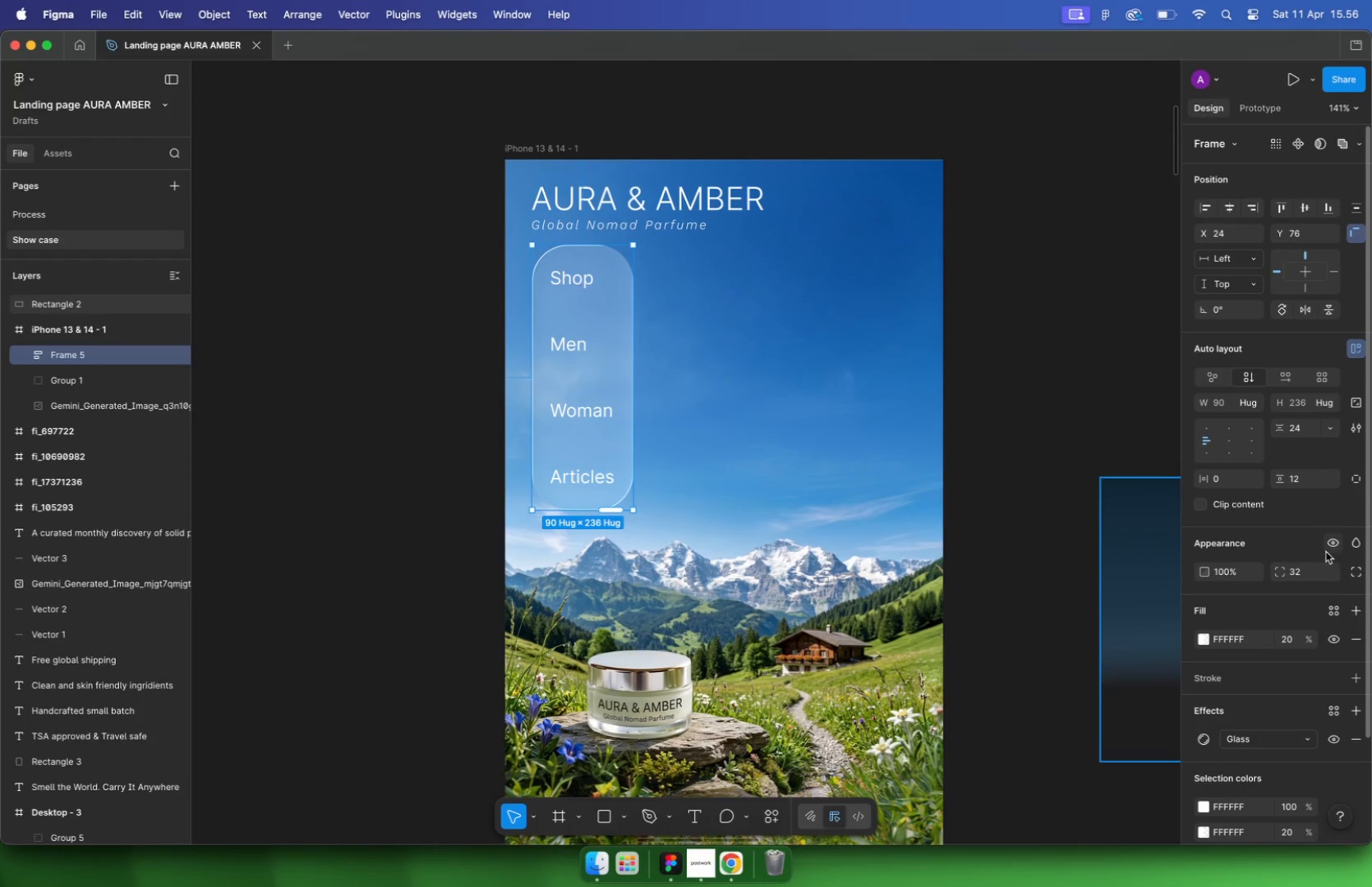 
key(Enter)
 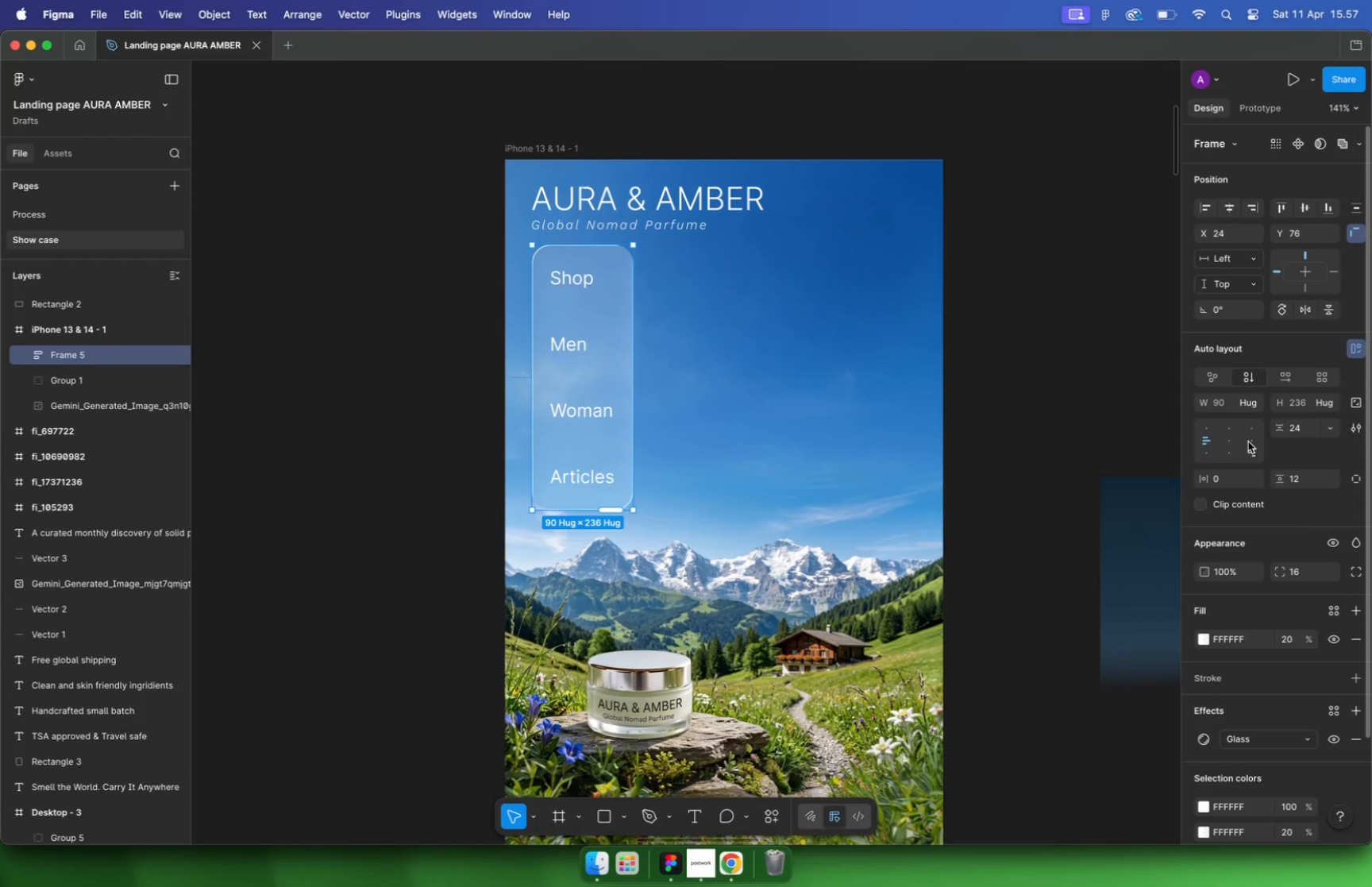 
left_click([1306, 480])
 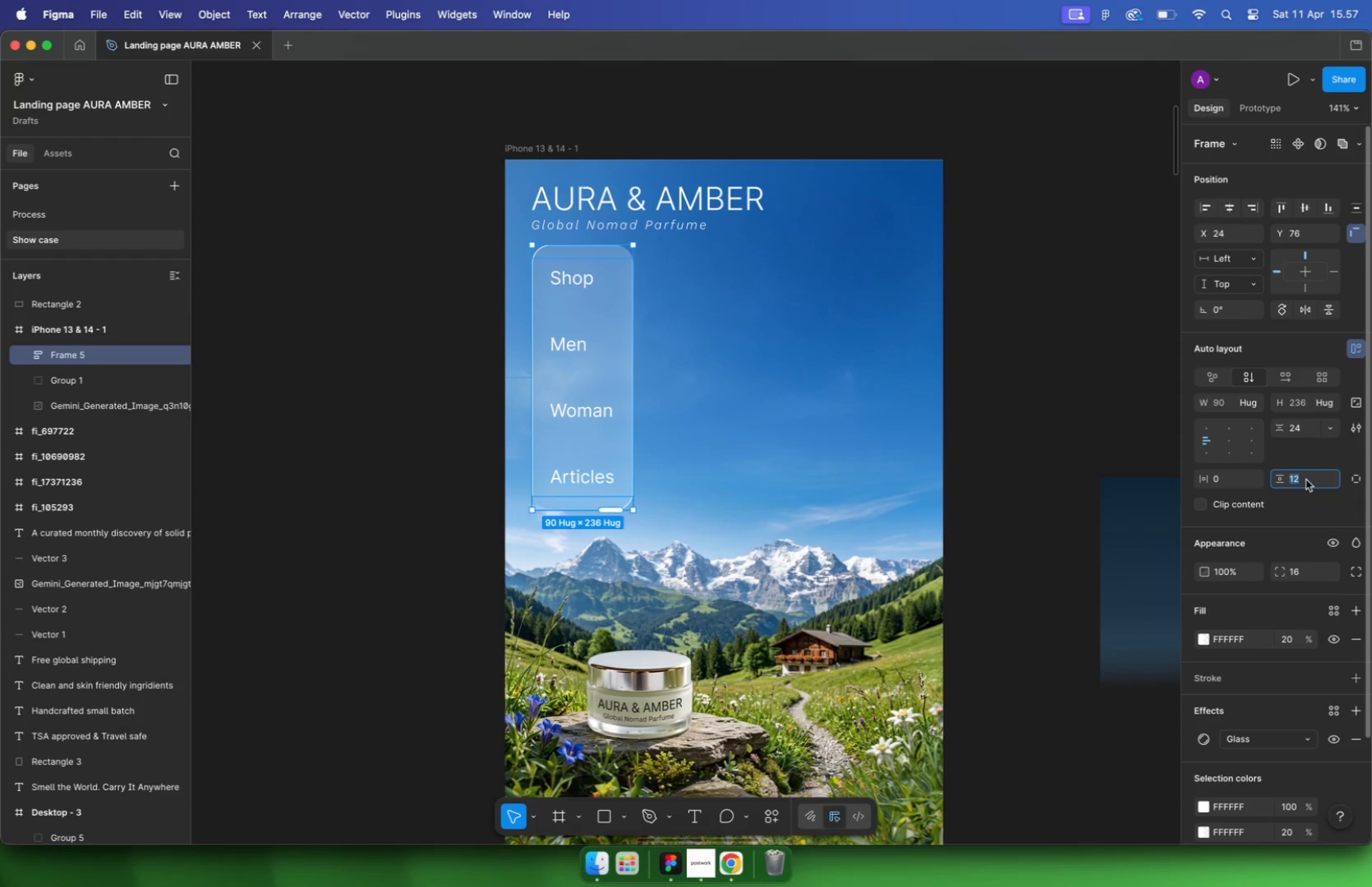 
type(24)
 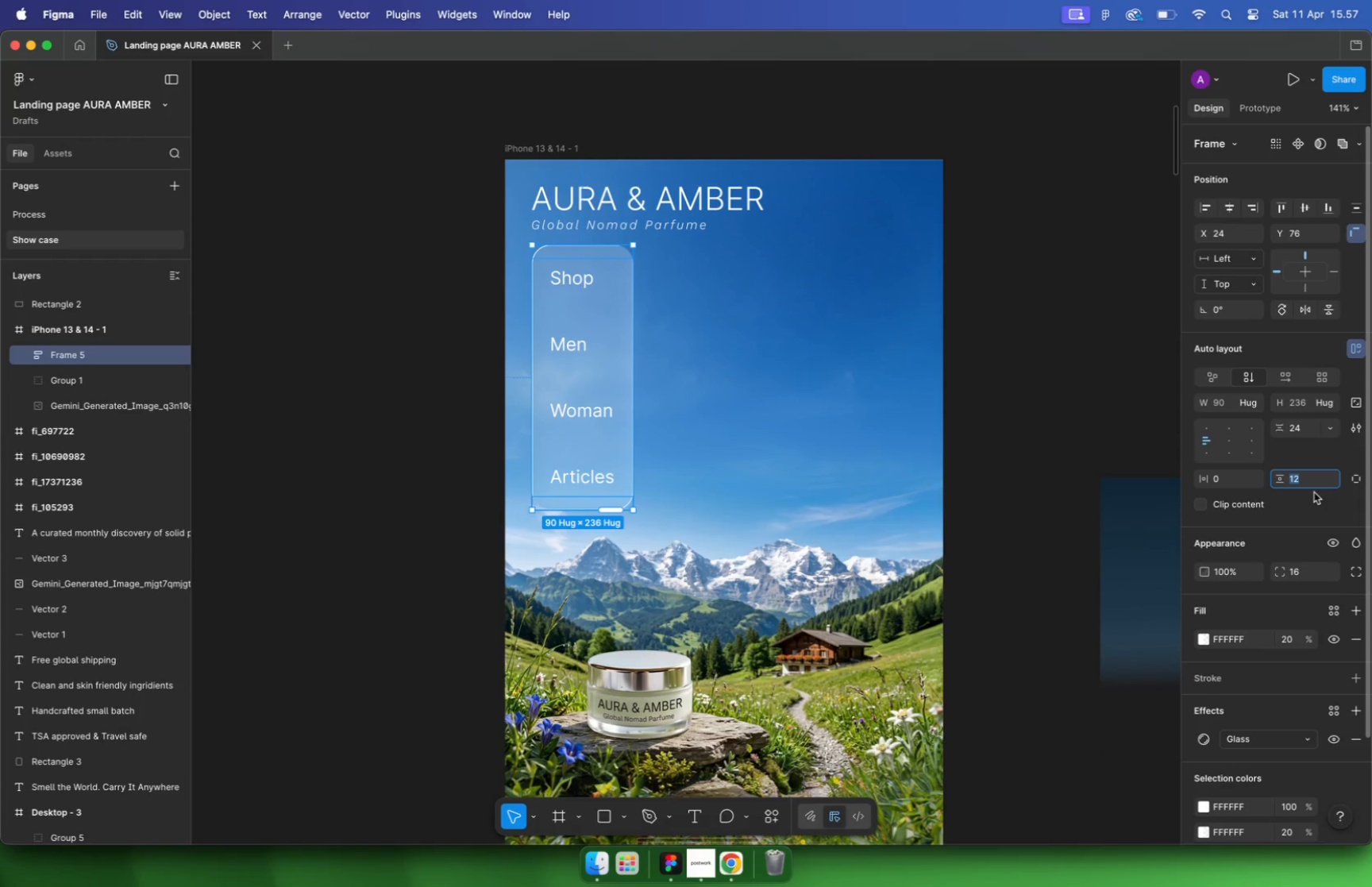 
key(Enter)
 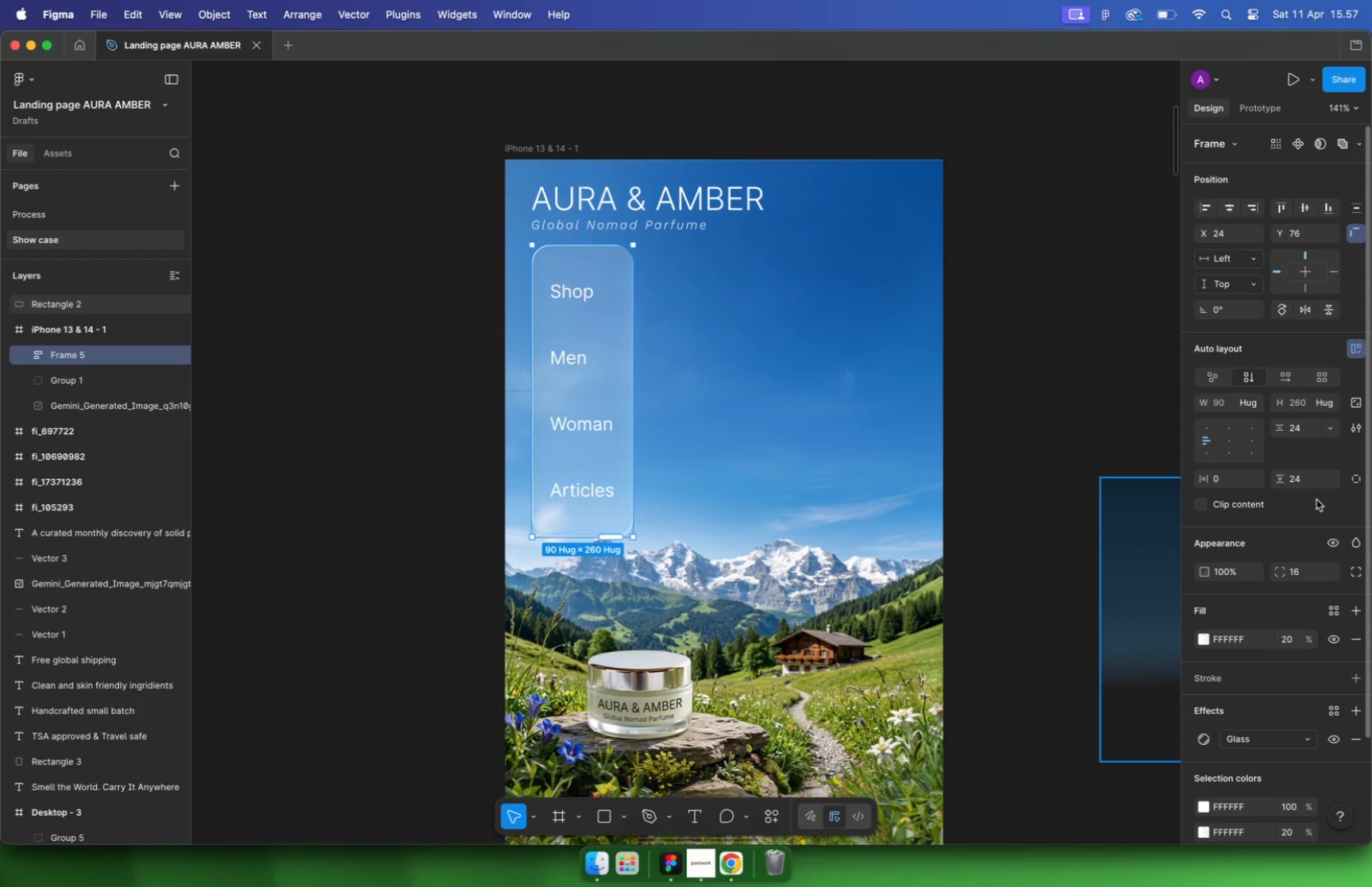 
key(Meta+Z)
 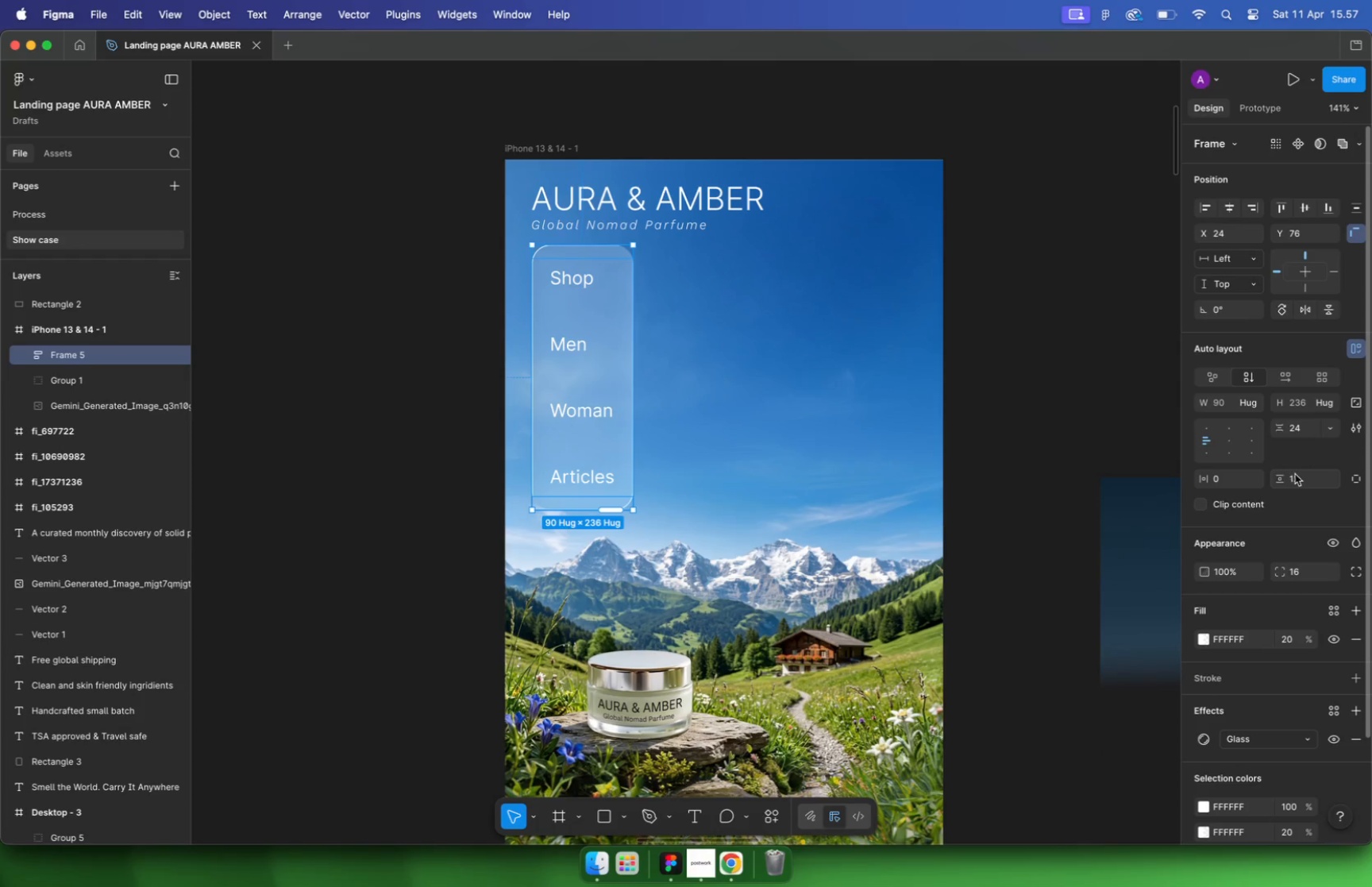 
left_click([1305, 475])
 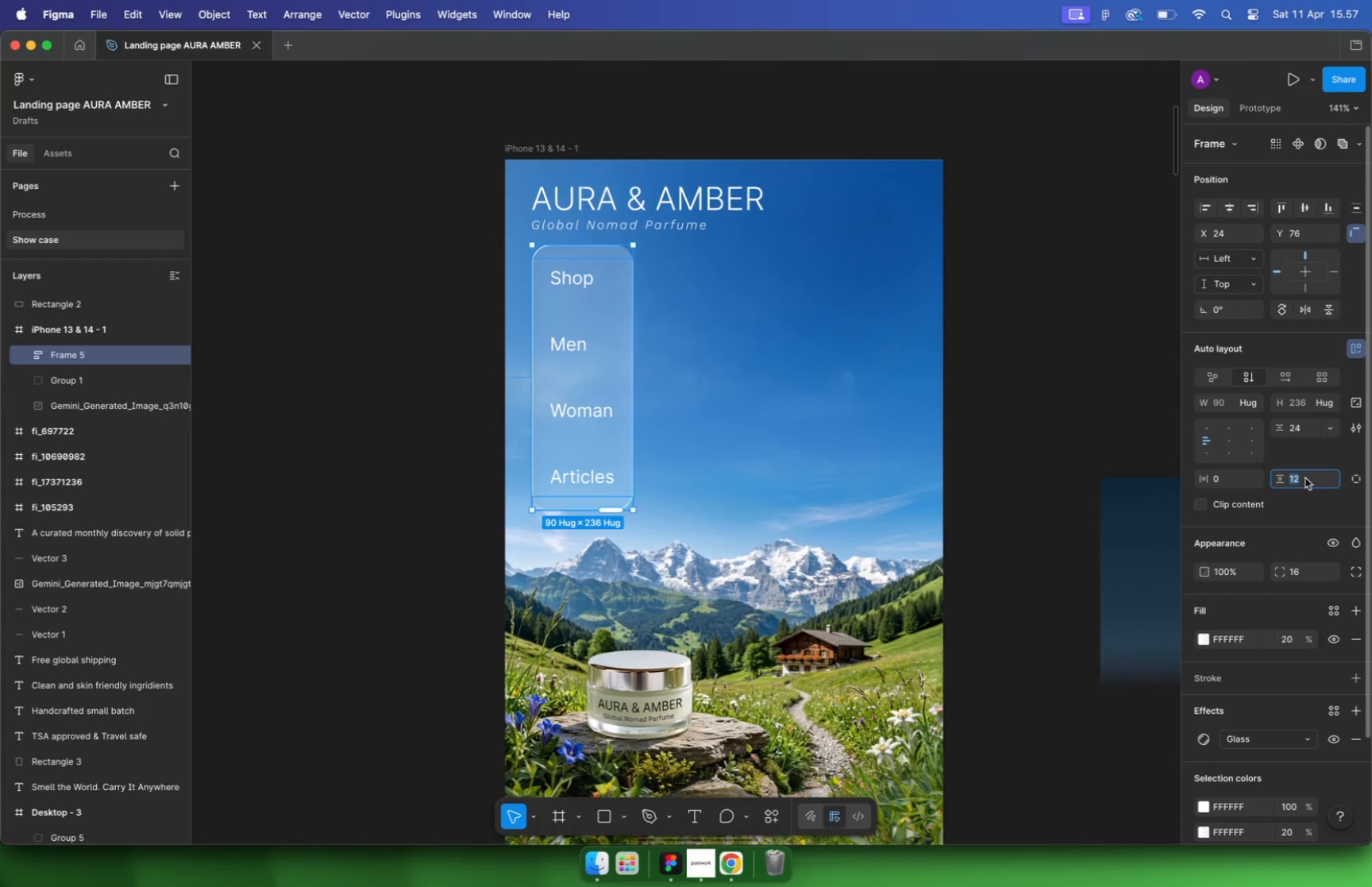 
key(8)
 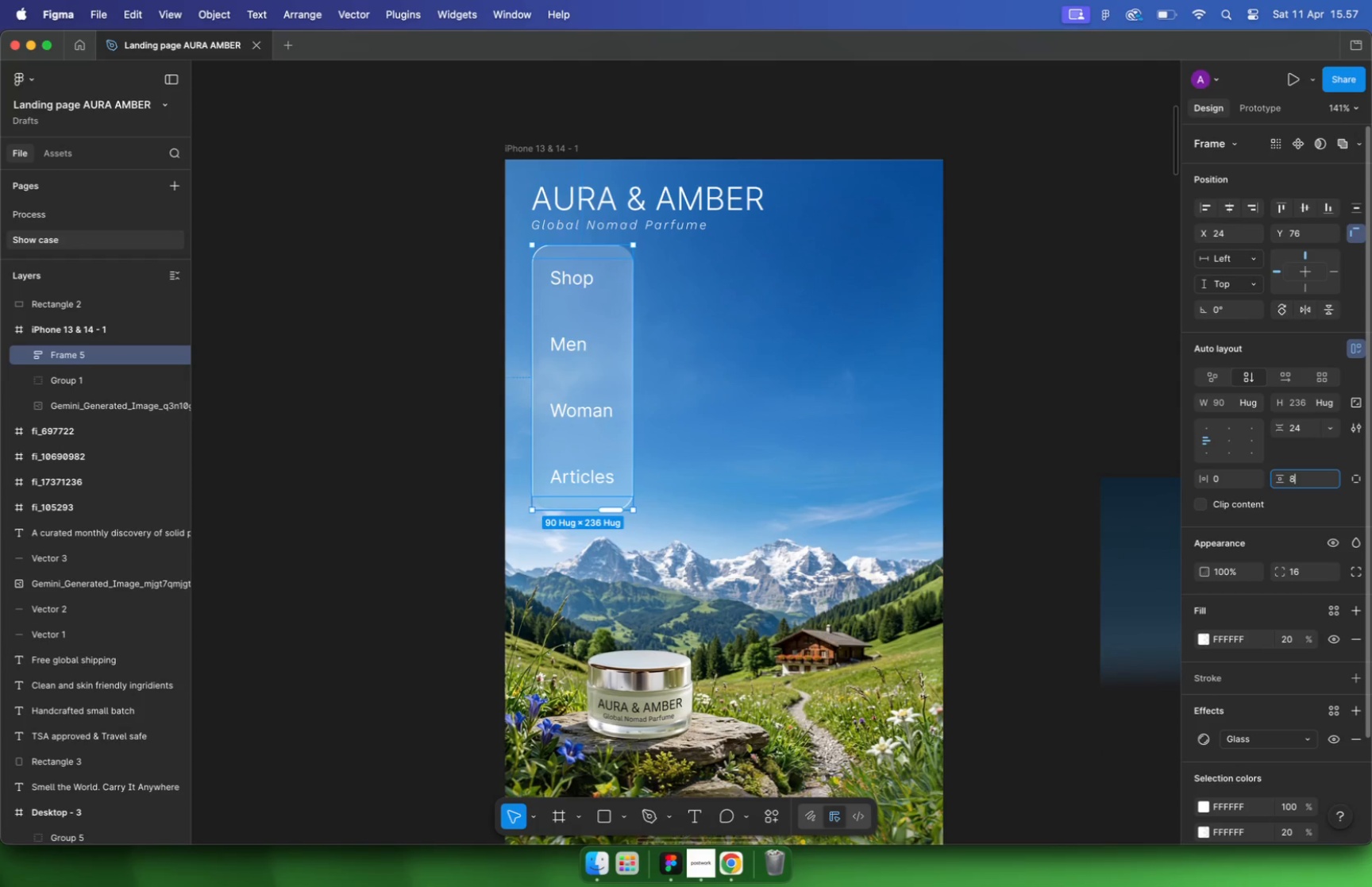 
key(Enter)
 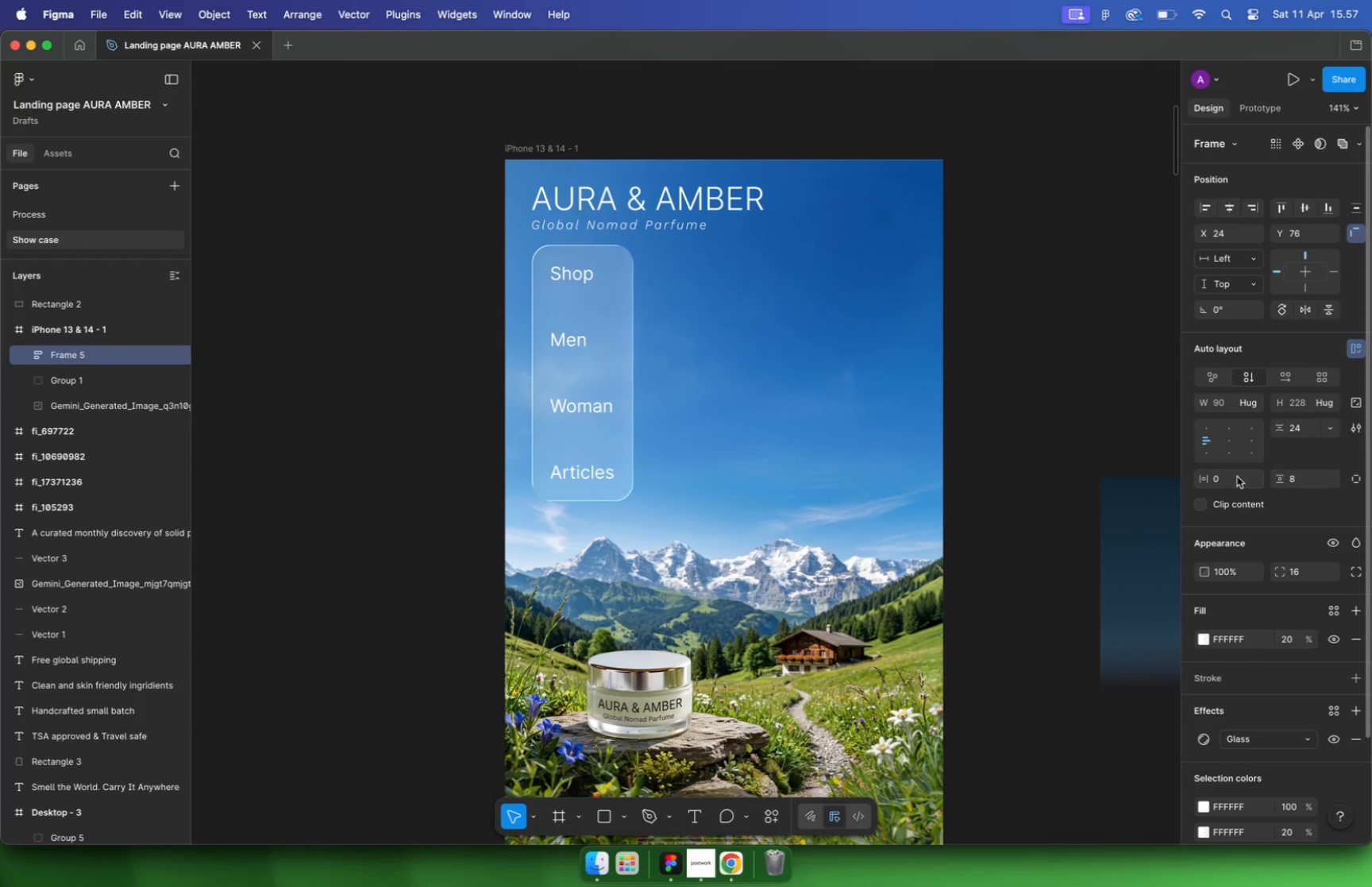 
key(Meta+CommandLeft)
 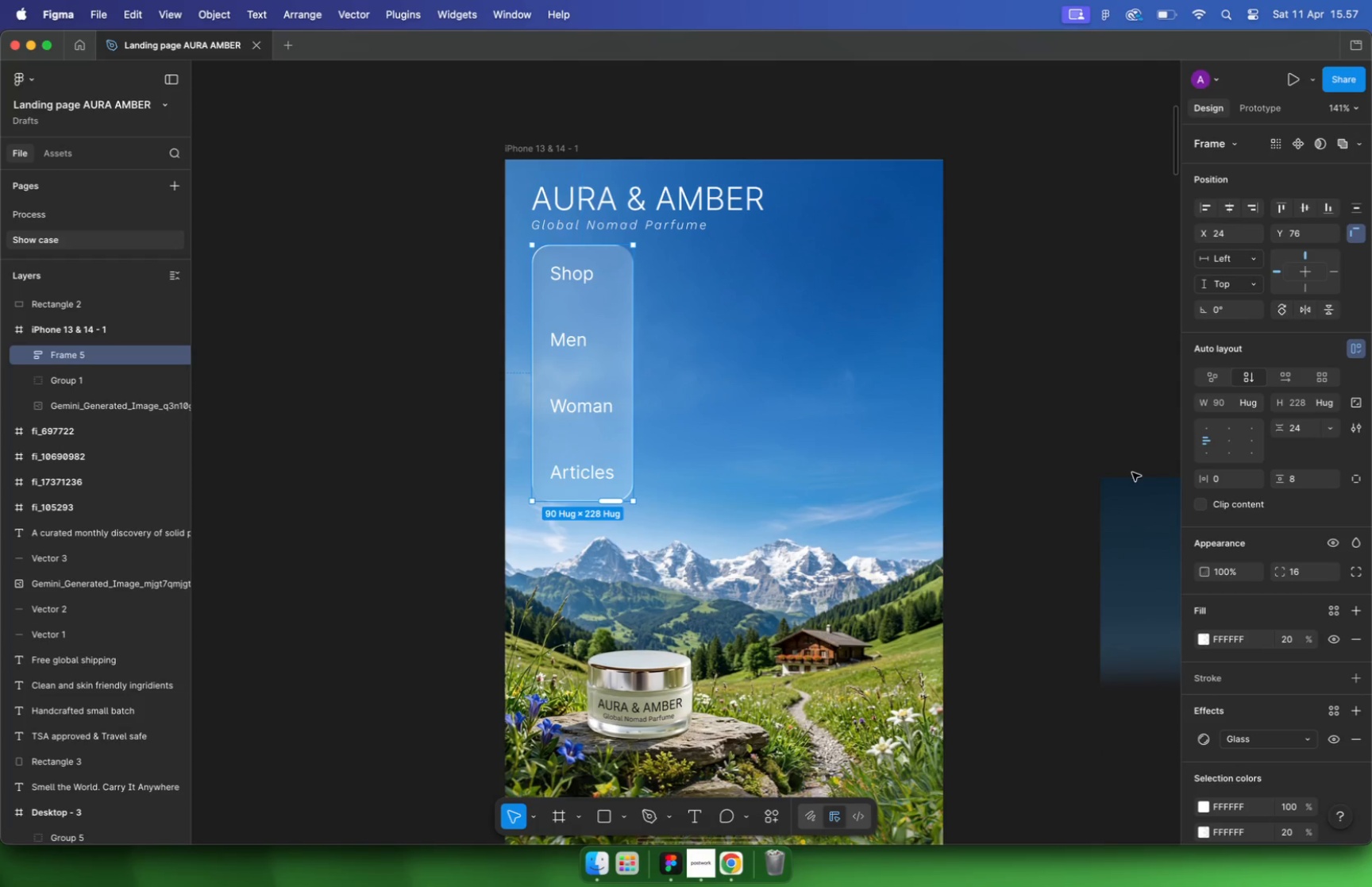 
left_click_drag(start_coordinate=[616, 376], to_coordinate=[901, 318])
 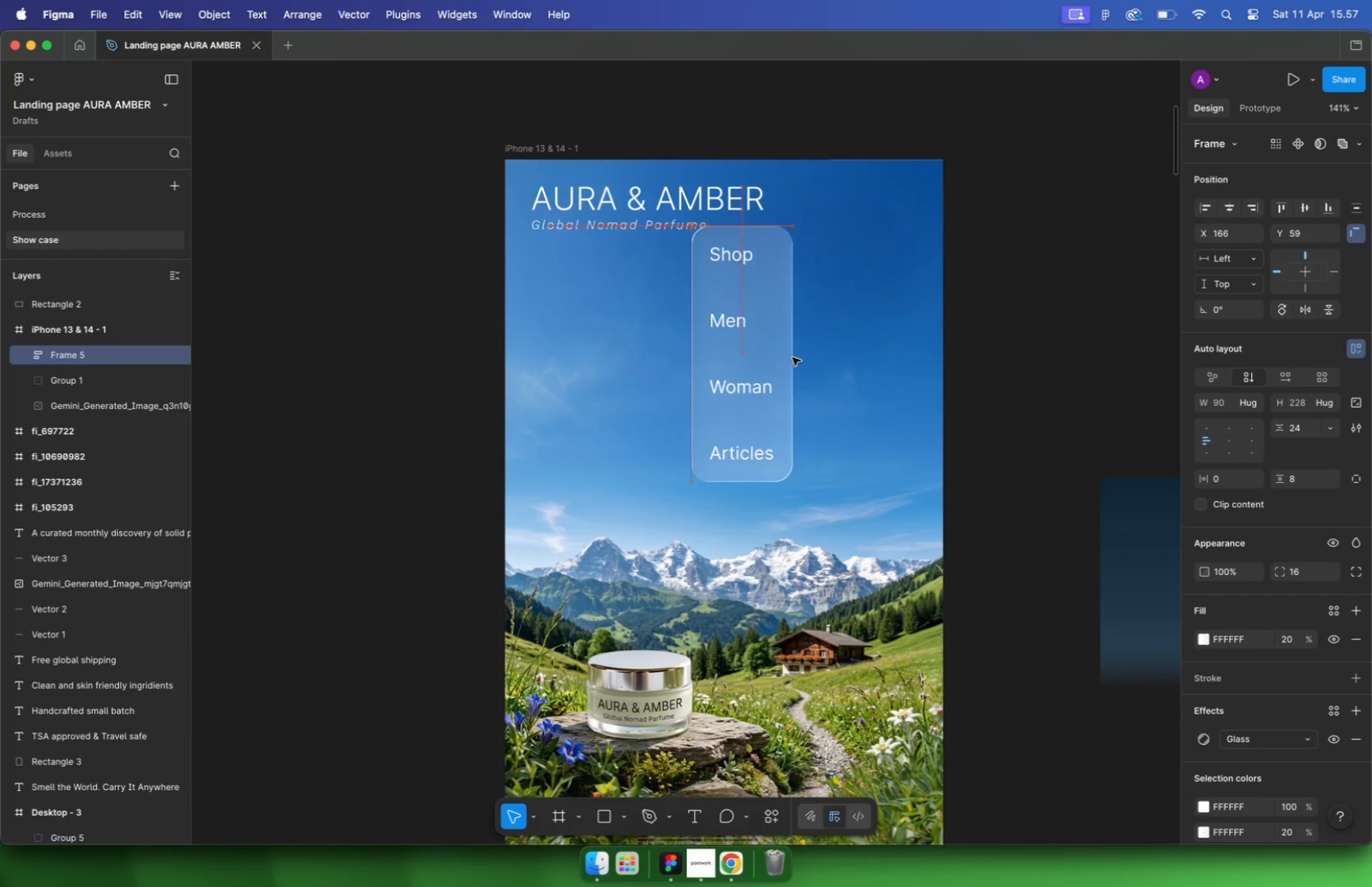 
left_click([865, 250])
 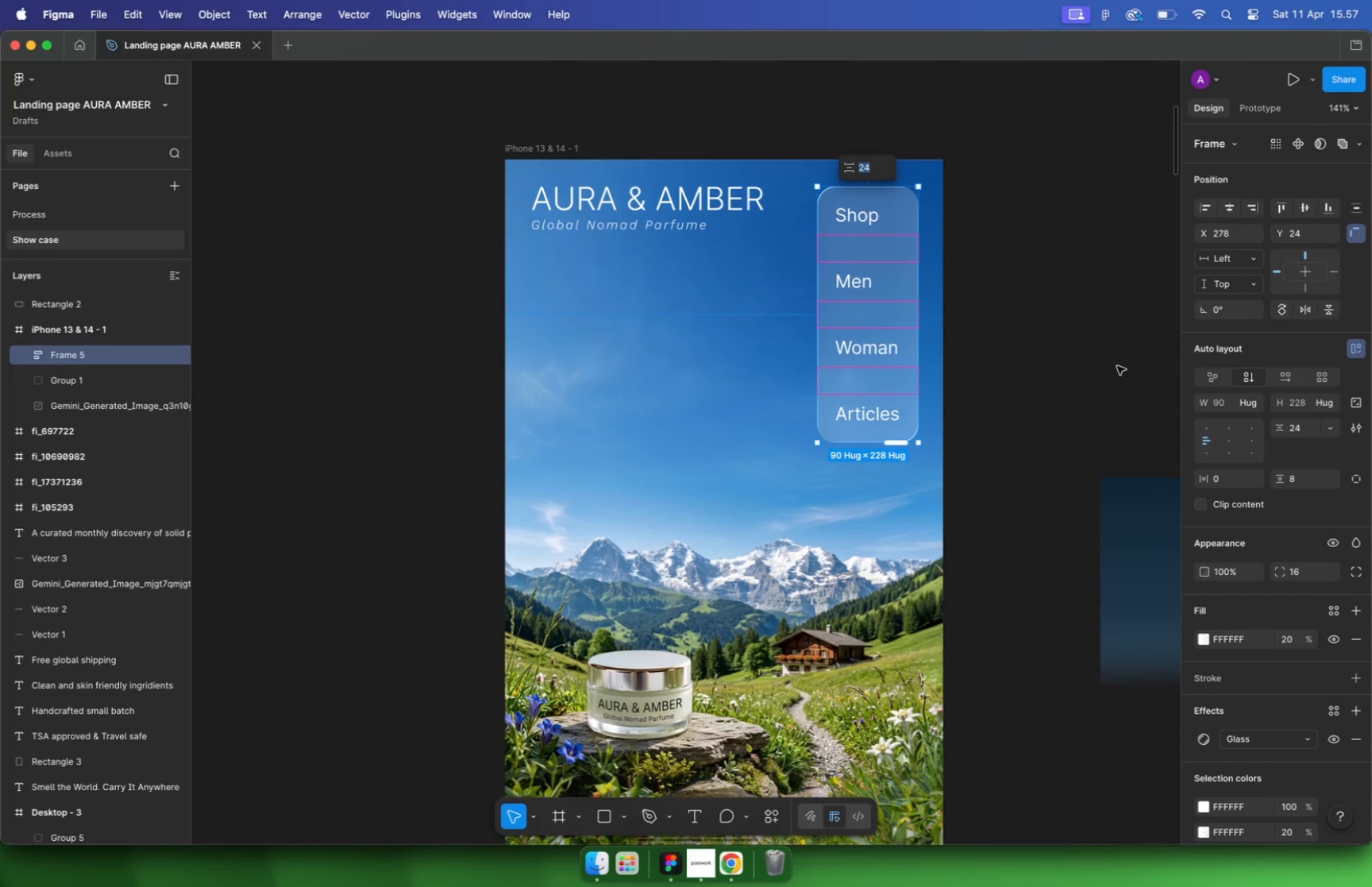 
type(16)
 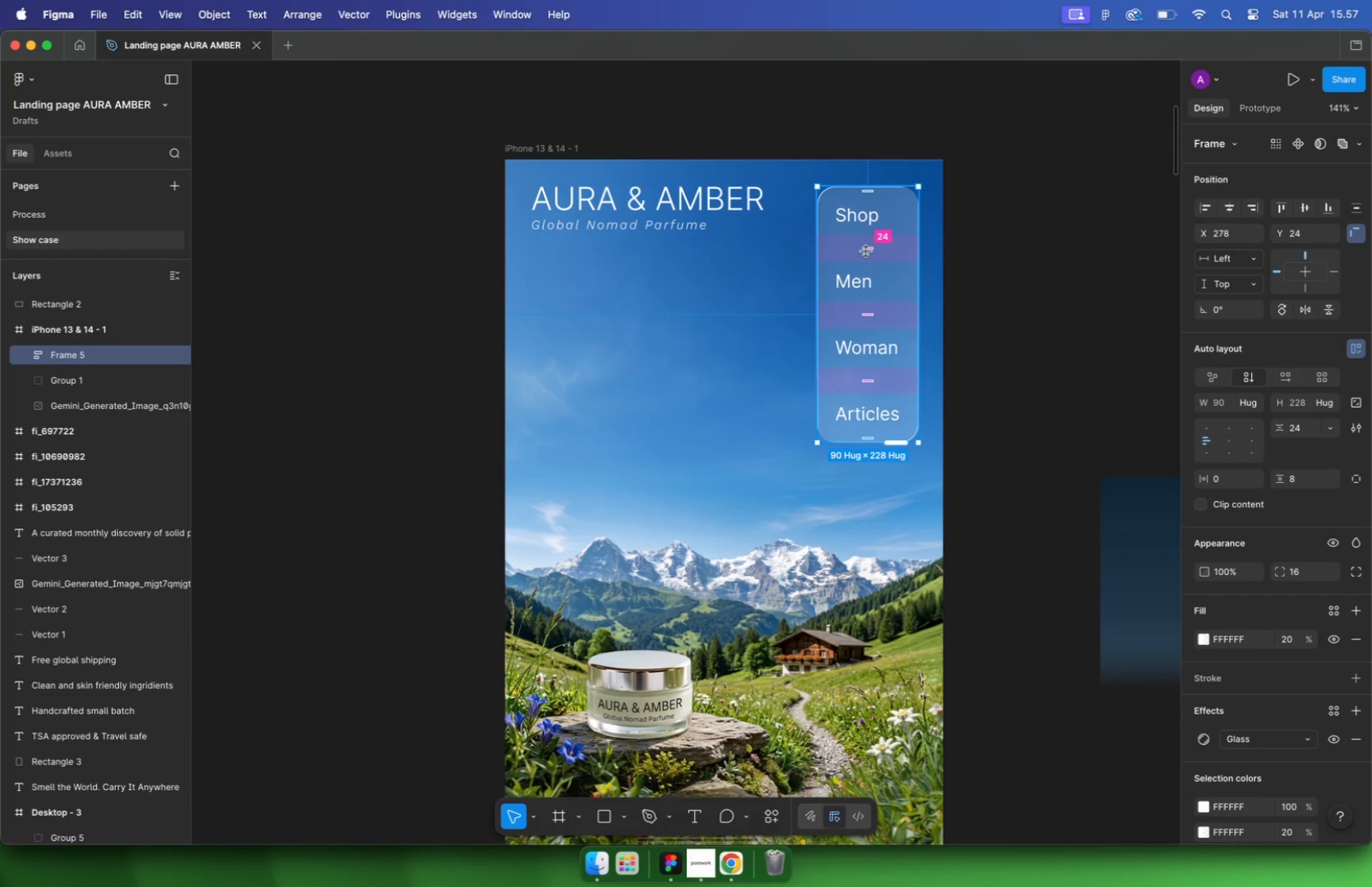 
key(Enter)
 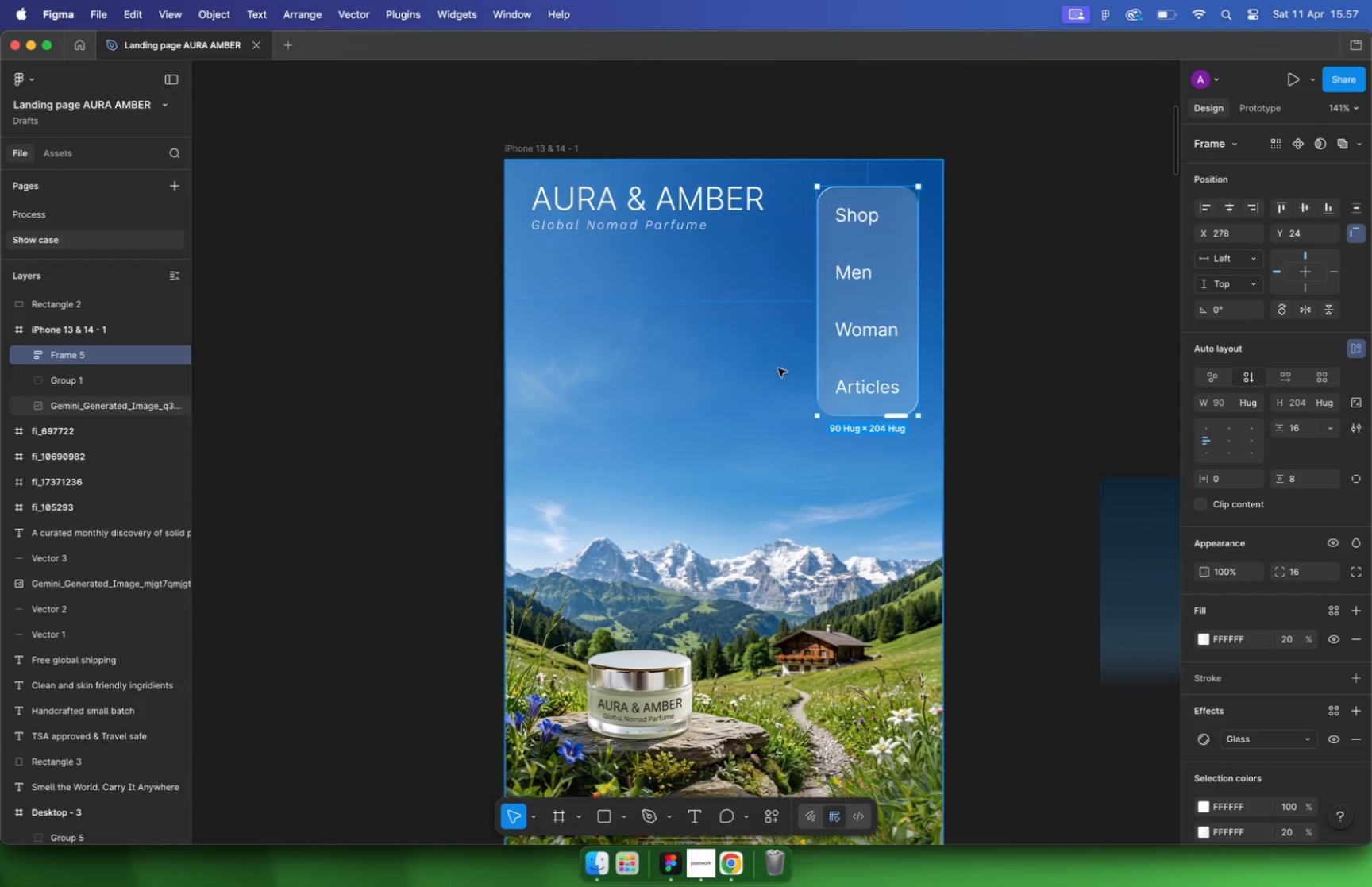 
left_click_drag(start_coordinate=[860, 301], to_coordinate=[635, 343])
 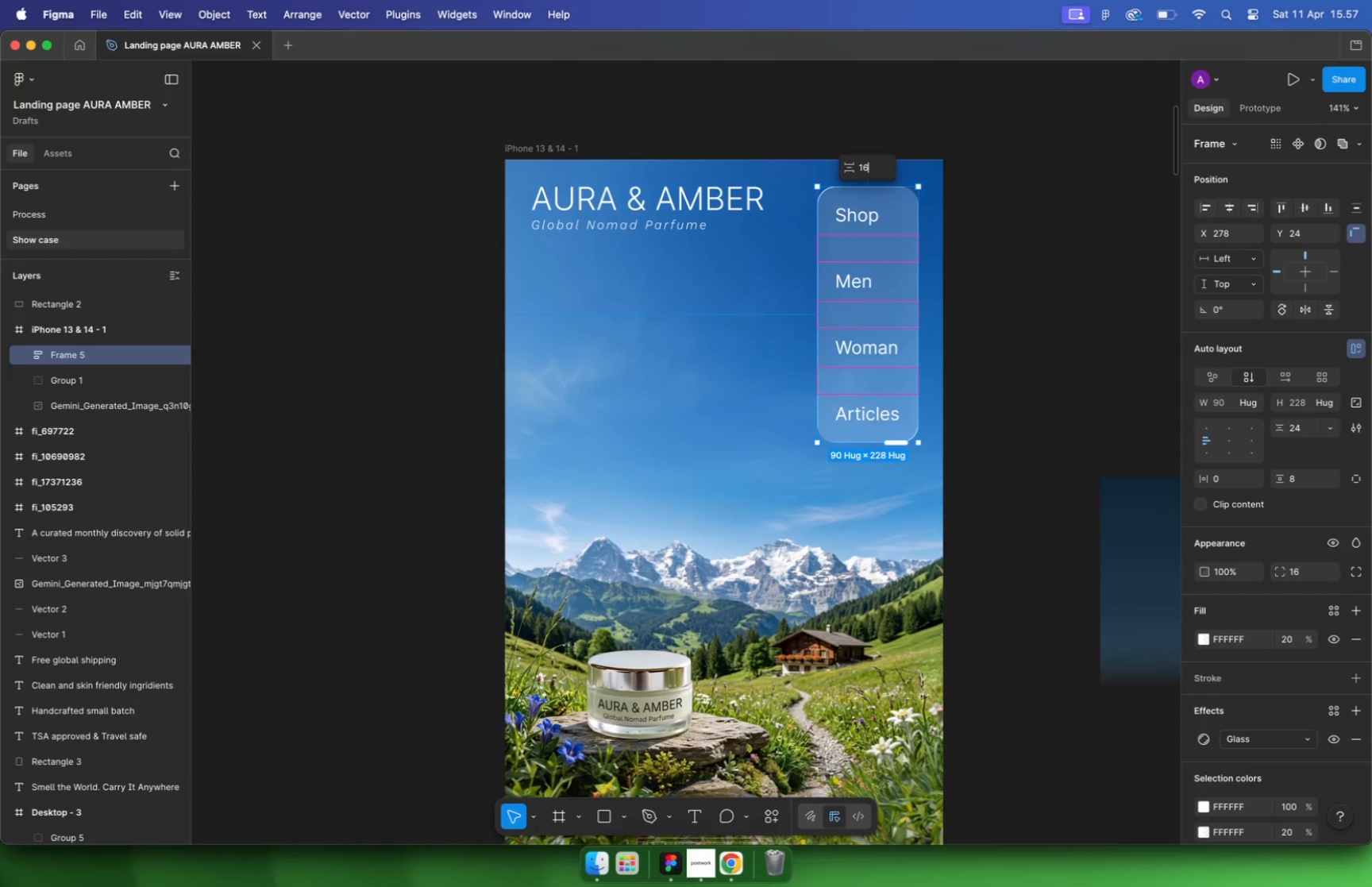 
key(Meta+CommandLeft)
 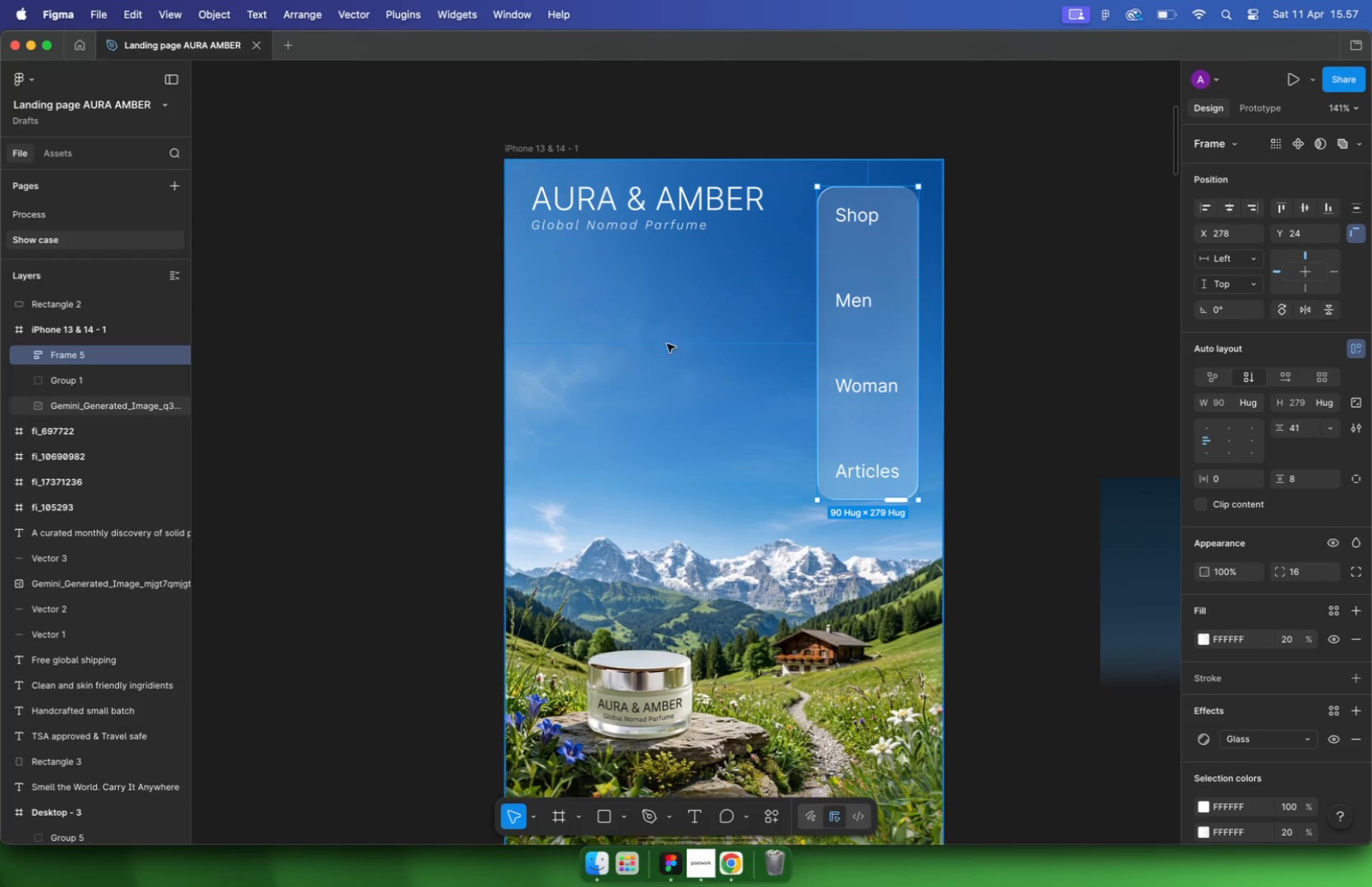 
key(Meta+Z)
 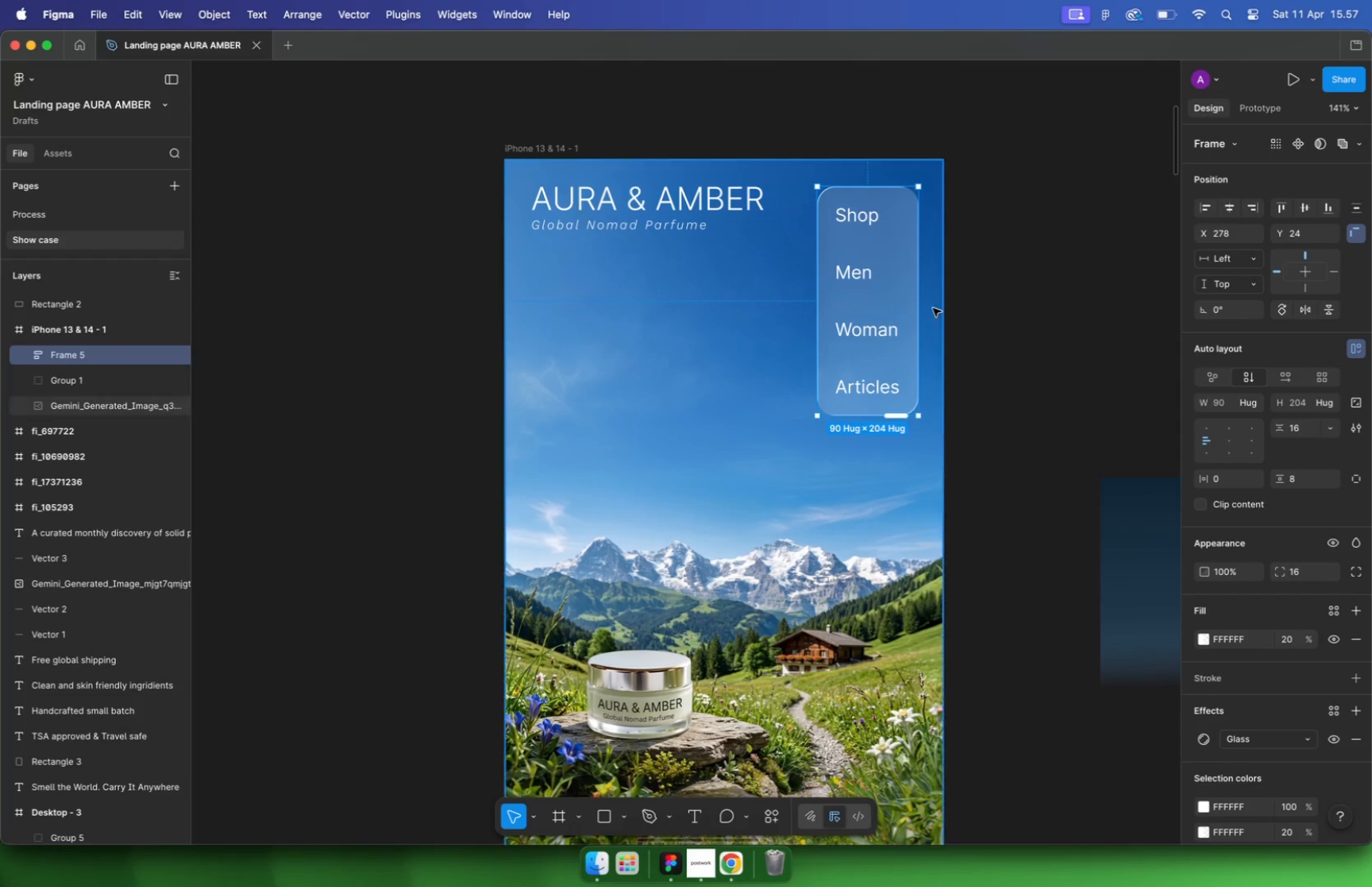 
left_click([1037, 334])
 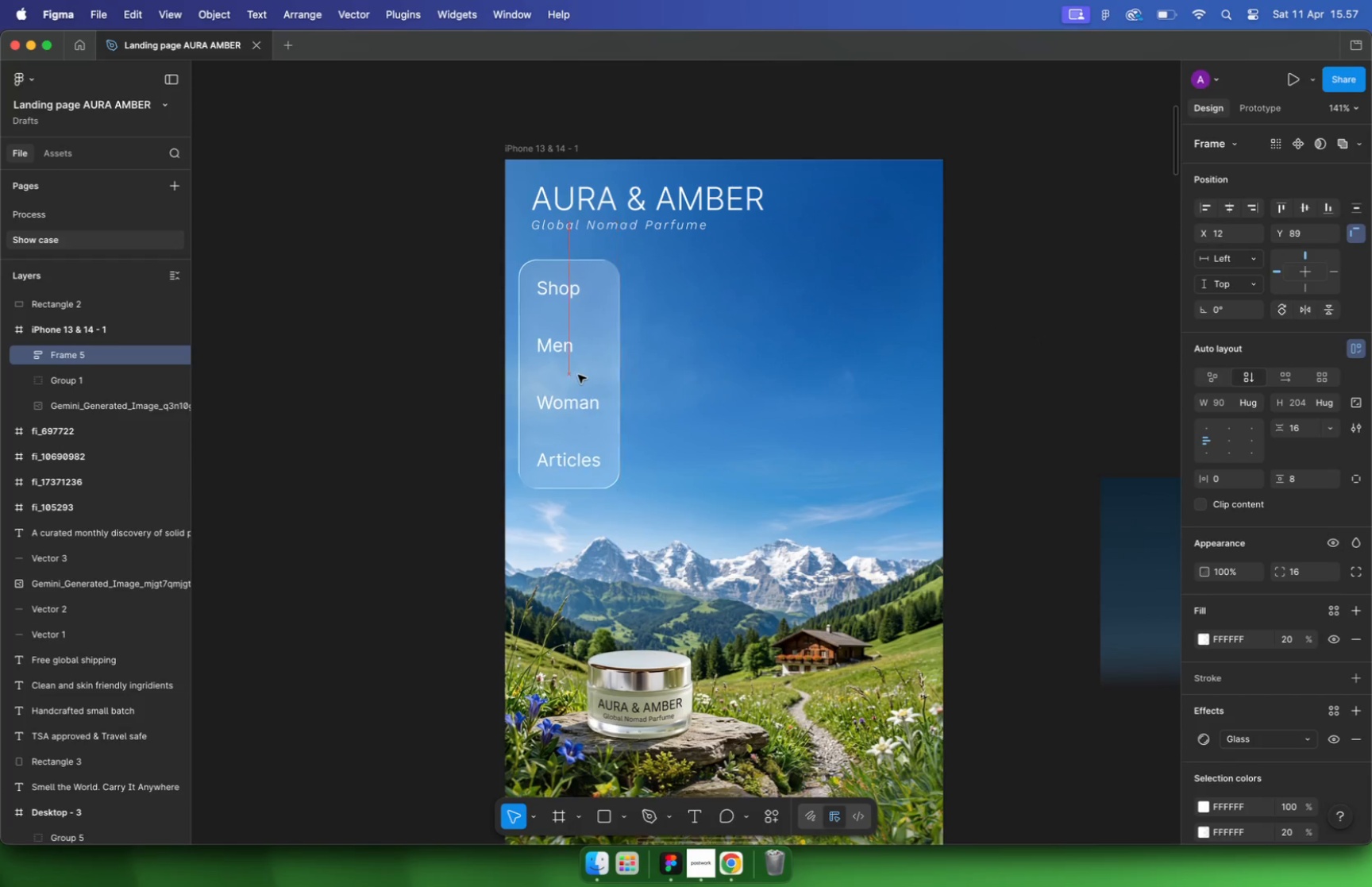 
left_click_drag(start_coordinate=[873, 303], to_coordinate=[589, 372])
 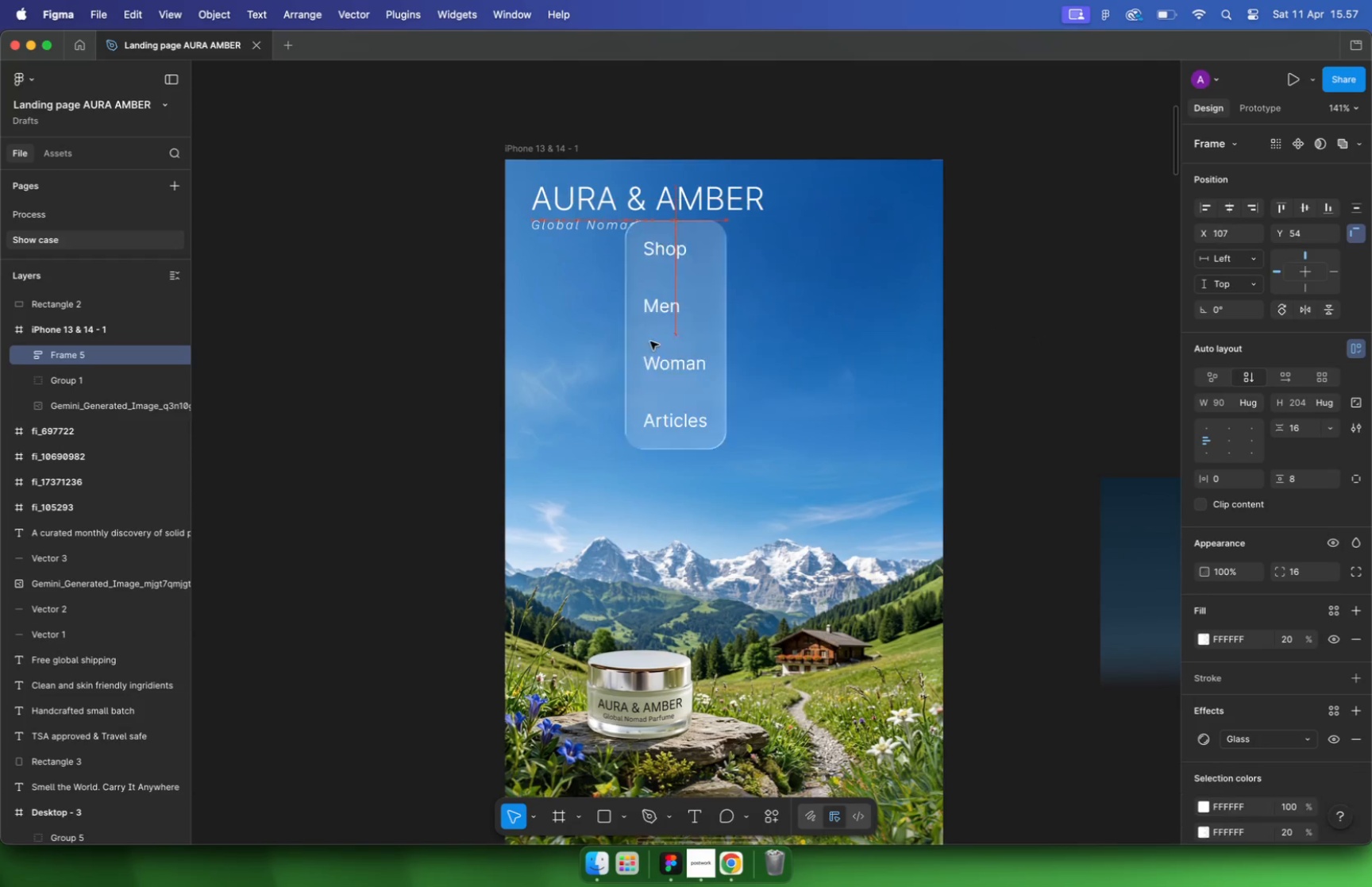 
left_click([1138, 384])
 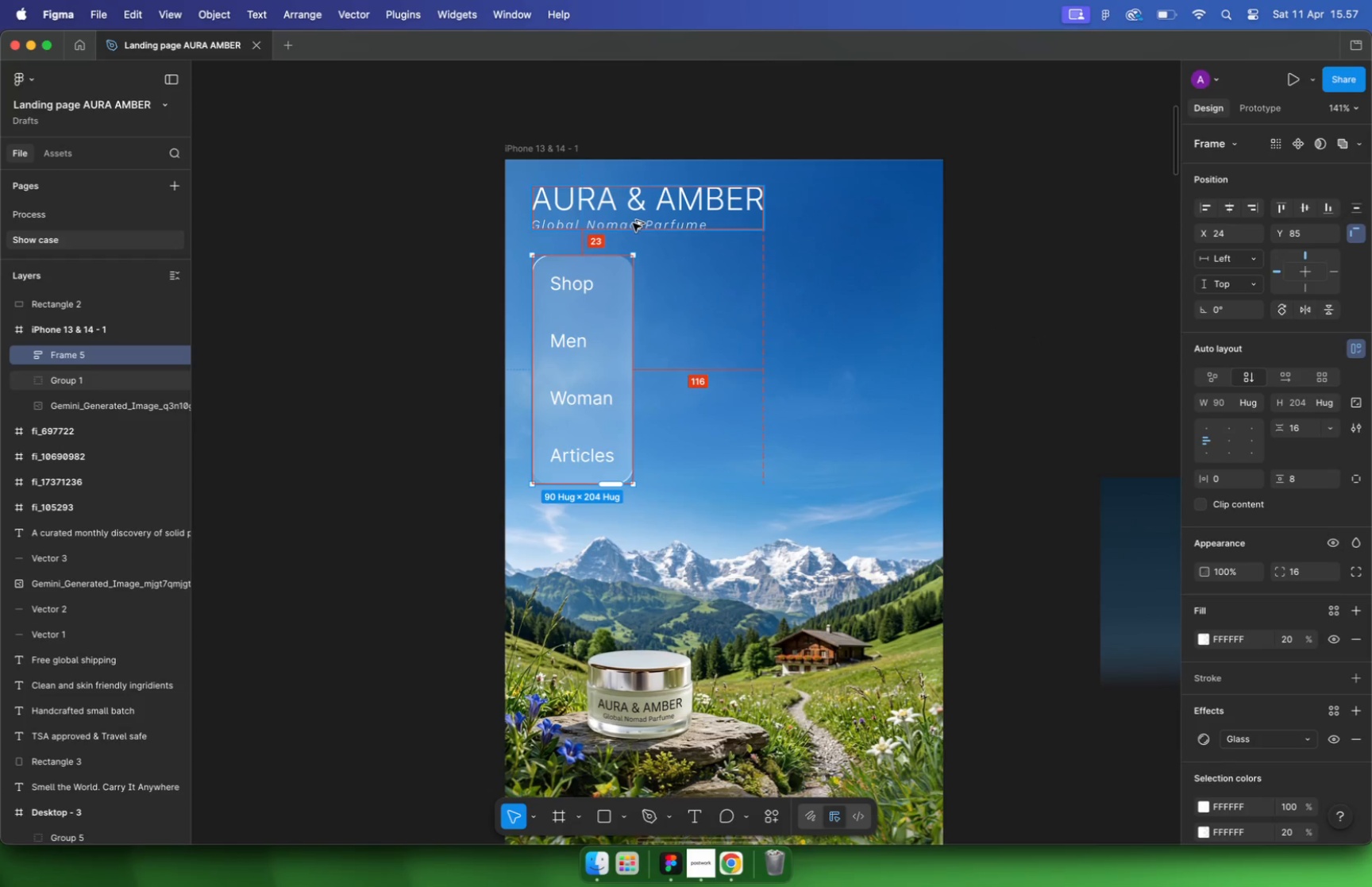 
key(Alt+ArrowDown)
 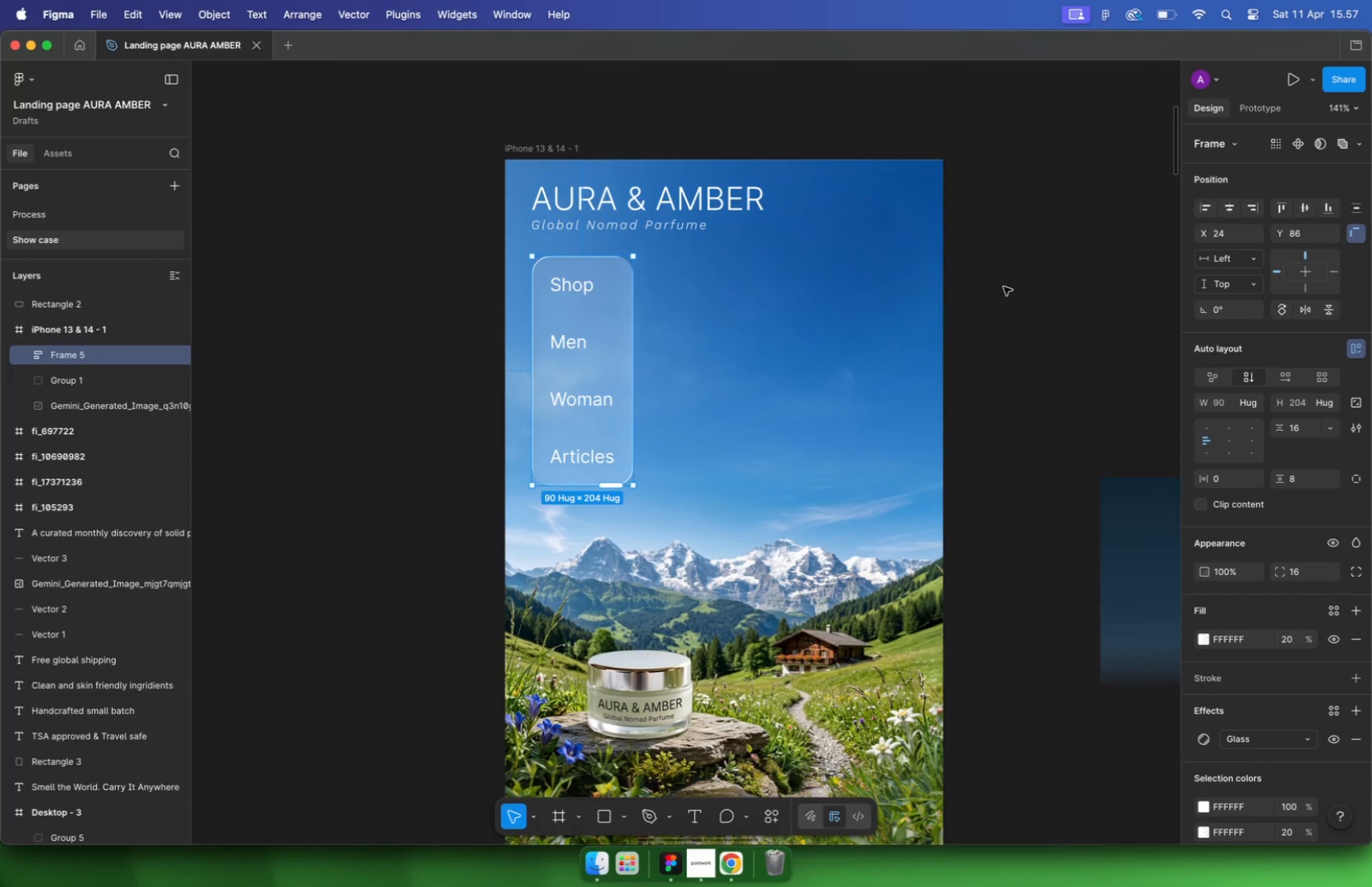 
wait(16.62)
 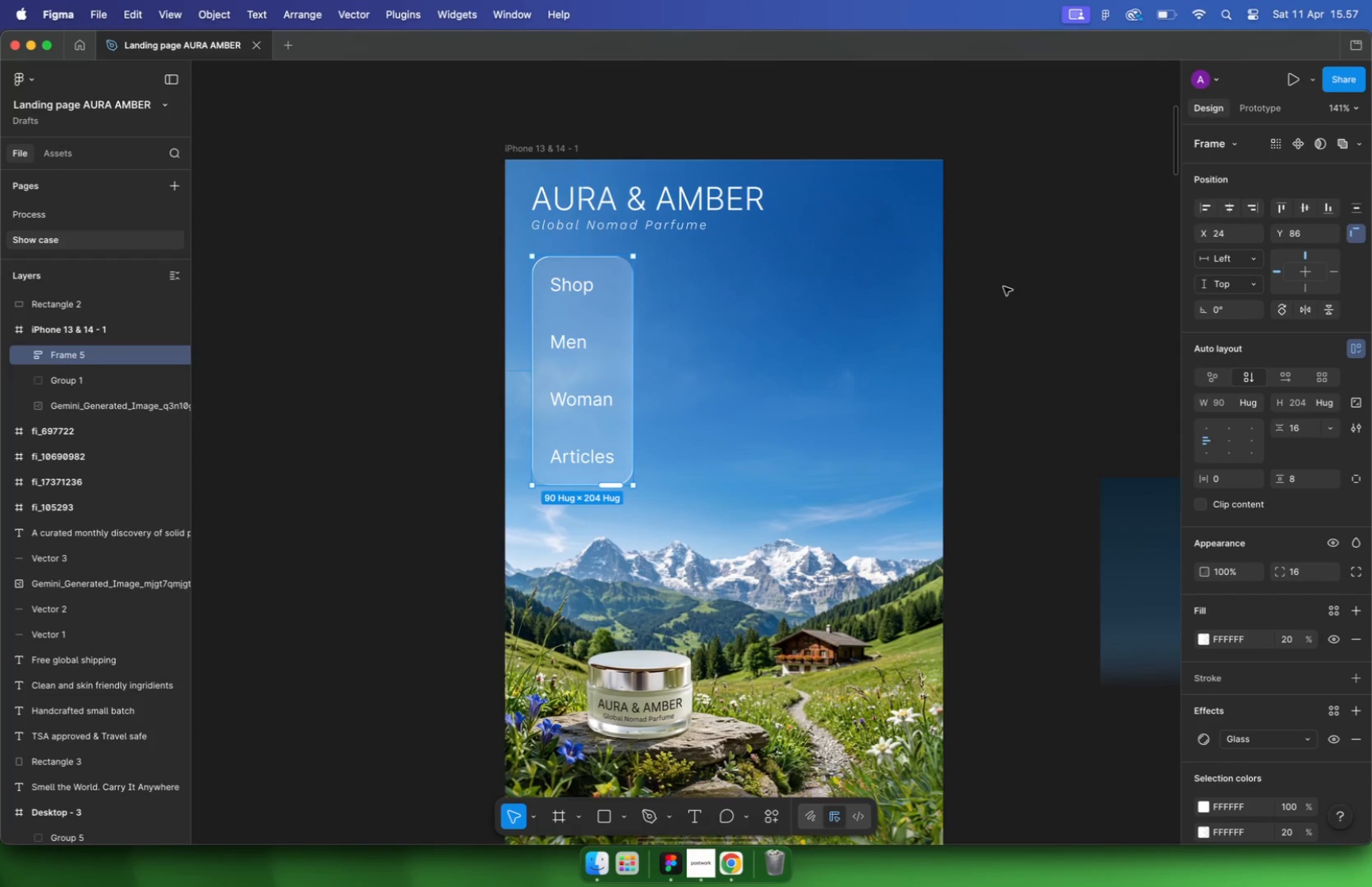 
left_click([559, 322])
 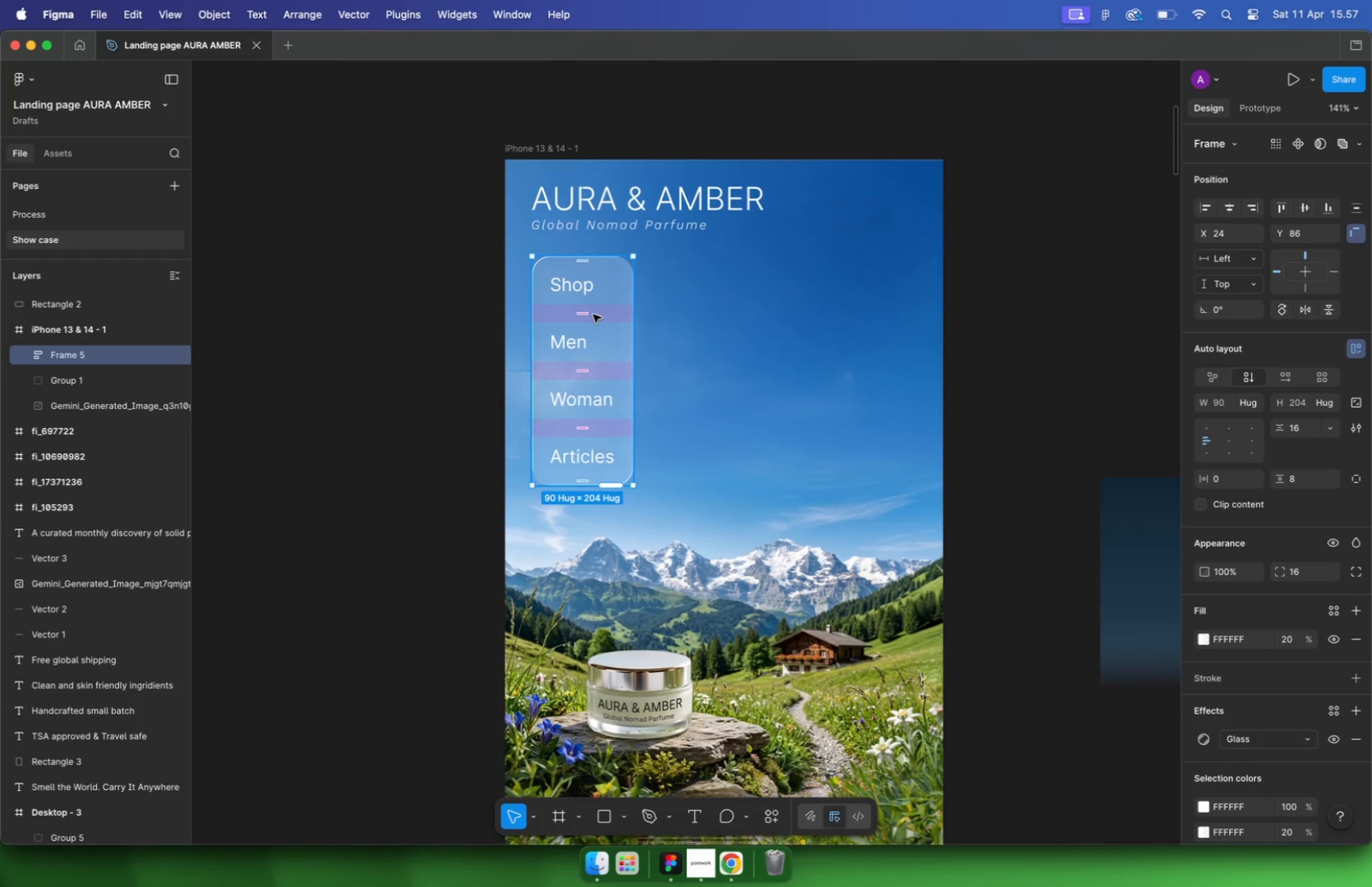 
left_click([592, 314])
 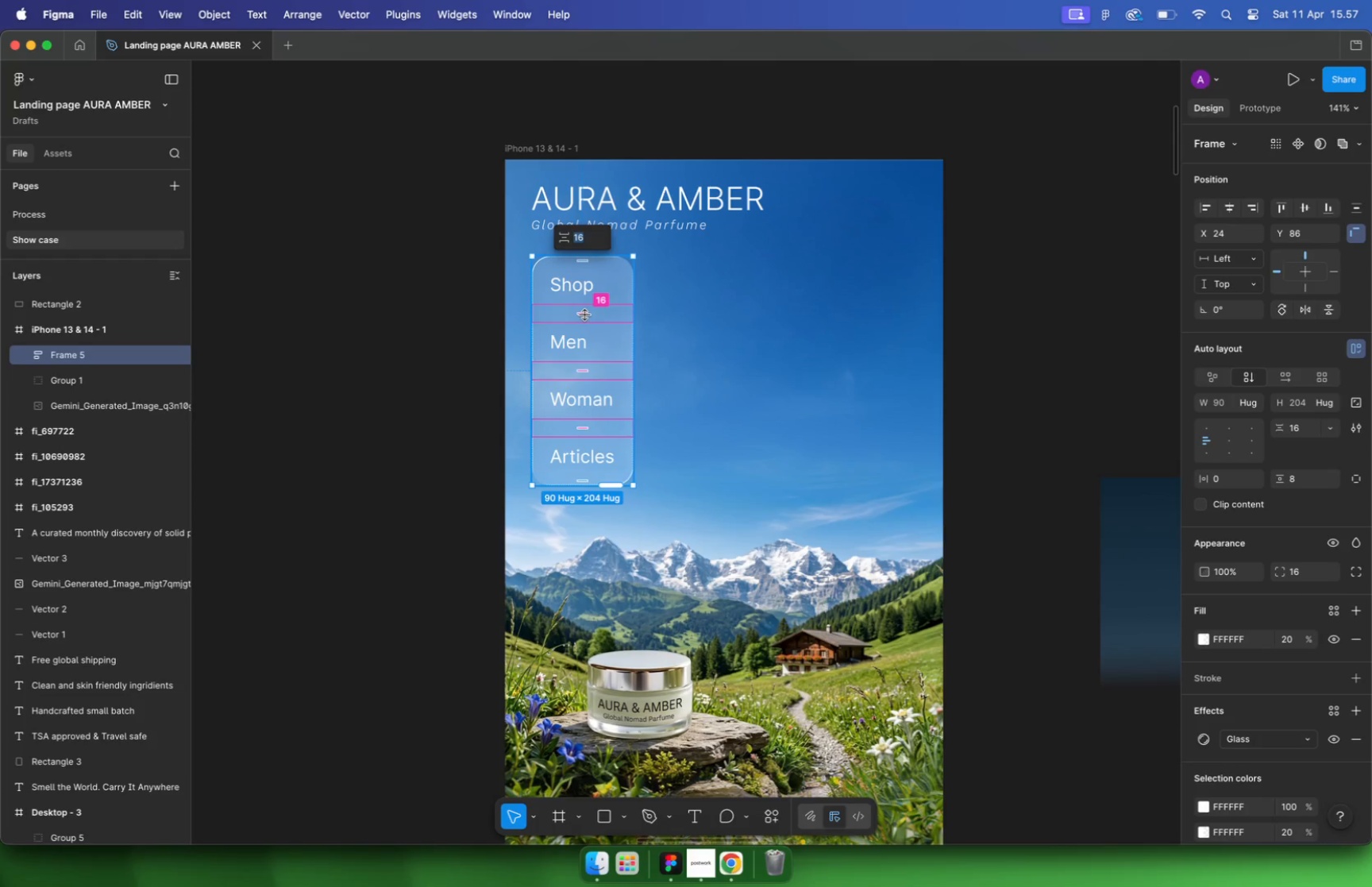 
key(8)
 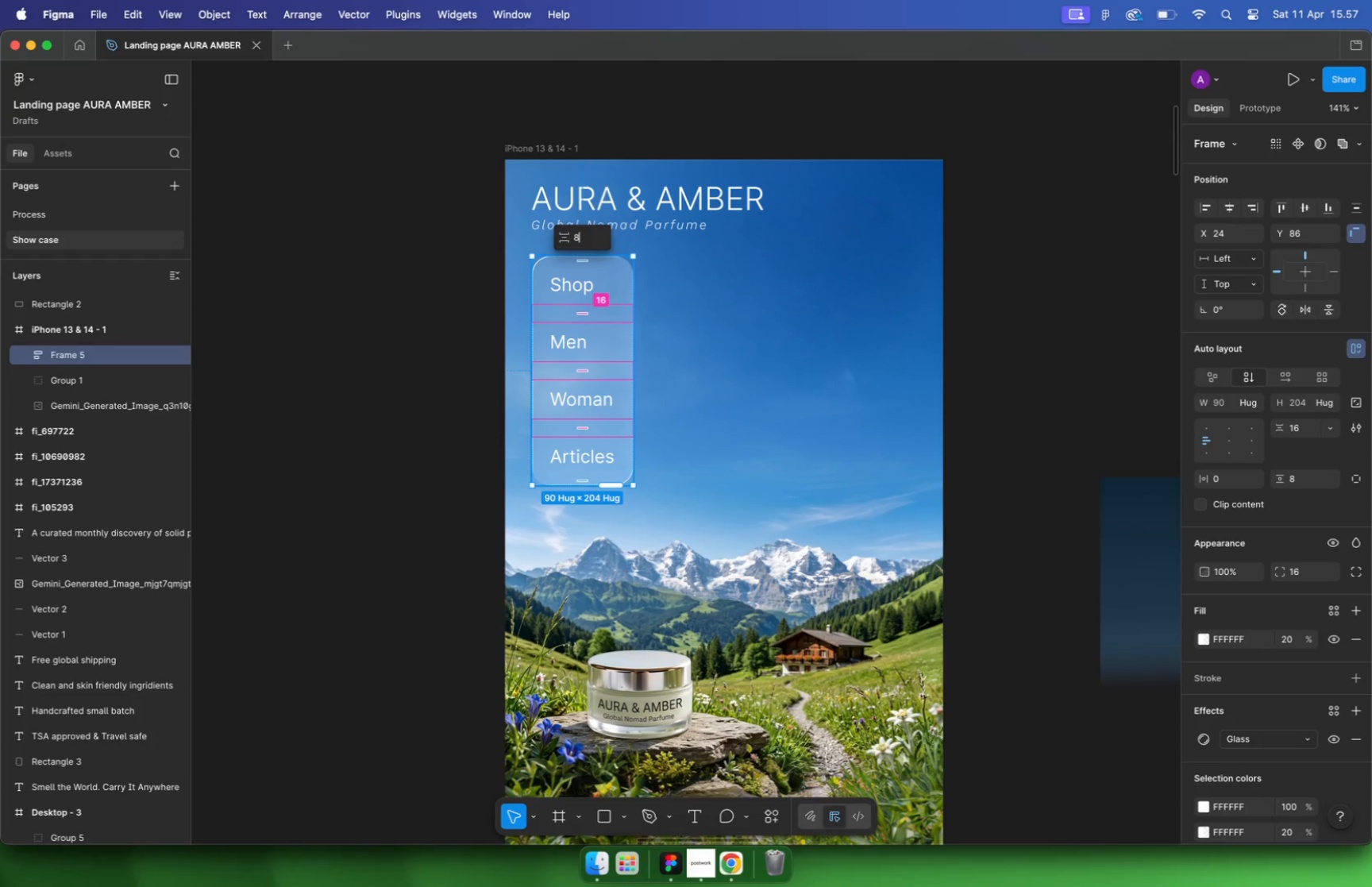 
key(Enter)
 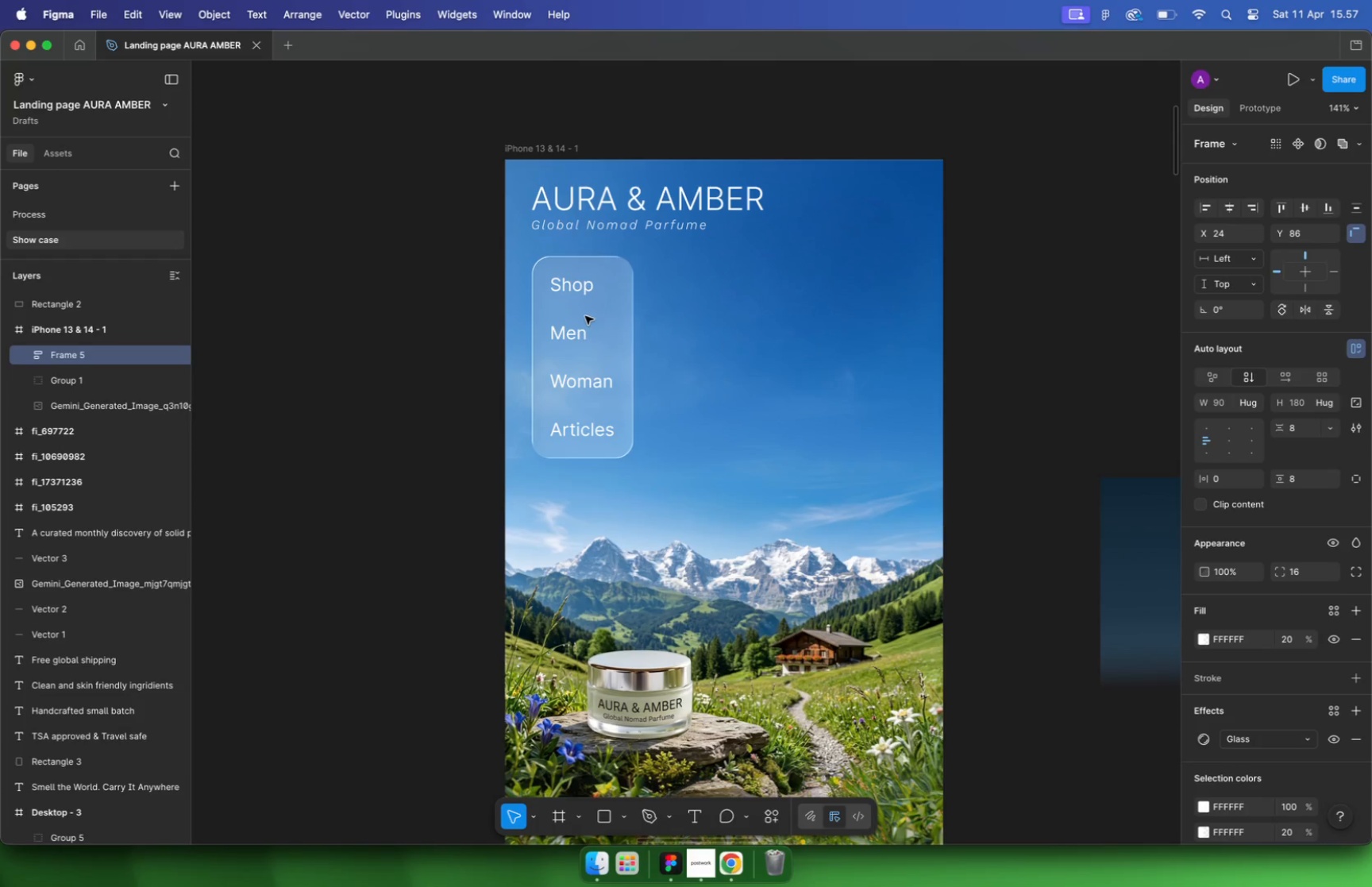 
left_click([668, 205])
 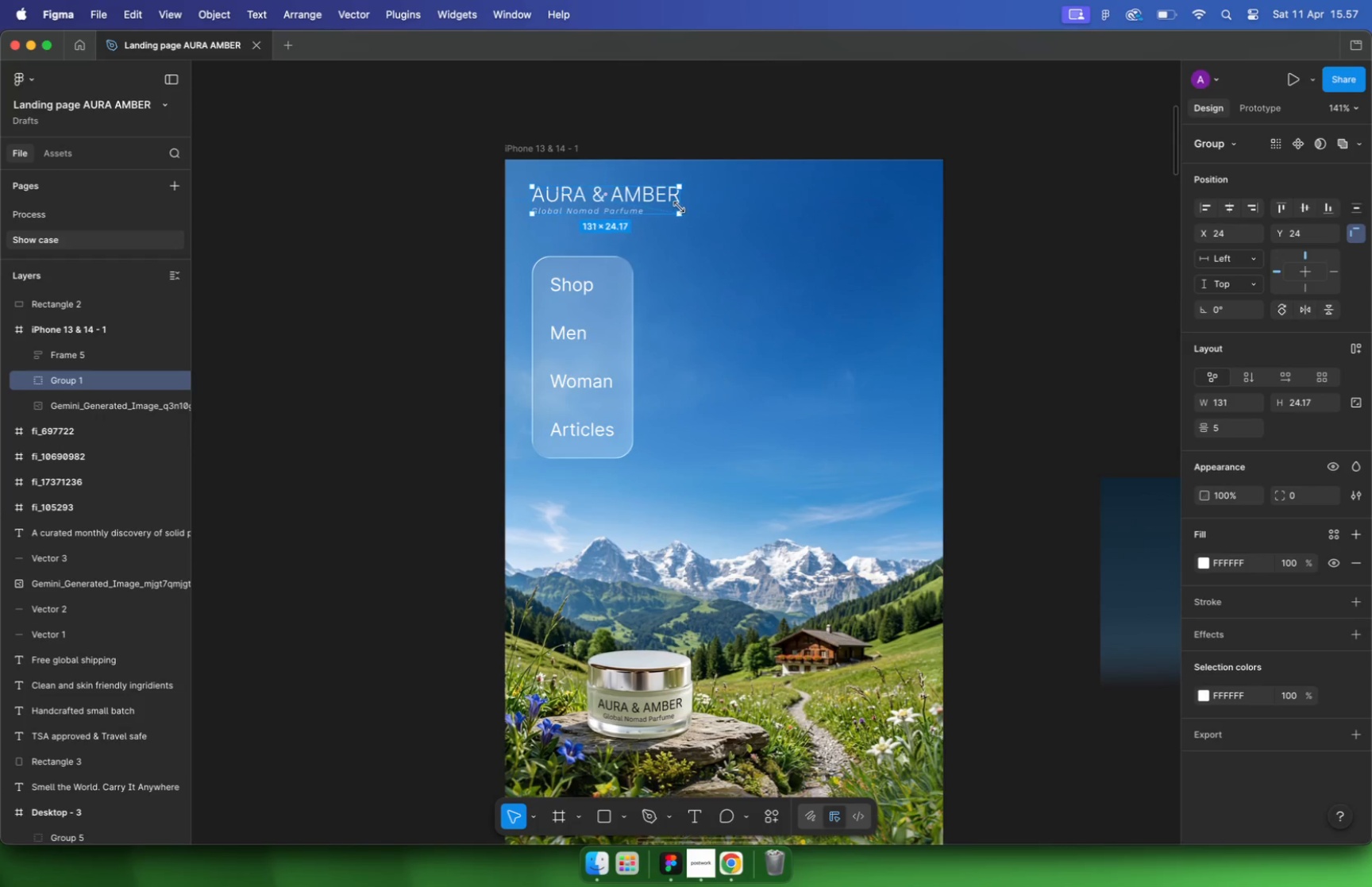 
left_click_drag(start_coordinate=[765, 230], to_coordinate=[678, 208])
 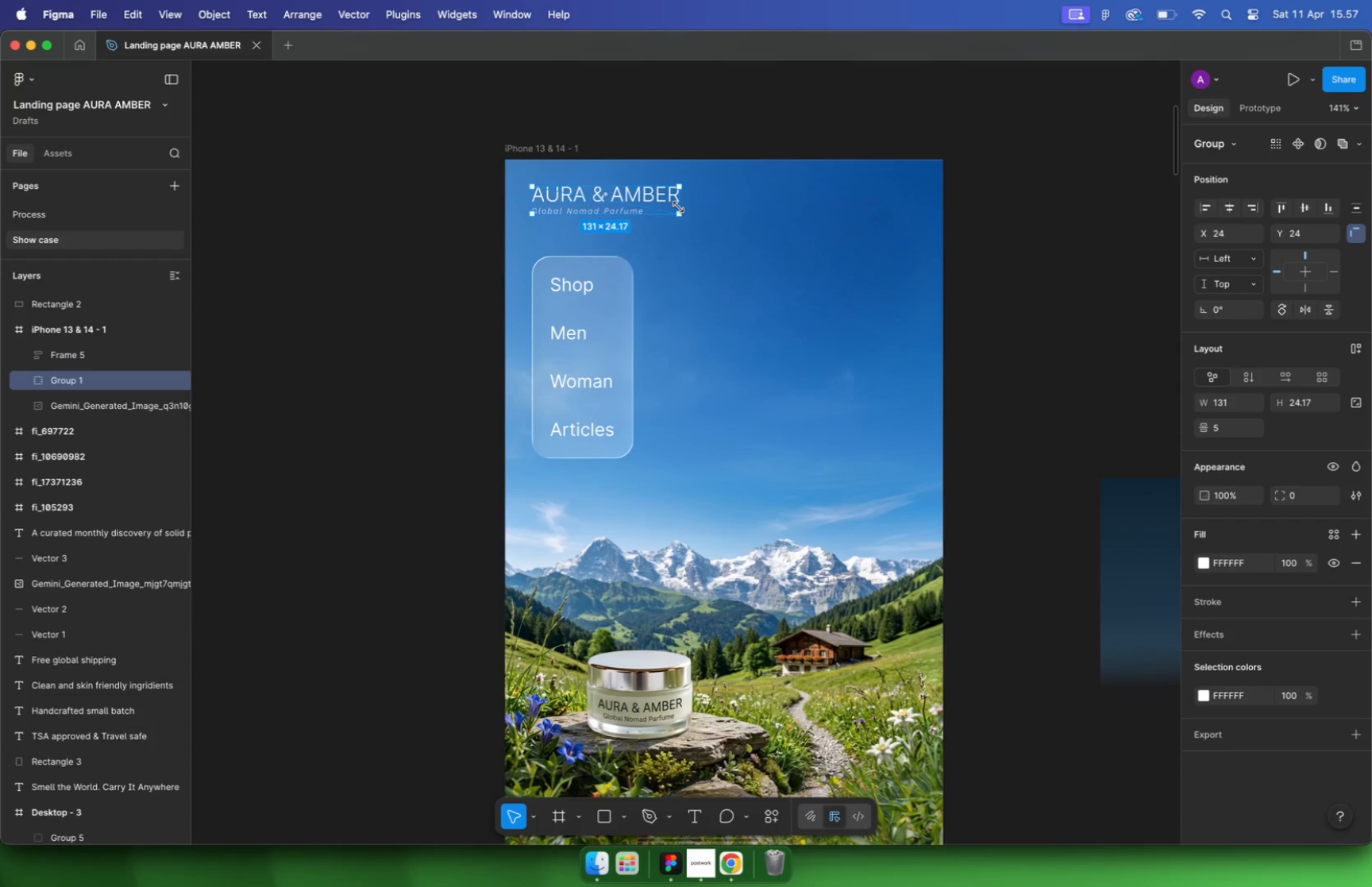 
hold_key(key=ShiftLeft, duration=10.5)
 